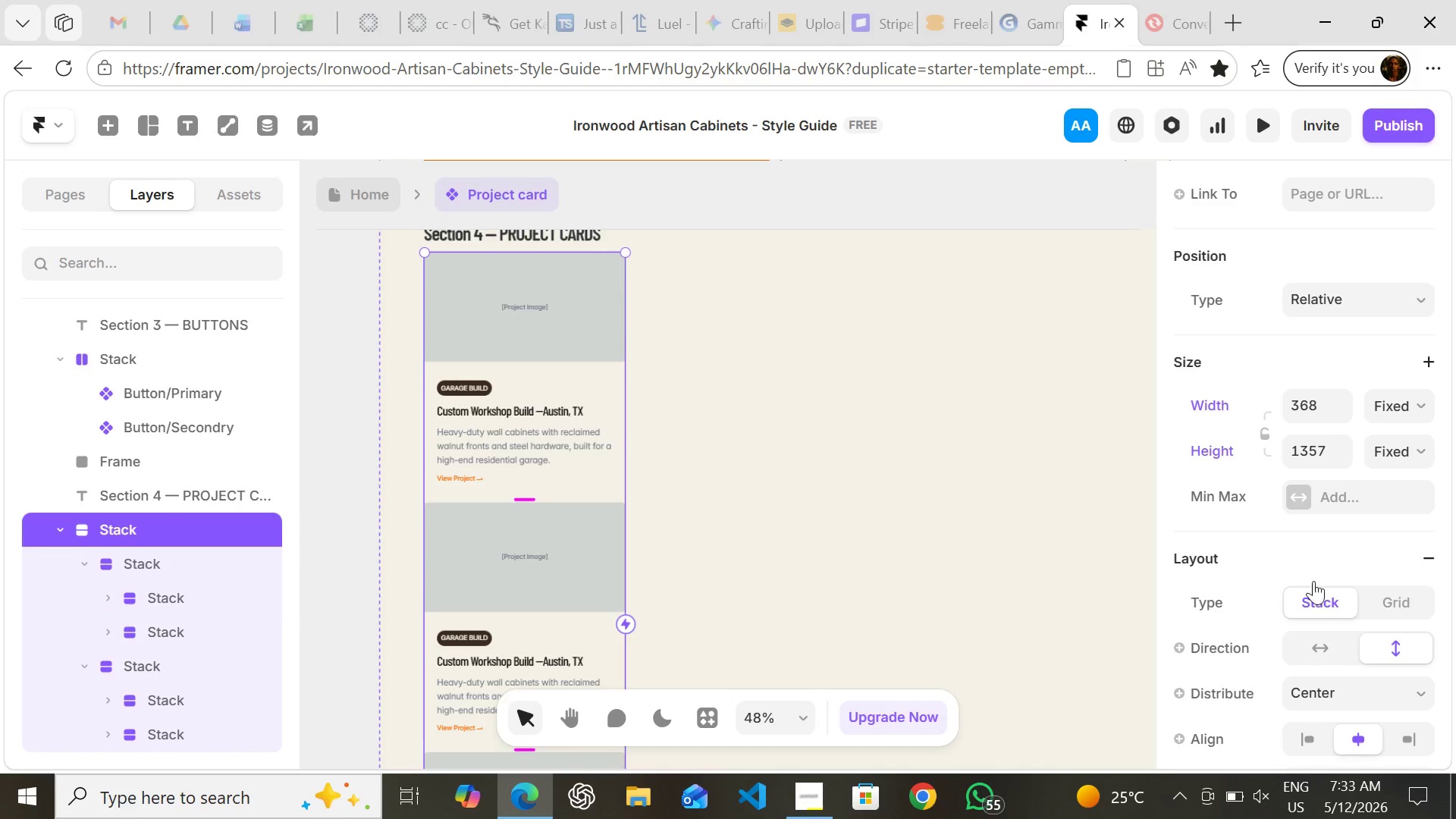 
left_click([1334, 648])
 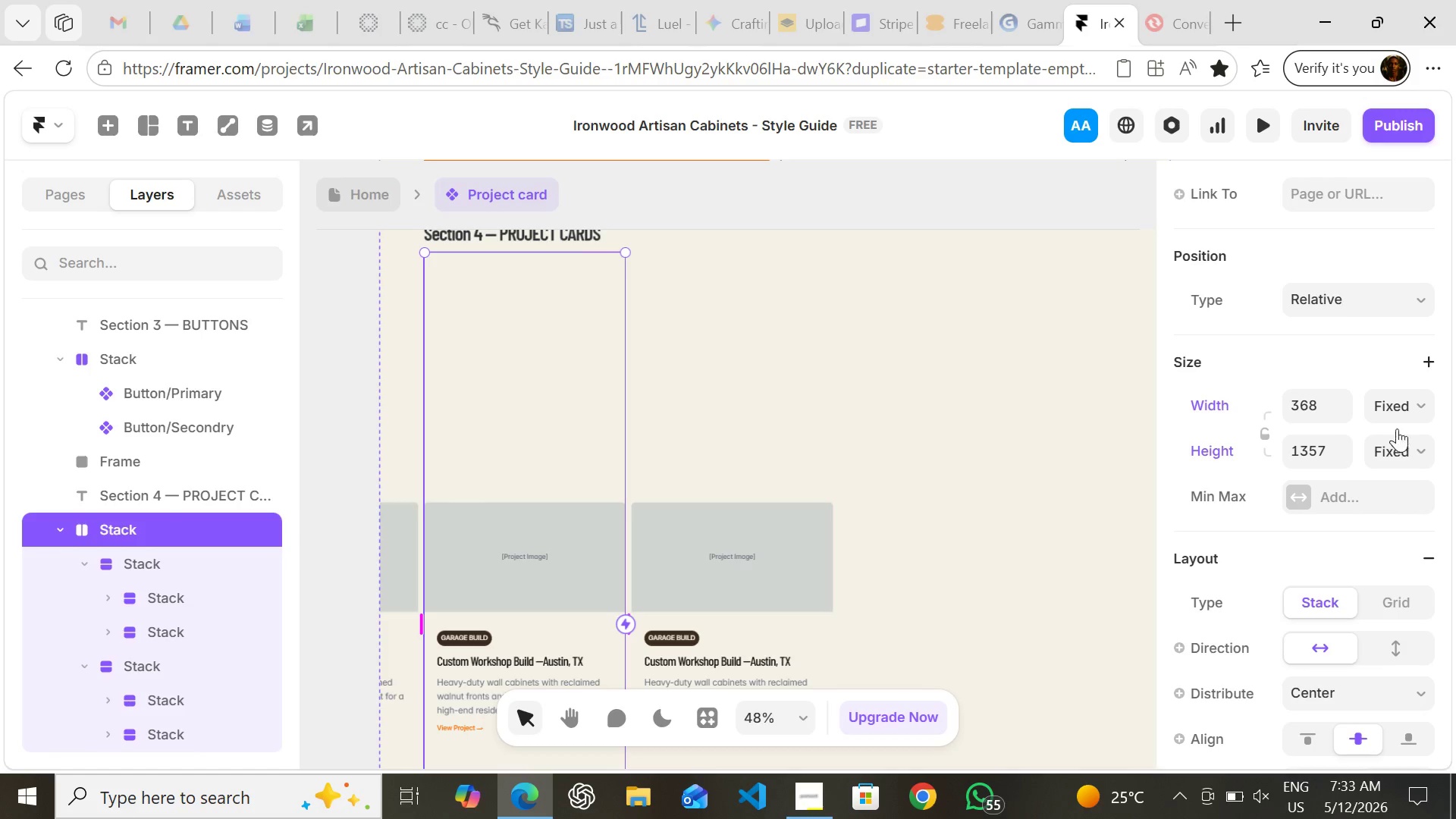 
left_click([1397, 402])
 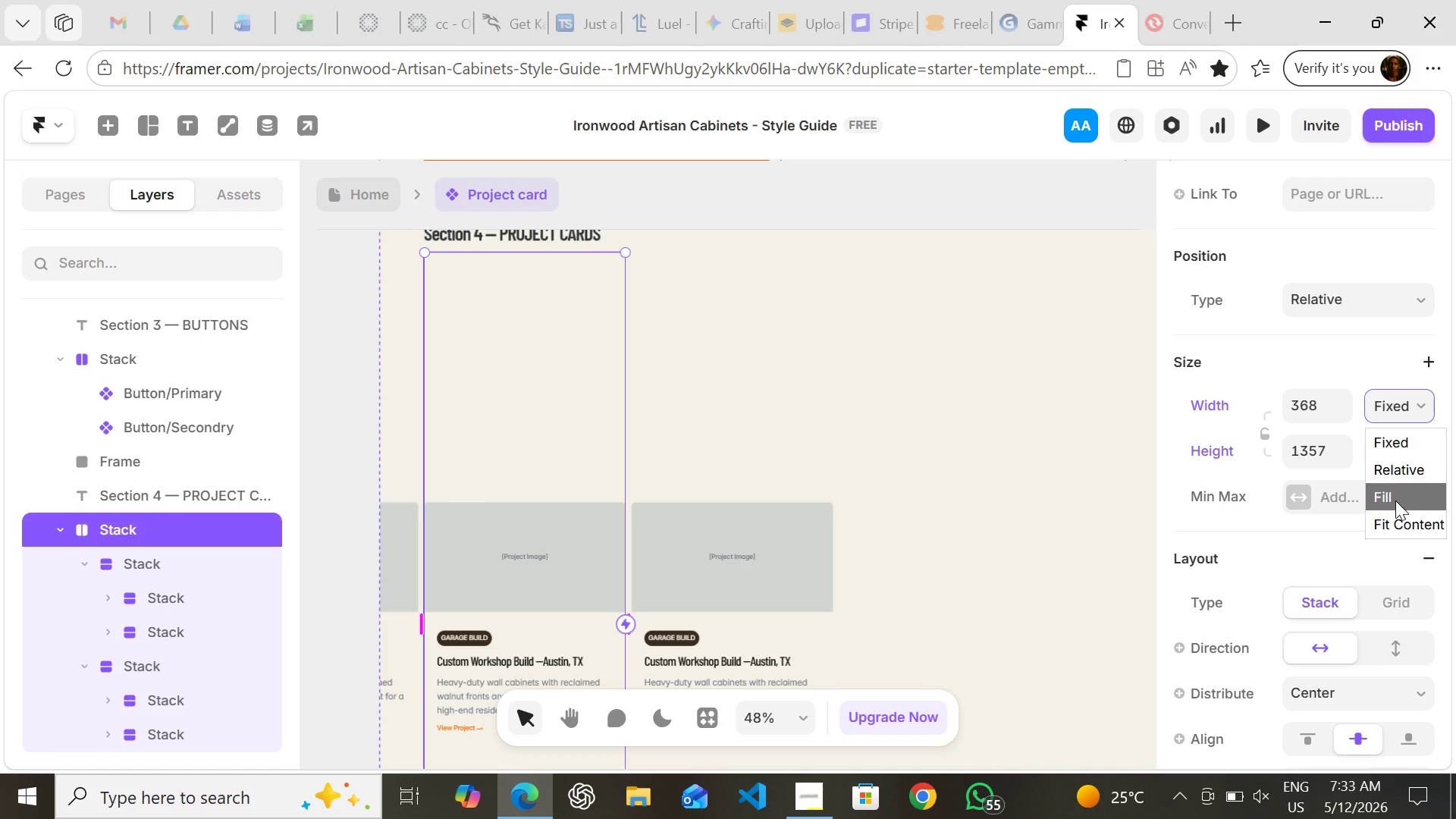 
left_click([1395, 500])
 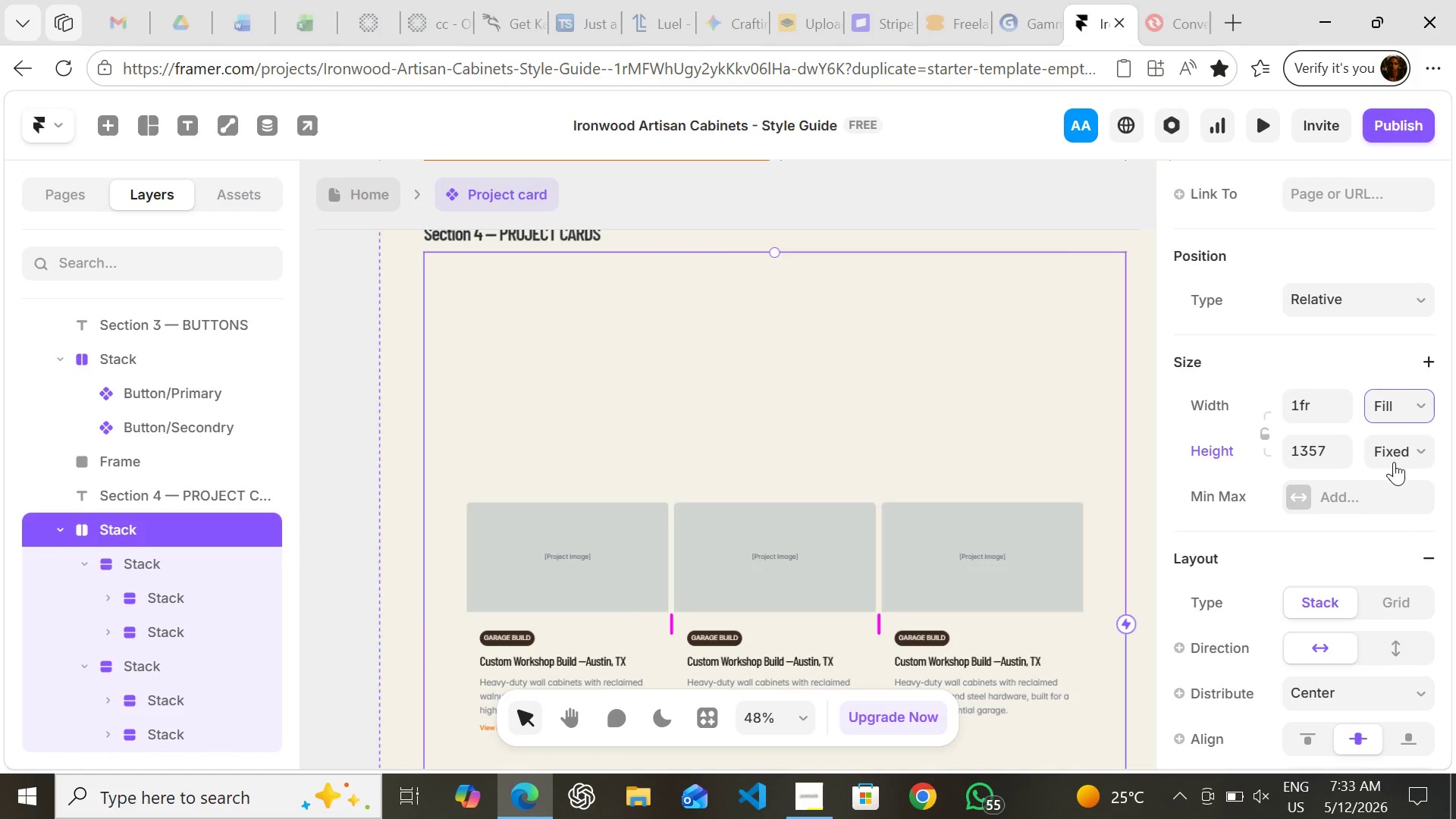 
left_click([1394, 453])
 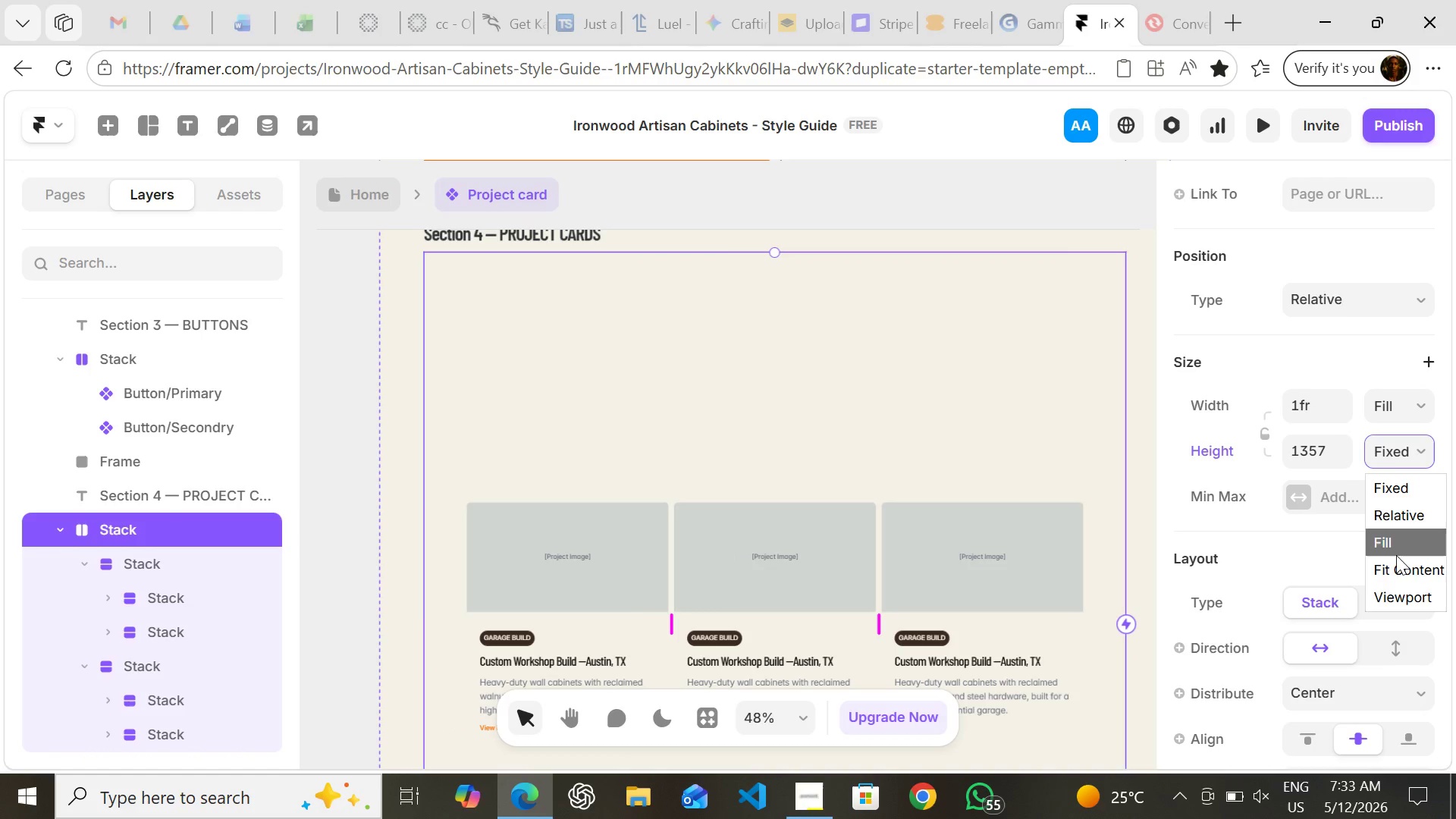 
left_click([1396, 557])
 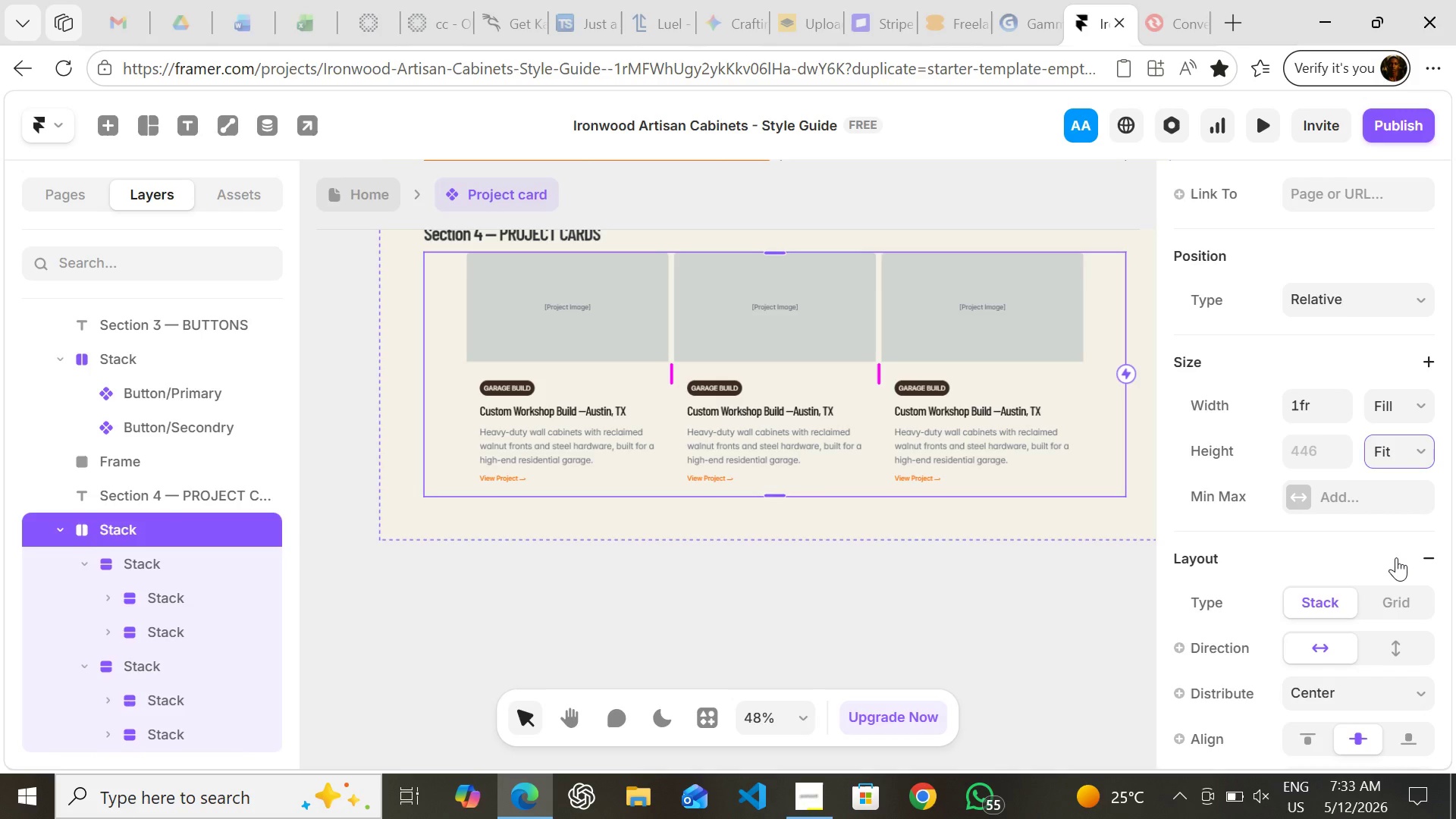 
mouse_move([1377, 582])
 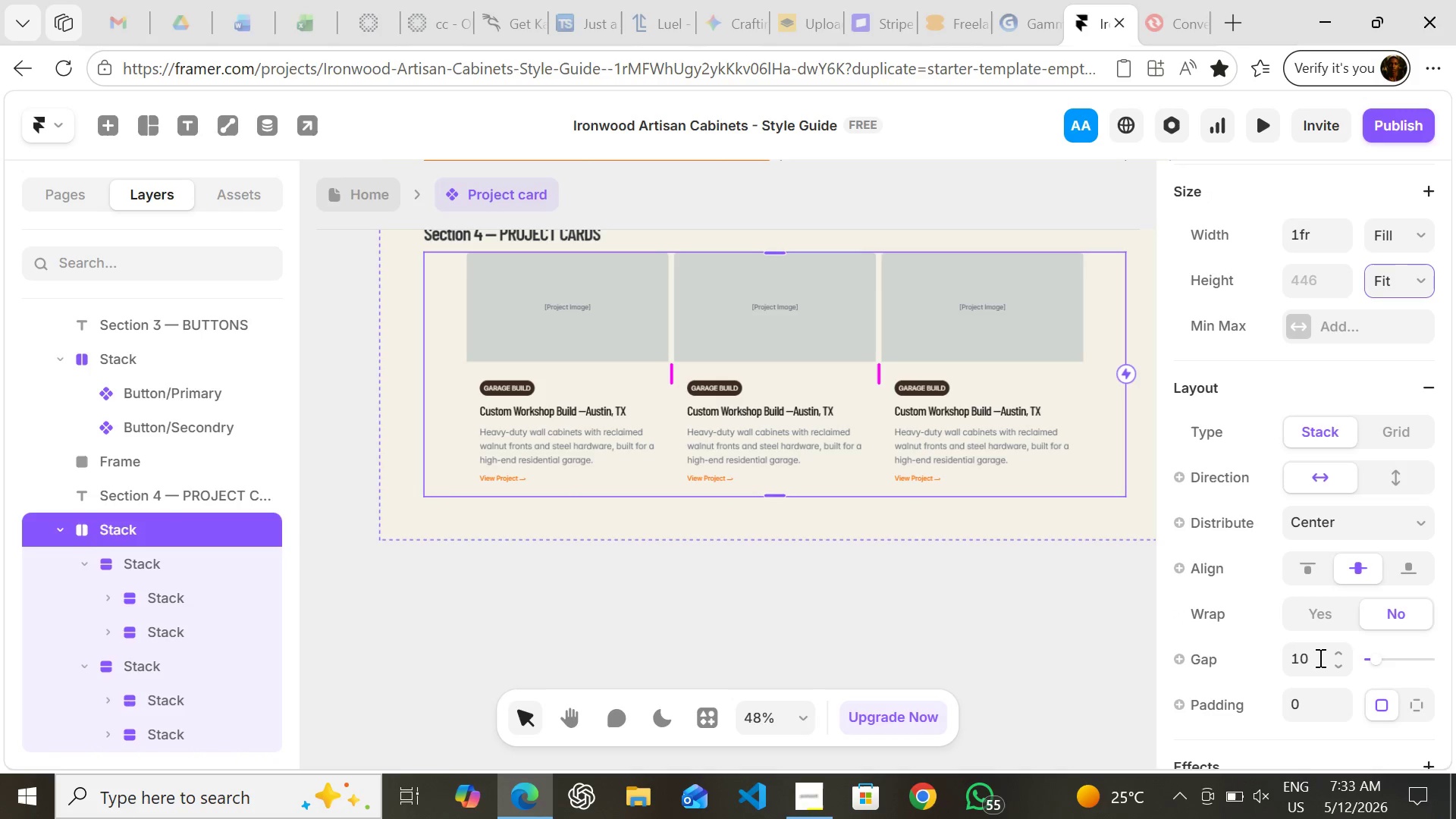 
left_click([1316, 657])
 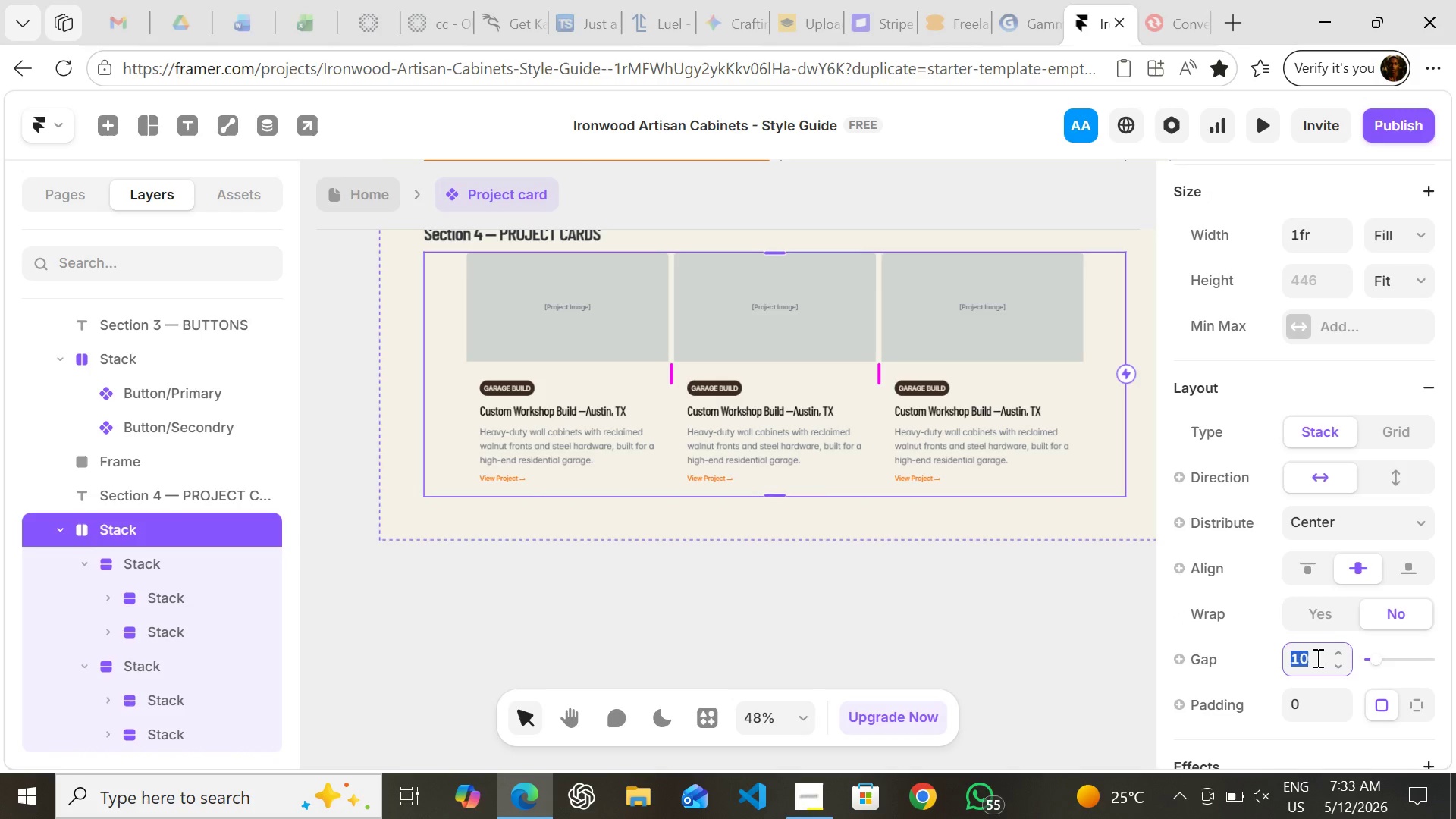 
double_click([1316, 657])
 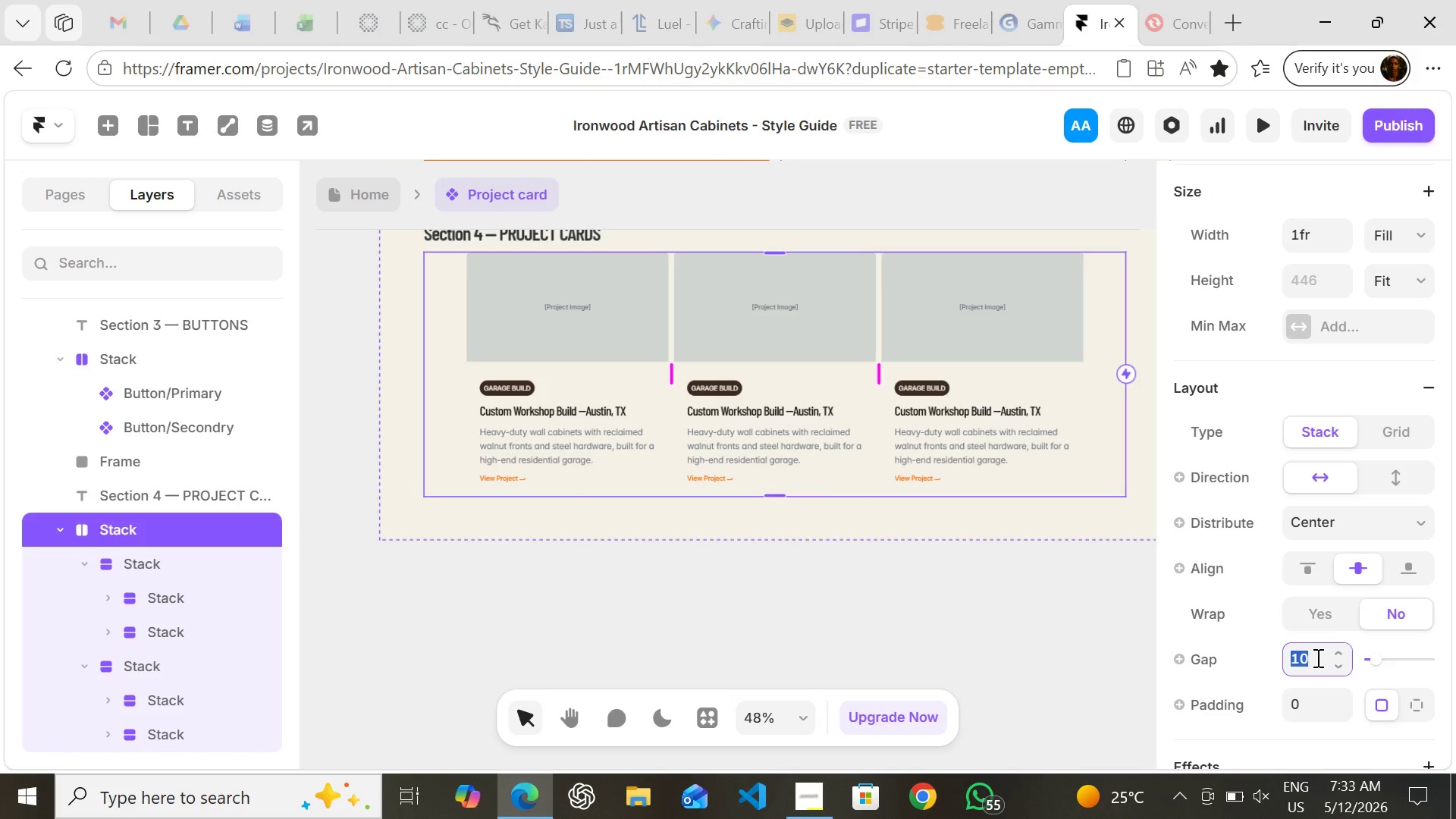 
type(24)
 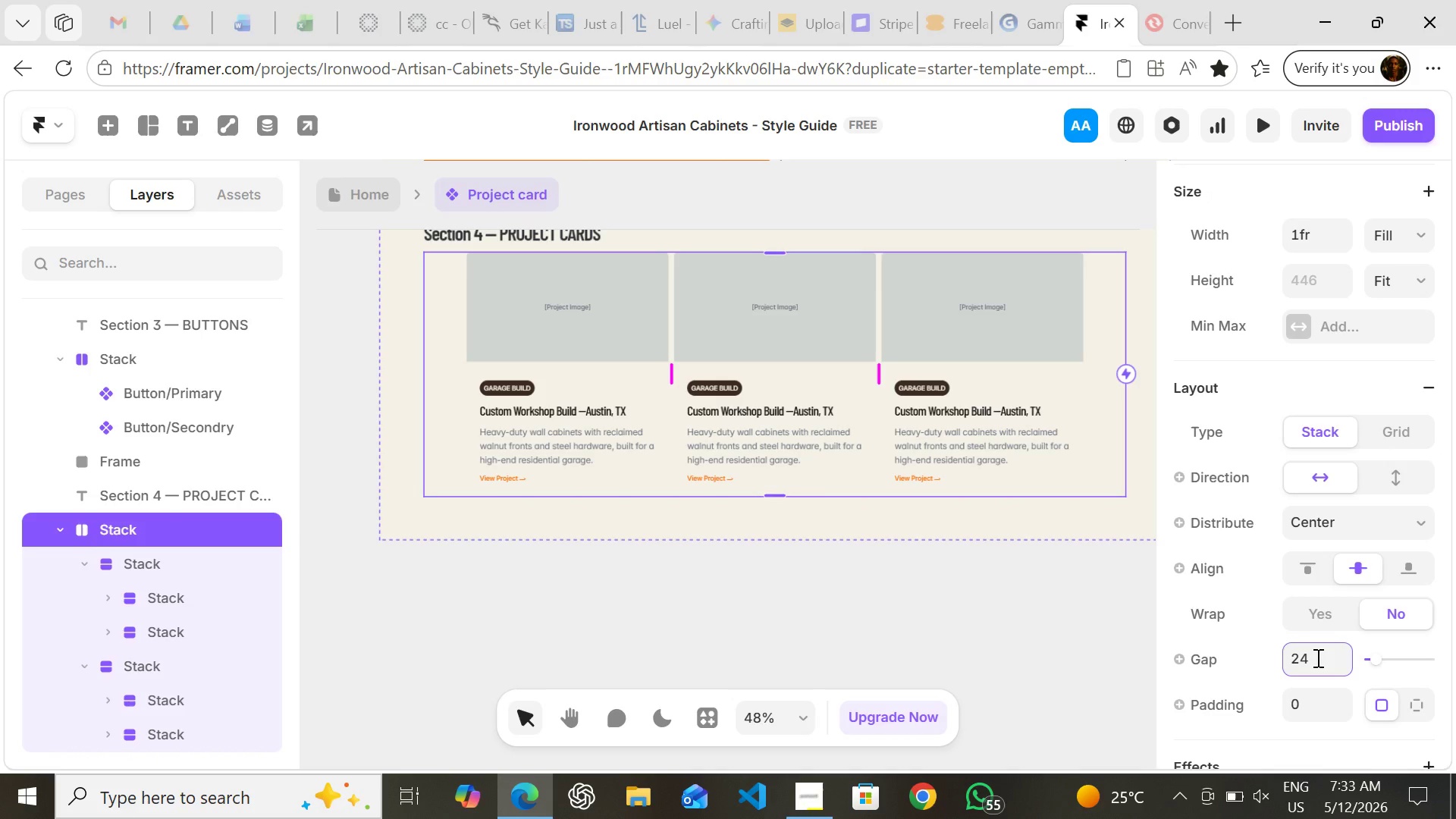 
key(Enter)
 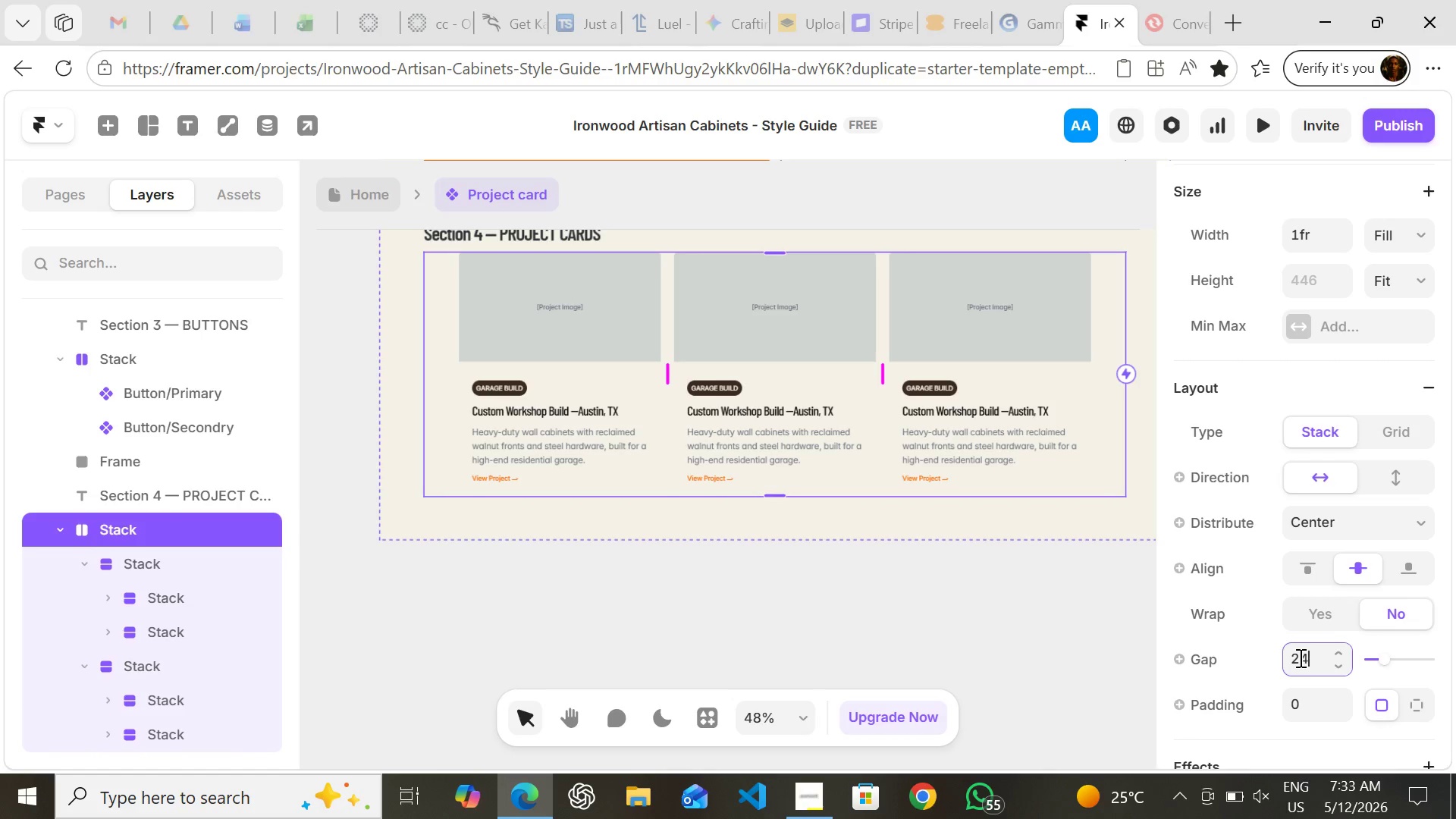 
wait(5.56)
 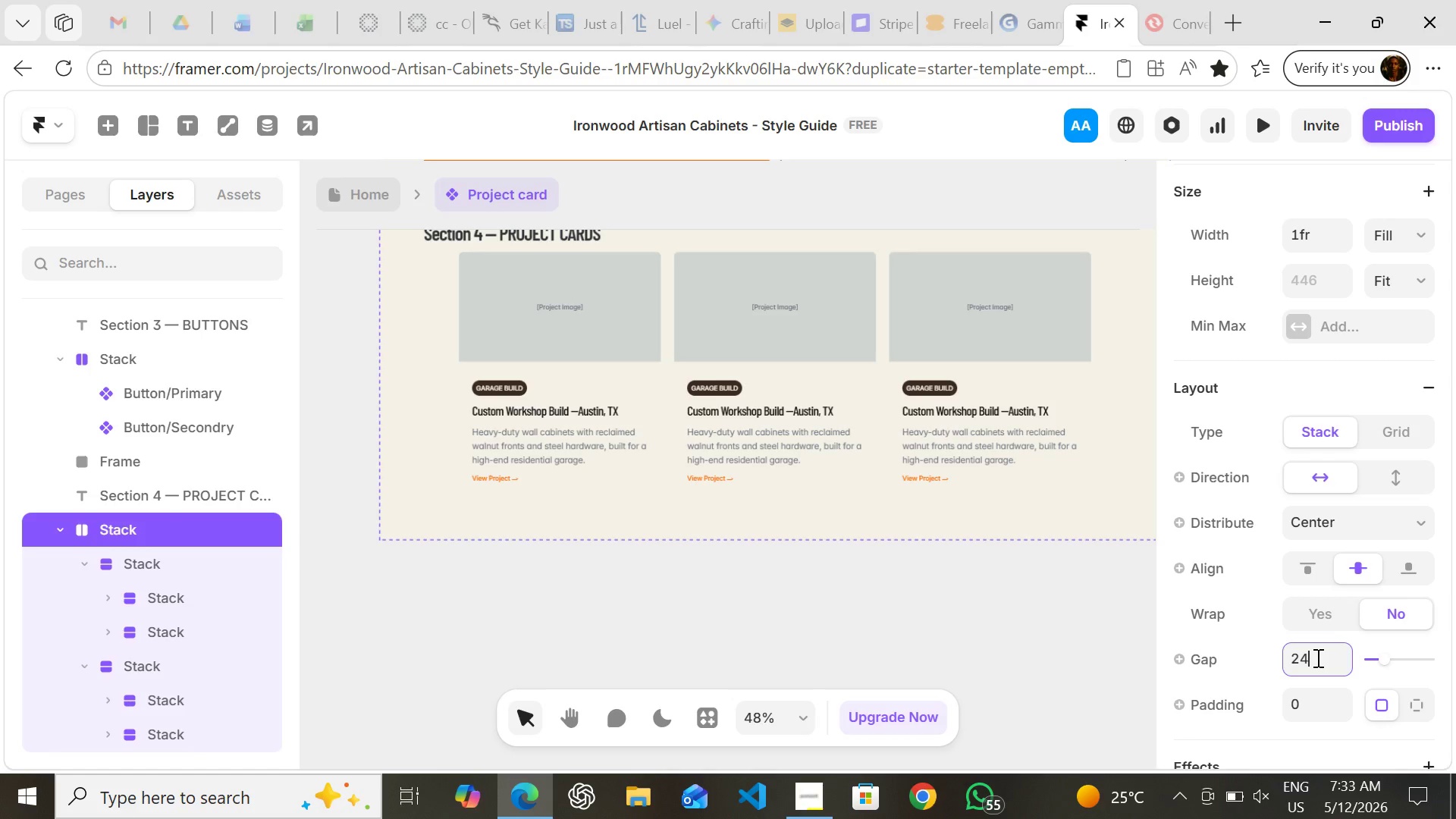 
key(Backspace)
key(Backspace)
type(30)
 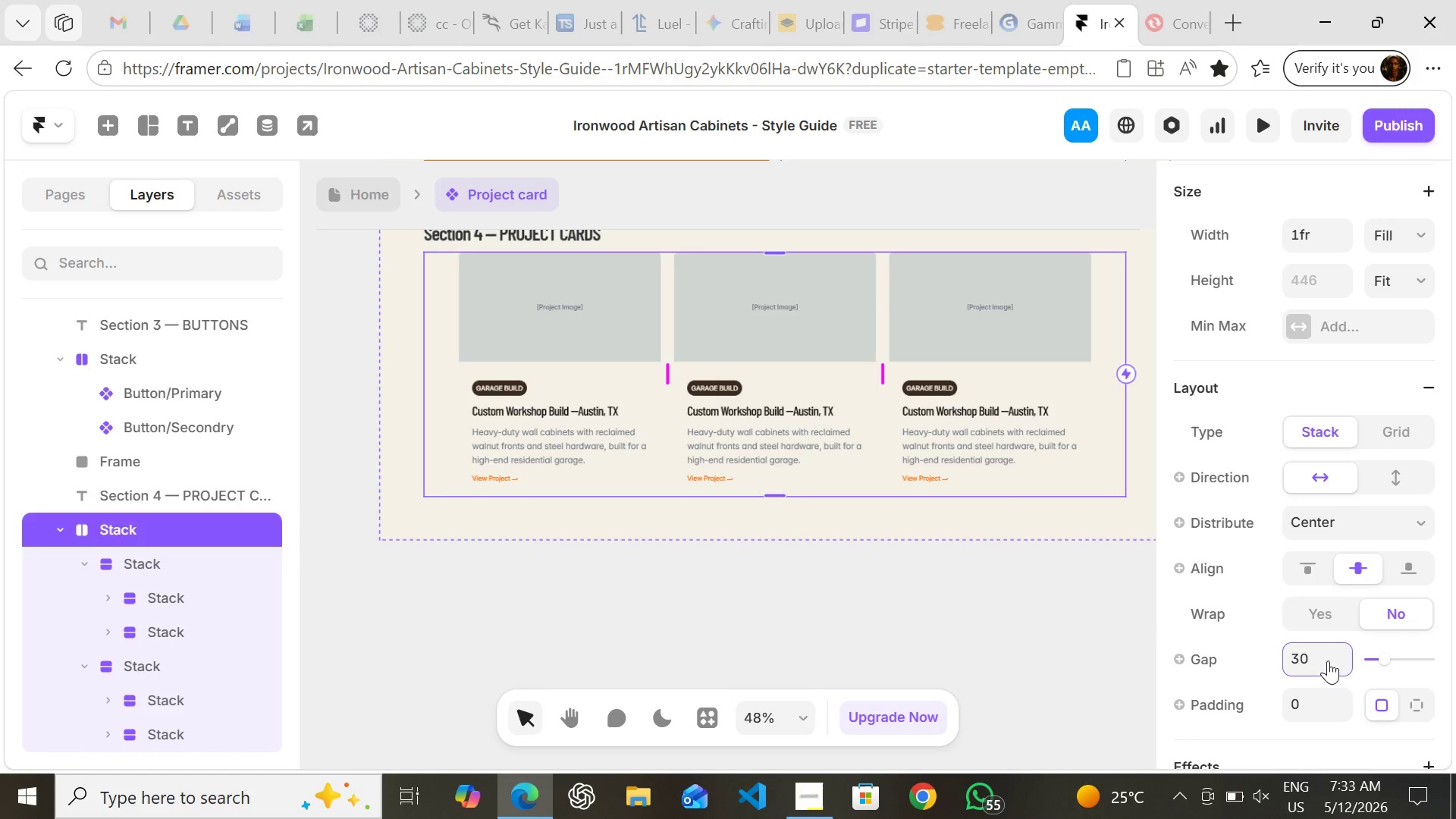 
key(Enter)
 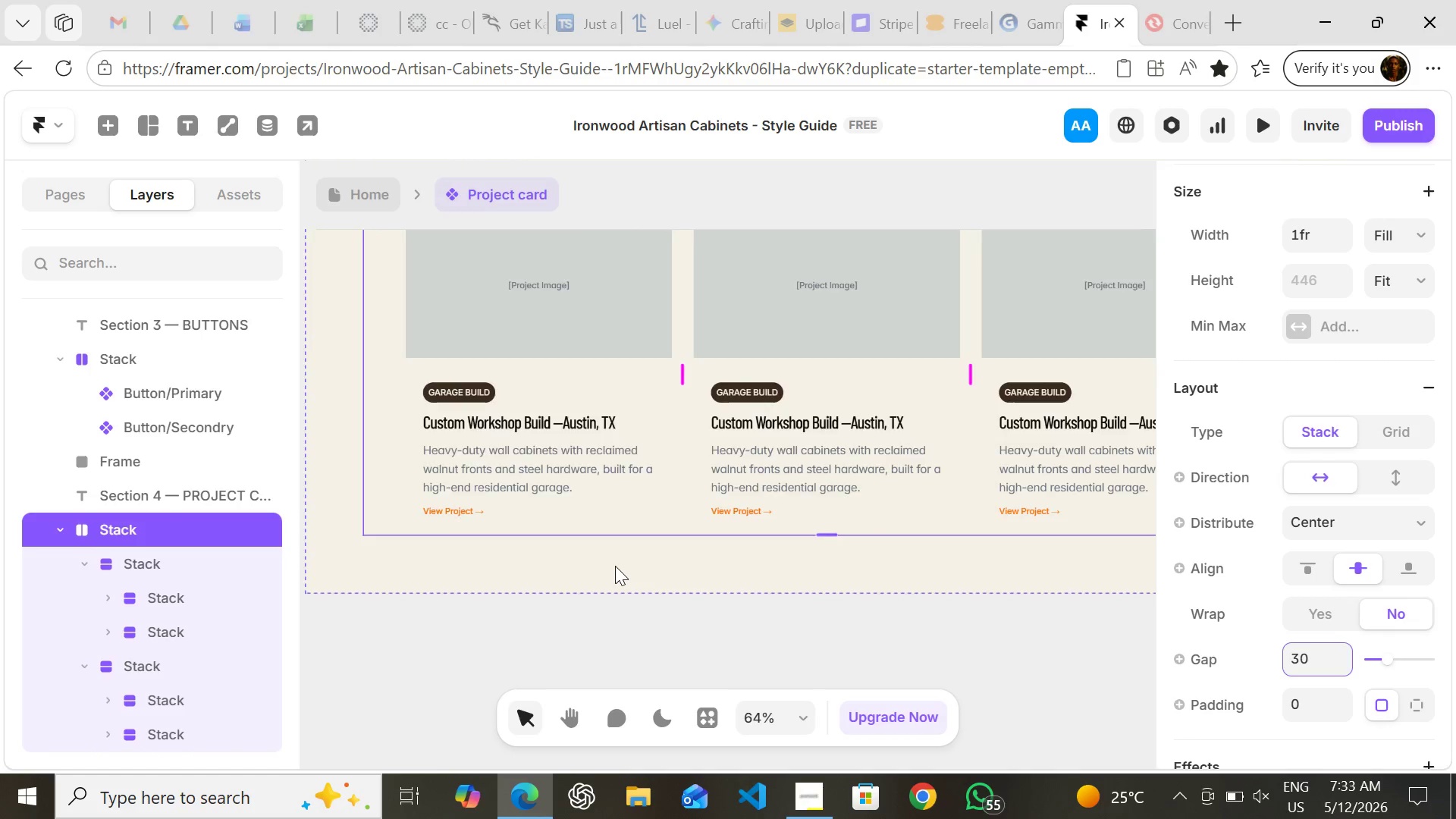 
wait(13.36)
 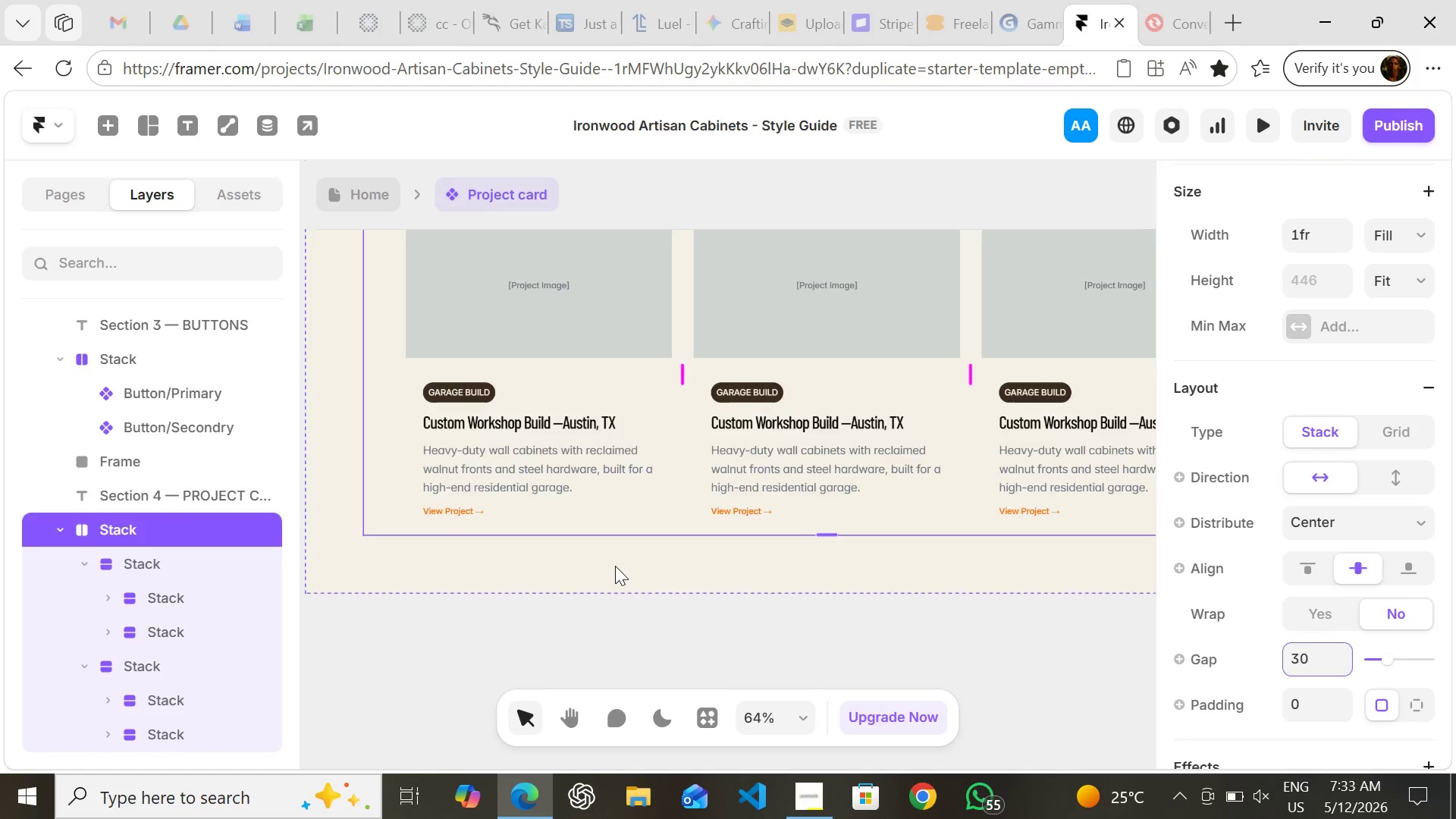 
left_click([786, 382])
 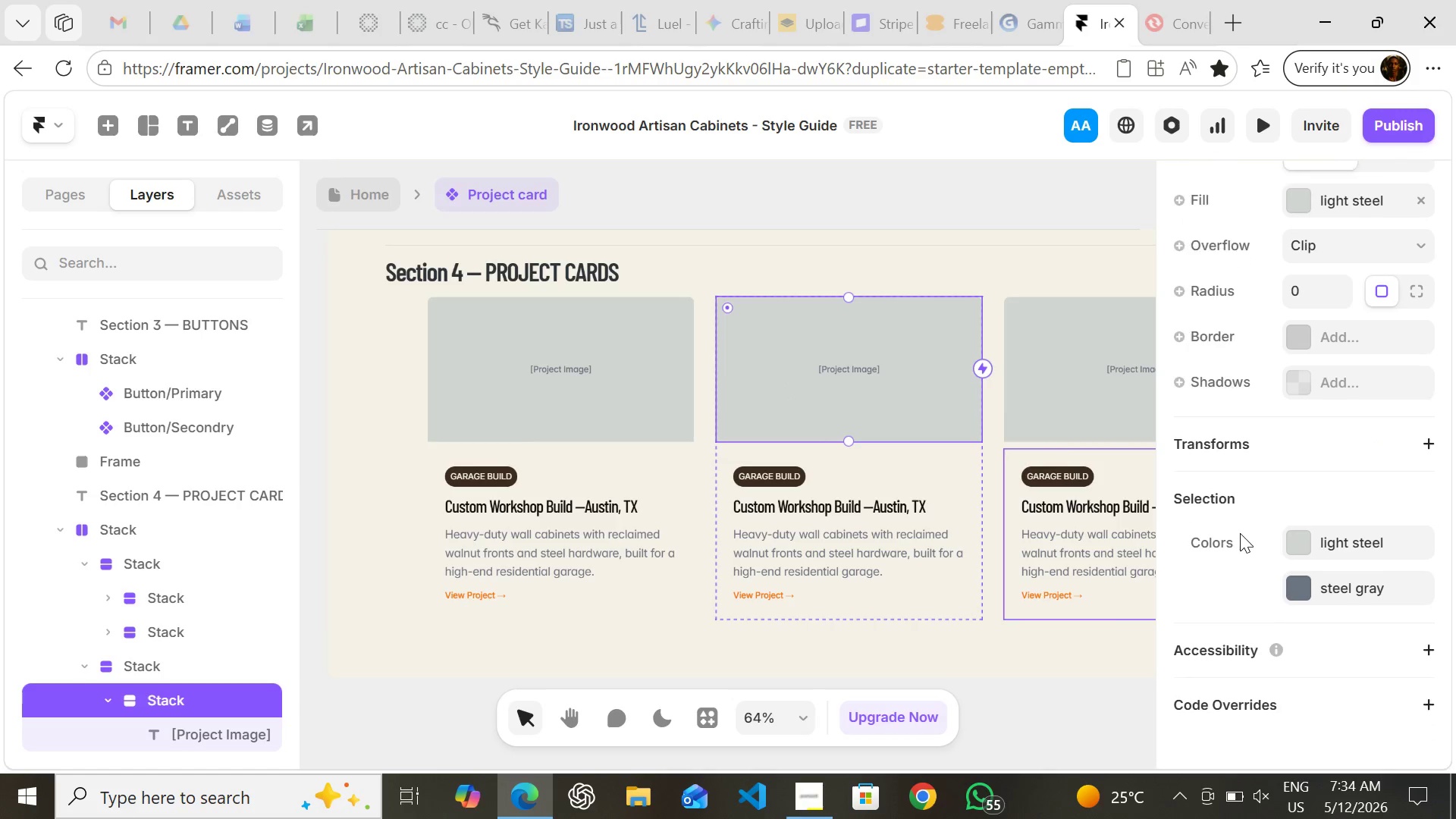 
mouse_move([1285, 516])
 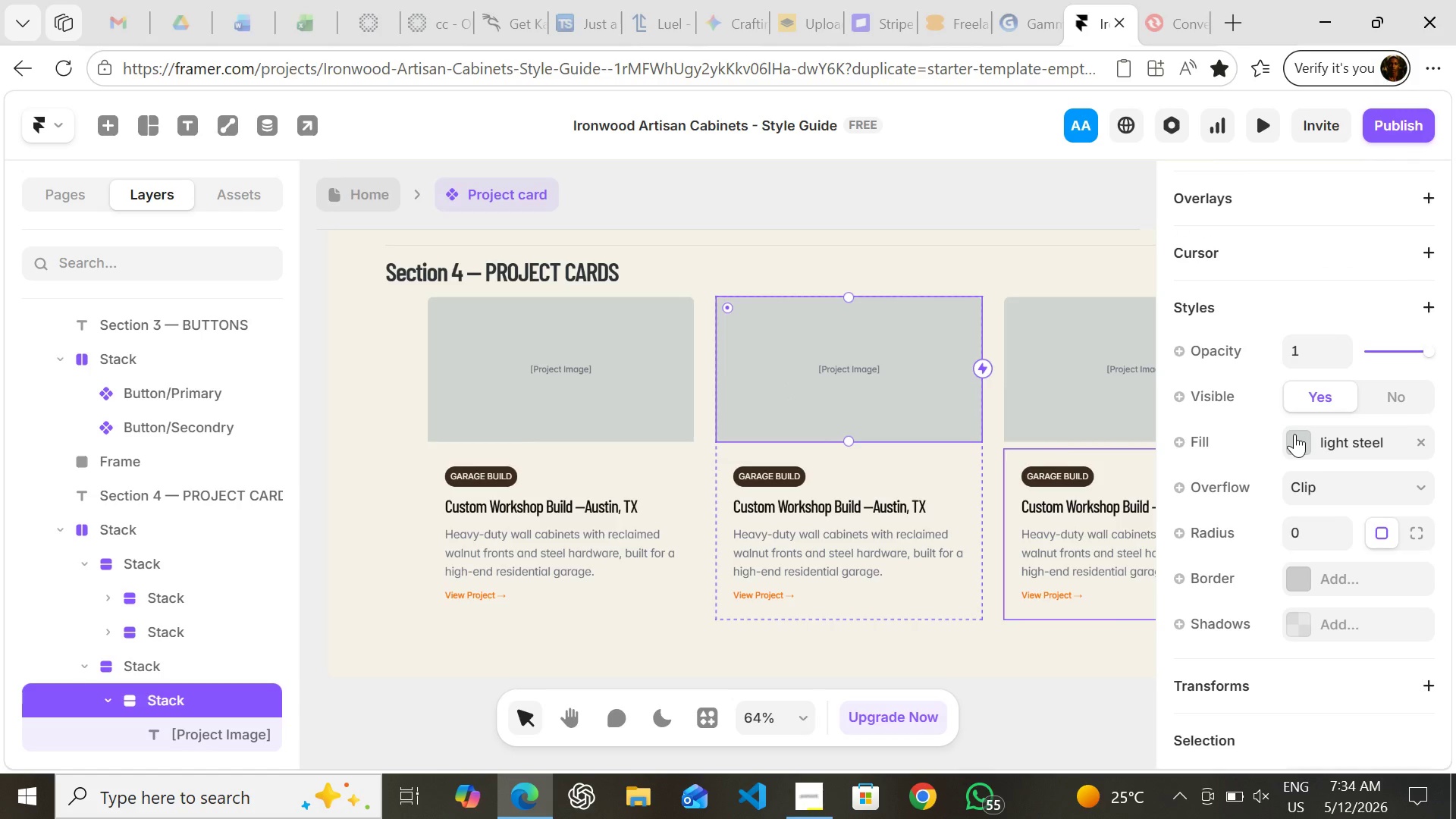 
left_click([1294, 434])
 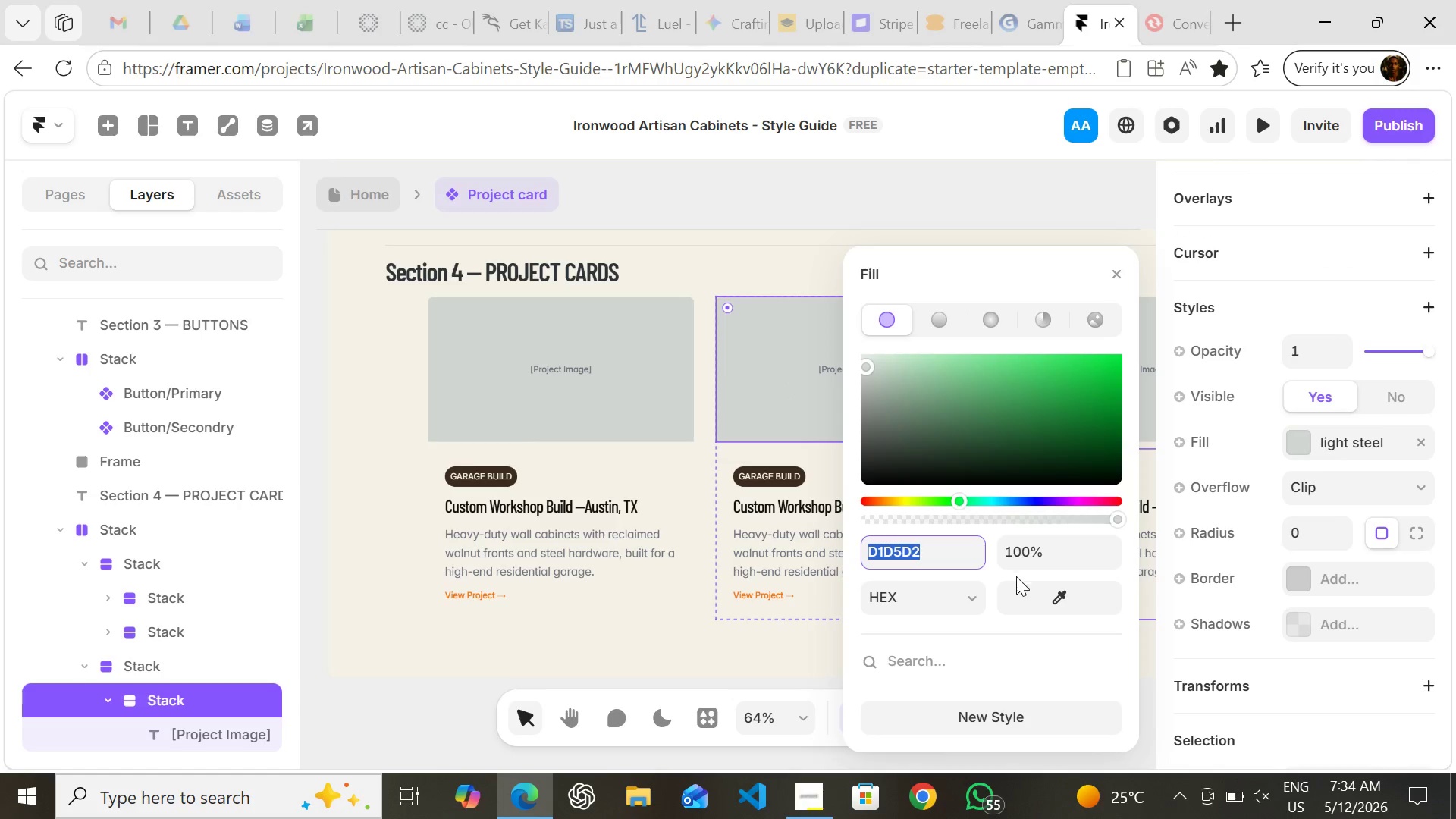 
mouse_move([1007, 646])
 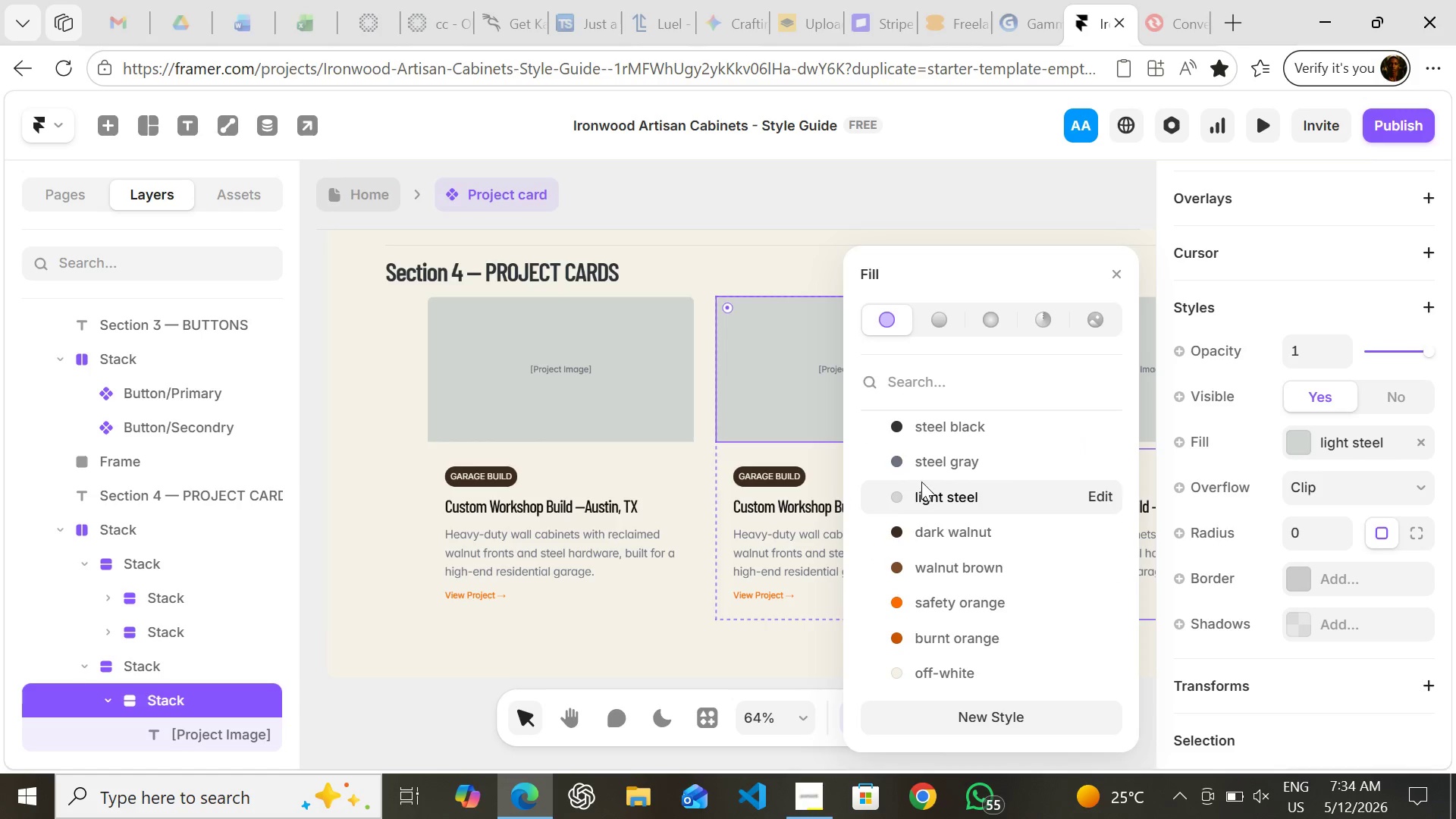 
left_click([921, 431])
 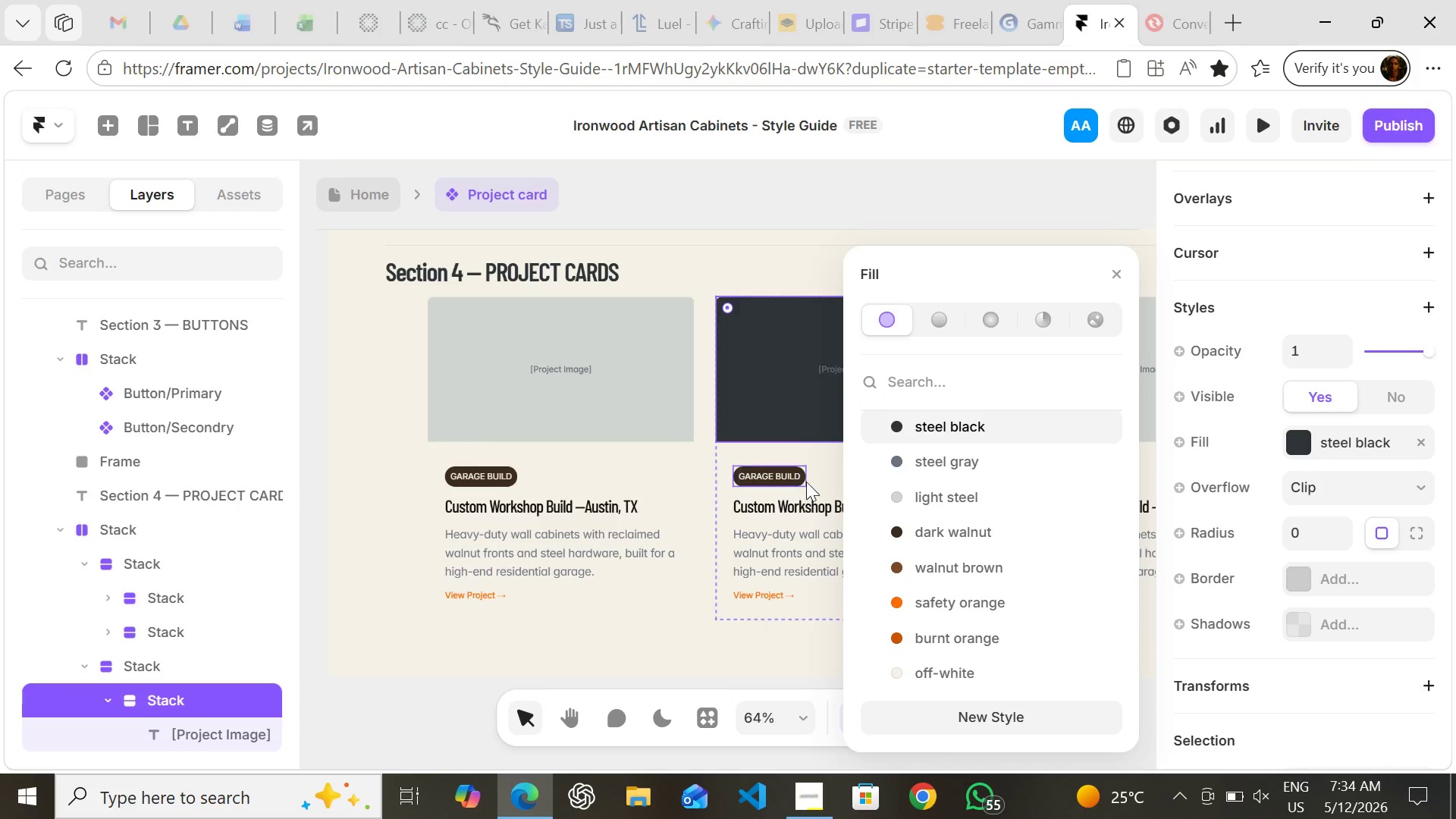 
wait(6.95)
 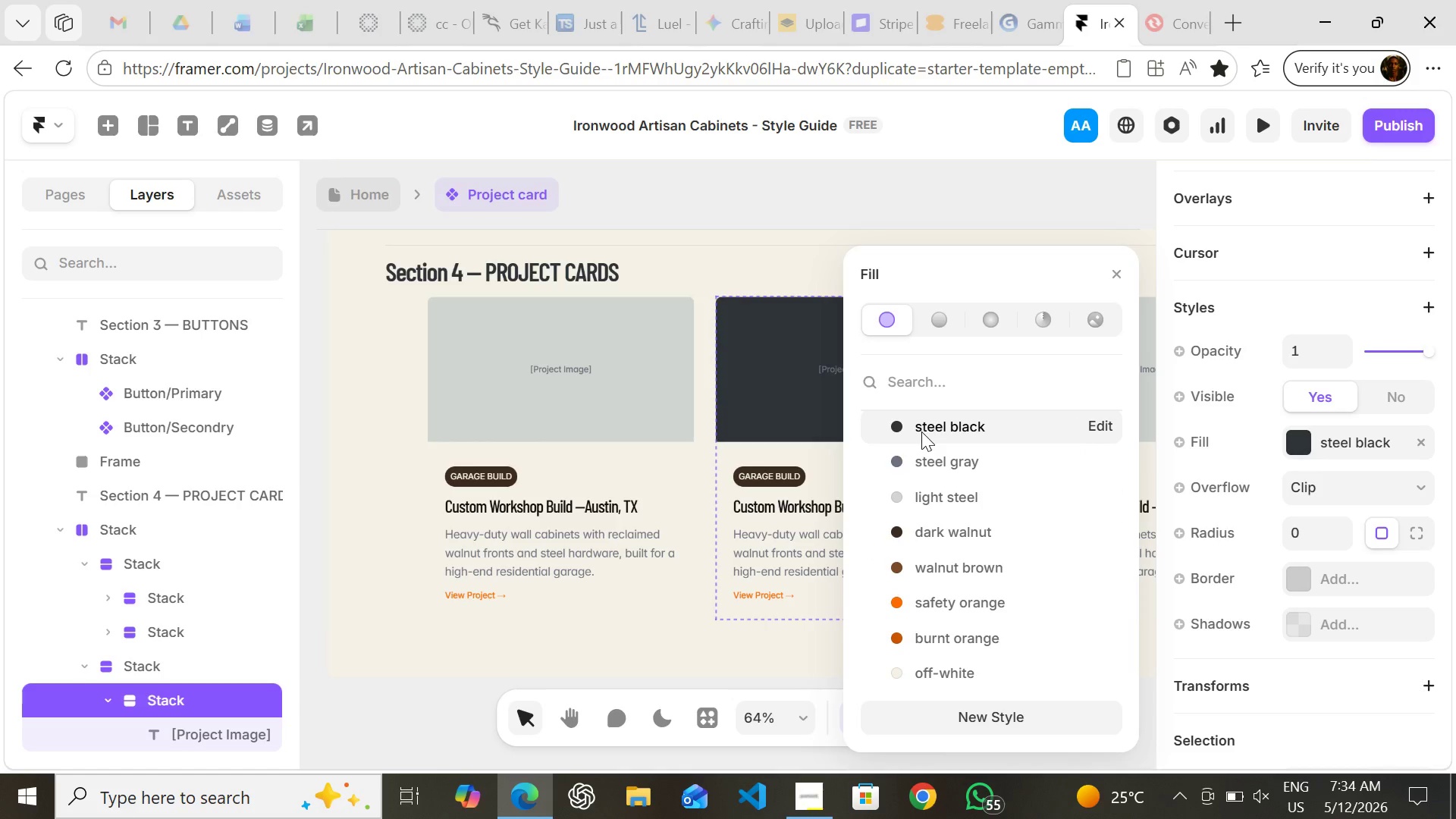 
left_click([802, 479])
 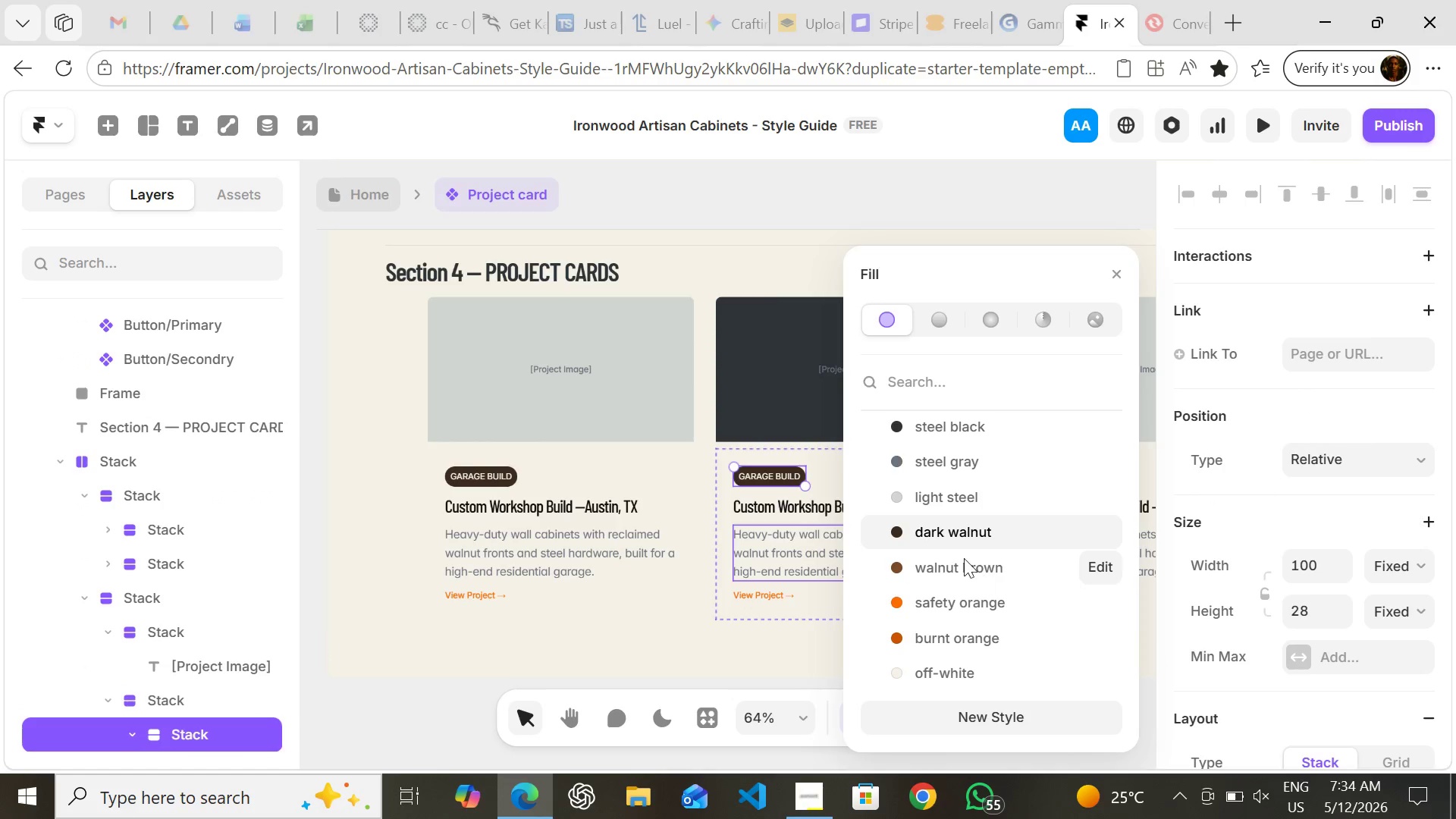 
wait(5.67)
 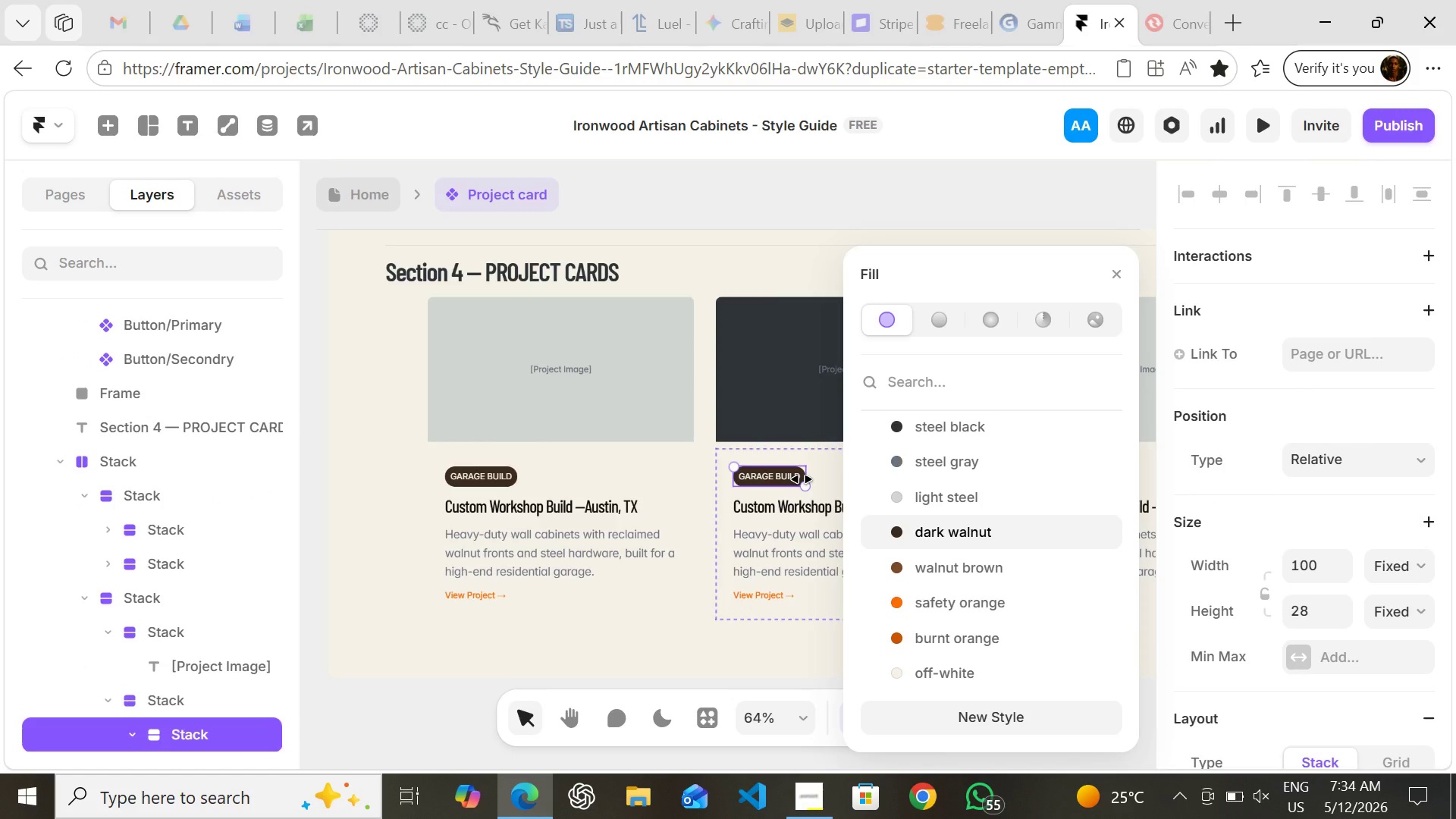 
left_click([942, 544])
 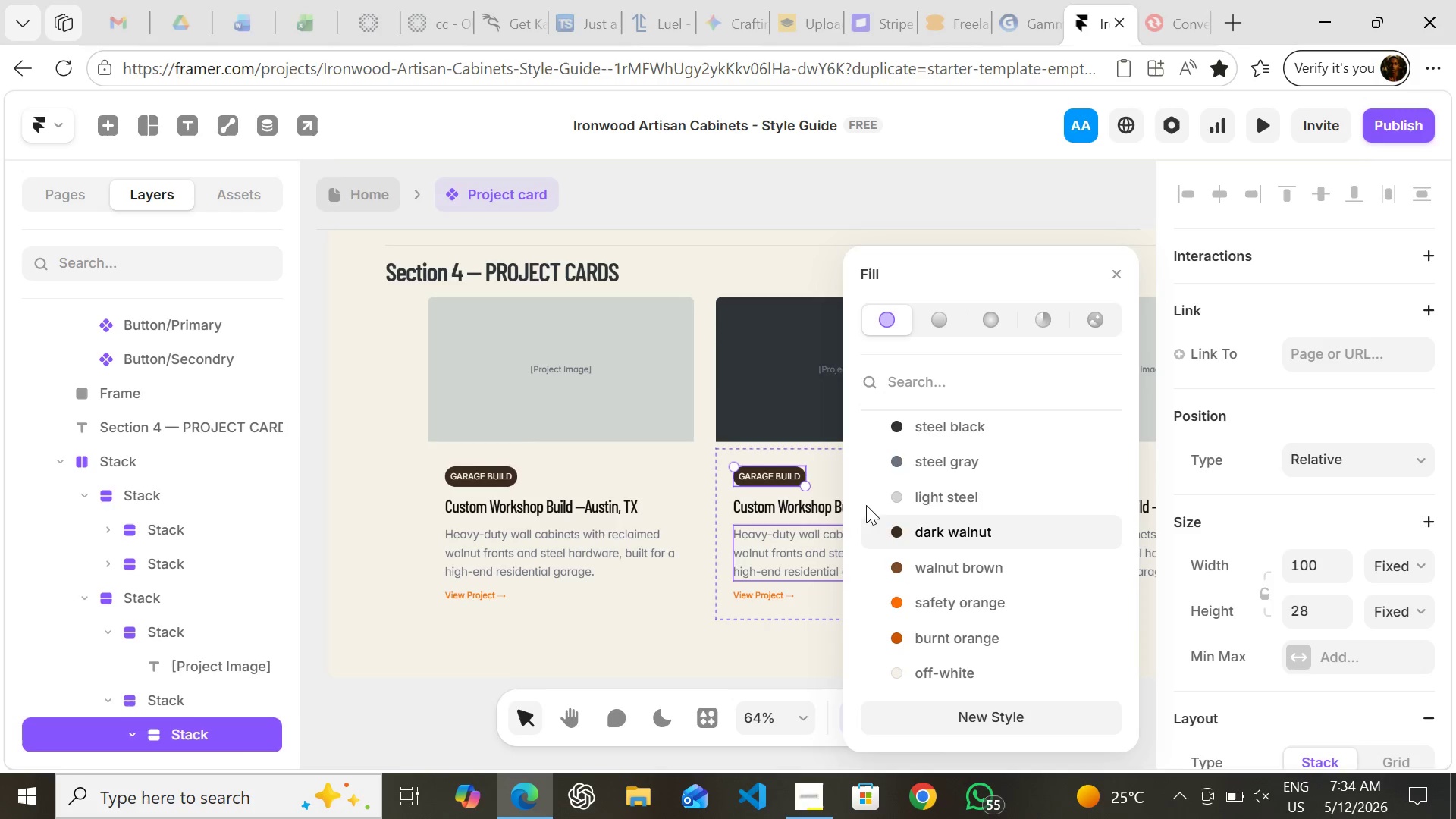 
left_click([937, 571])
 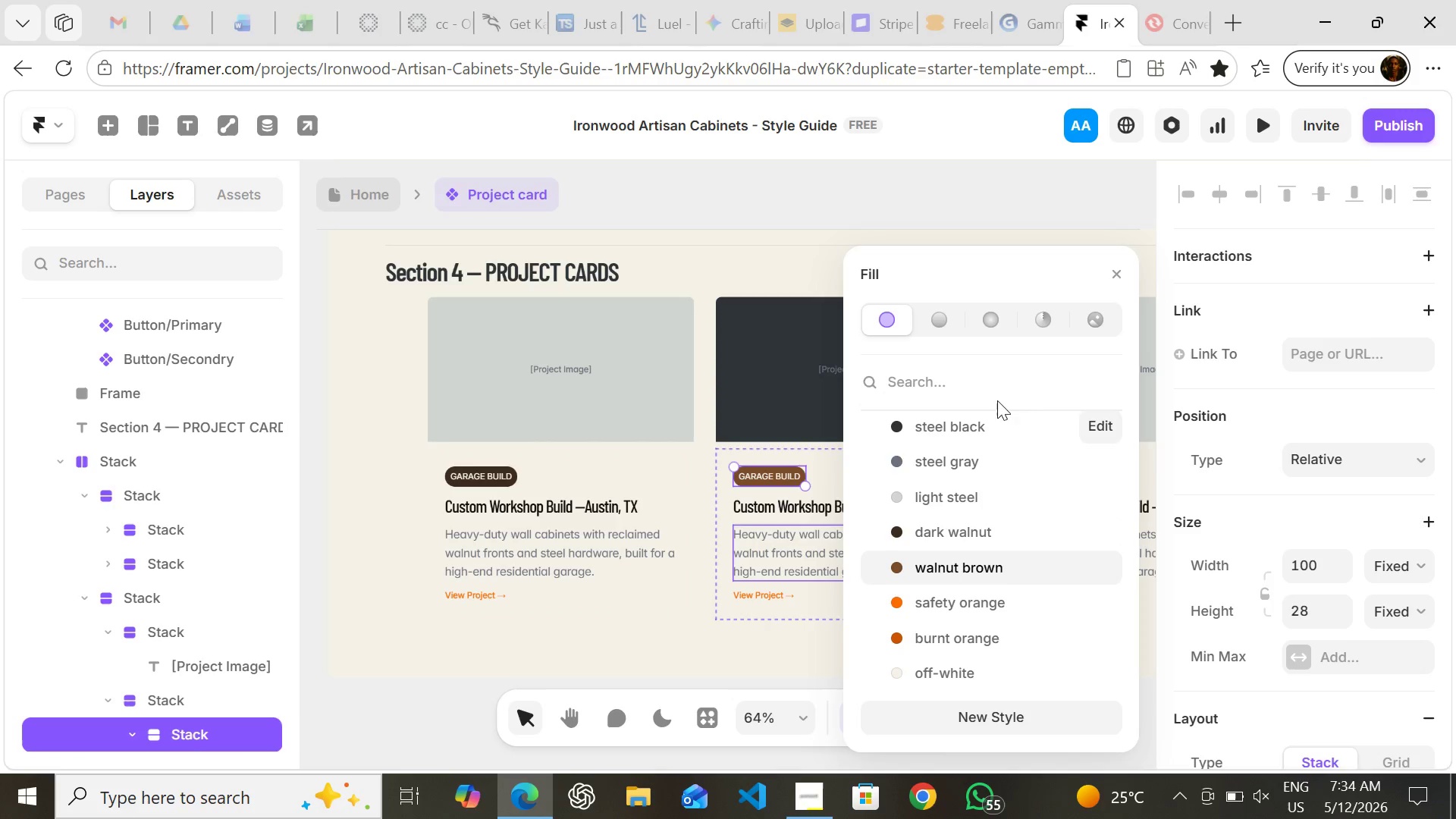 
wait(7.25)
 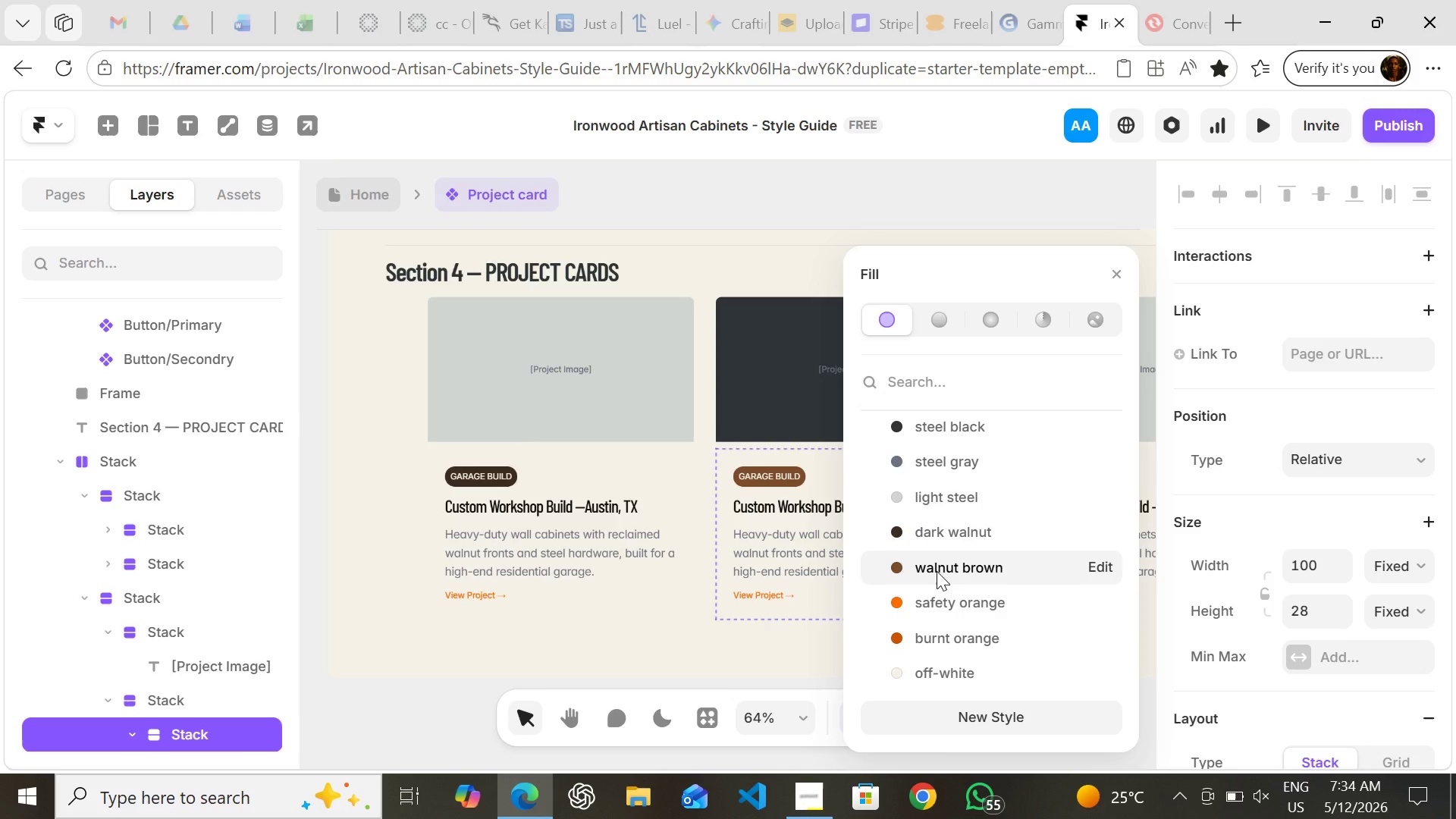 
left_click([1115, 265])
 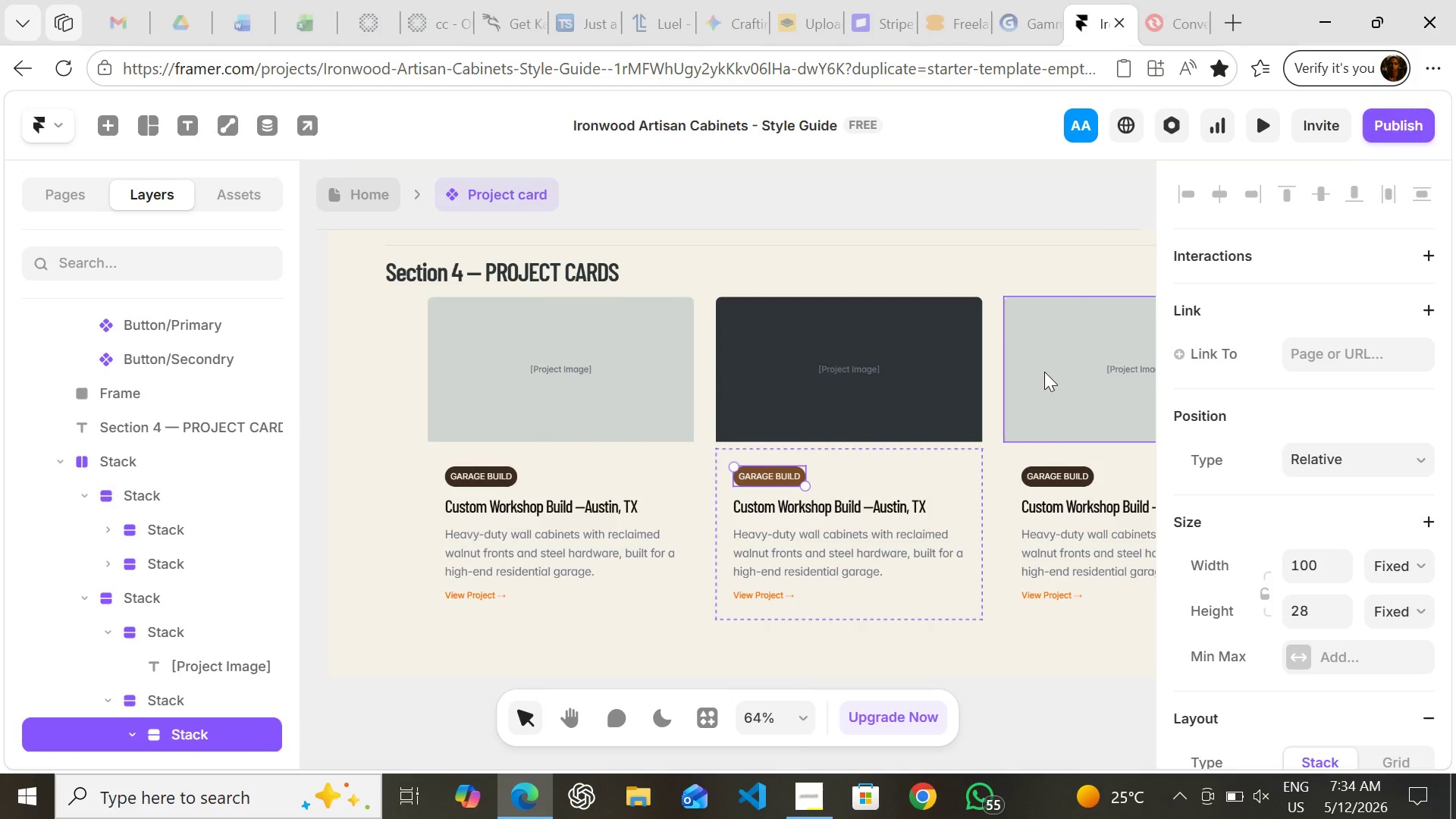 
left_click([1044, 372])
 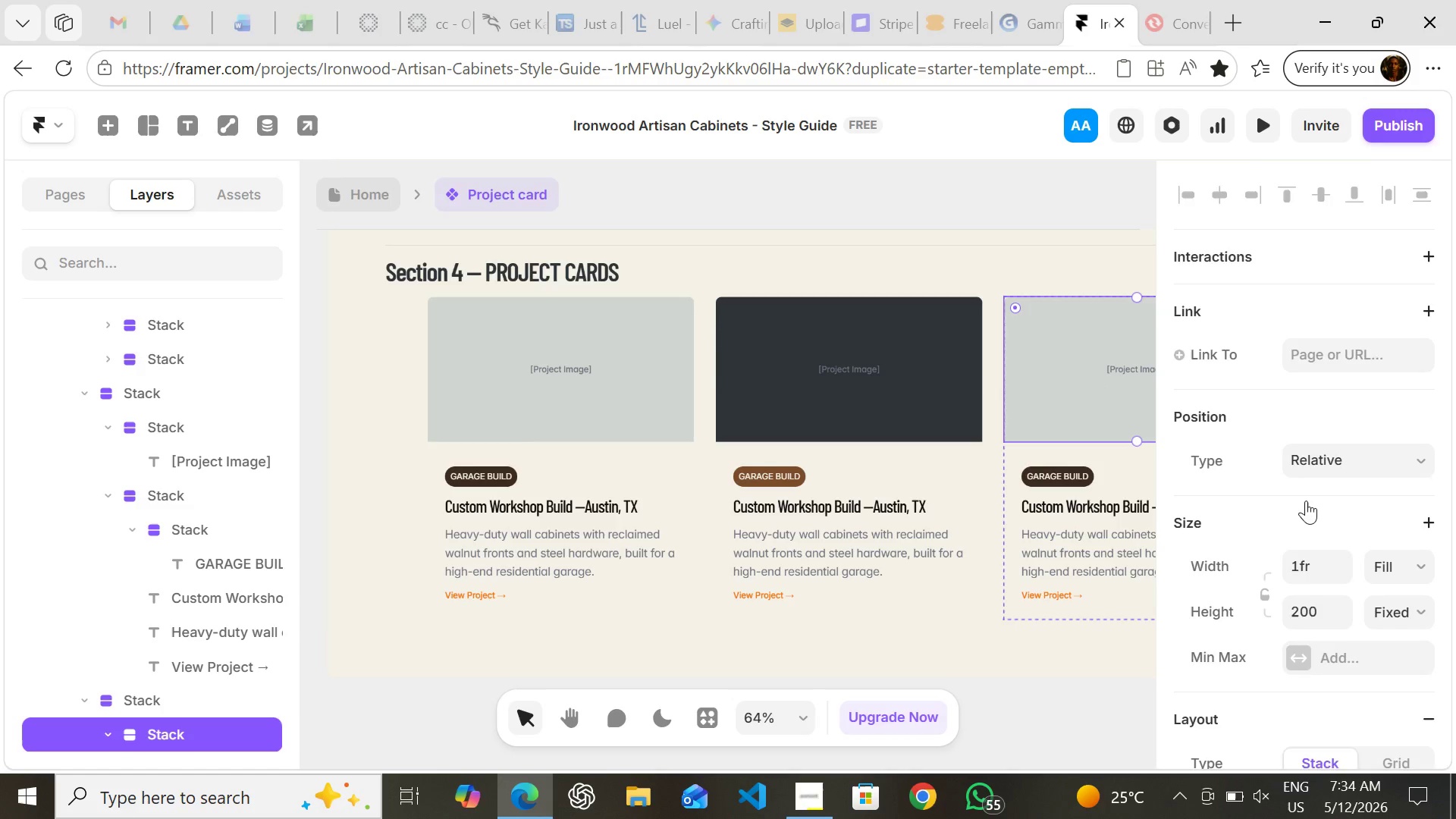 
wait(9.75)
 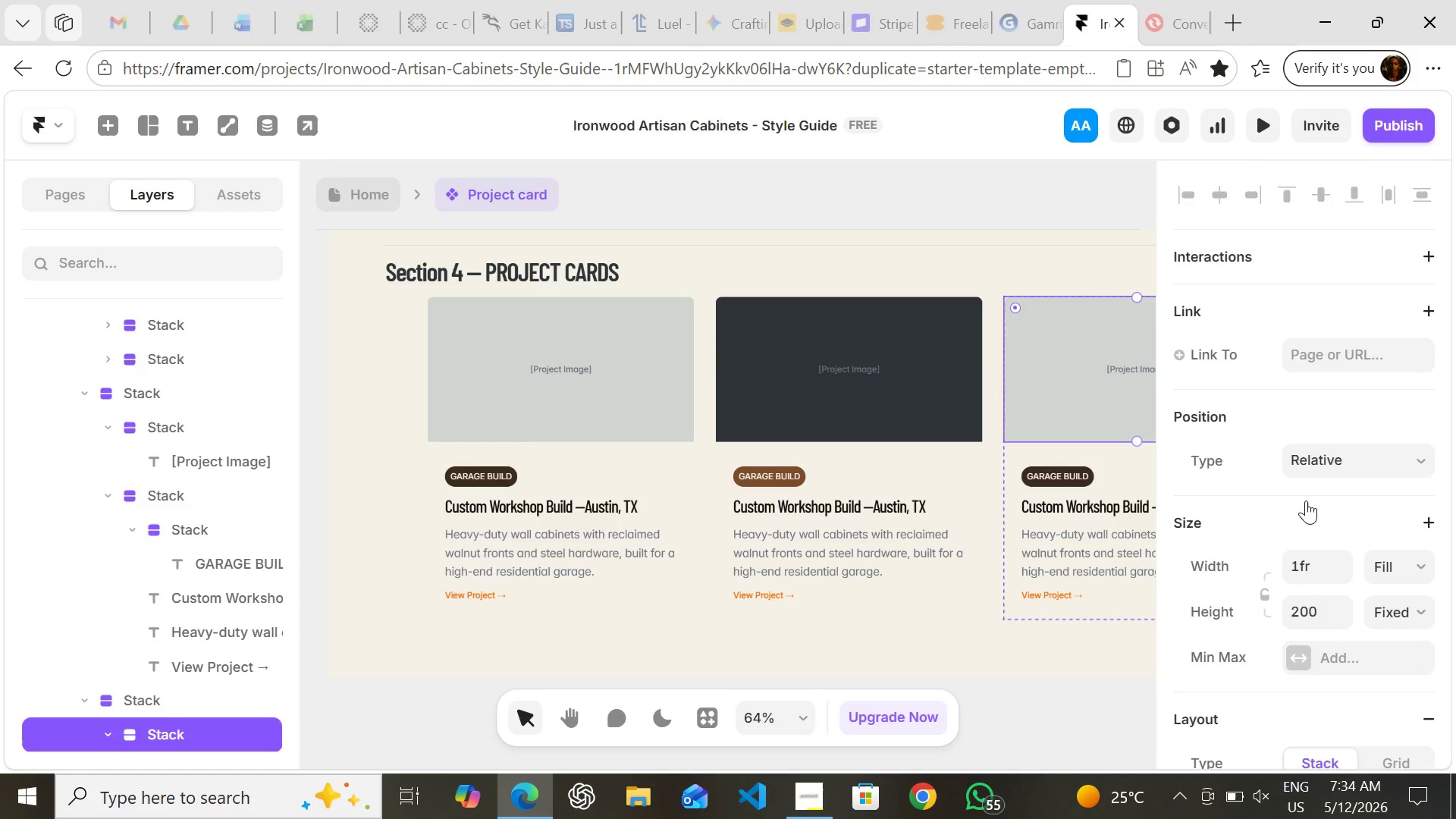 
left_click([1291, 339])
 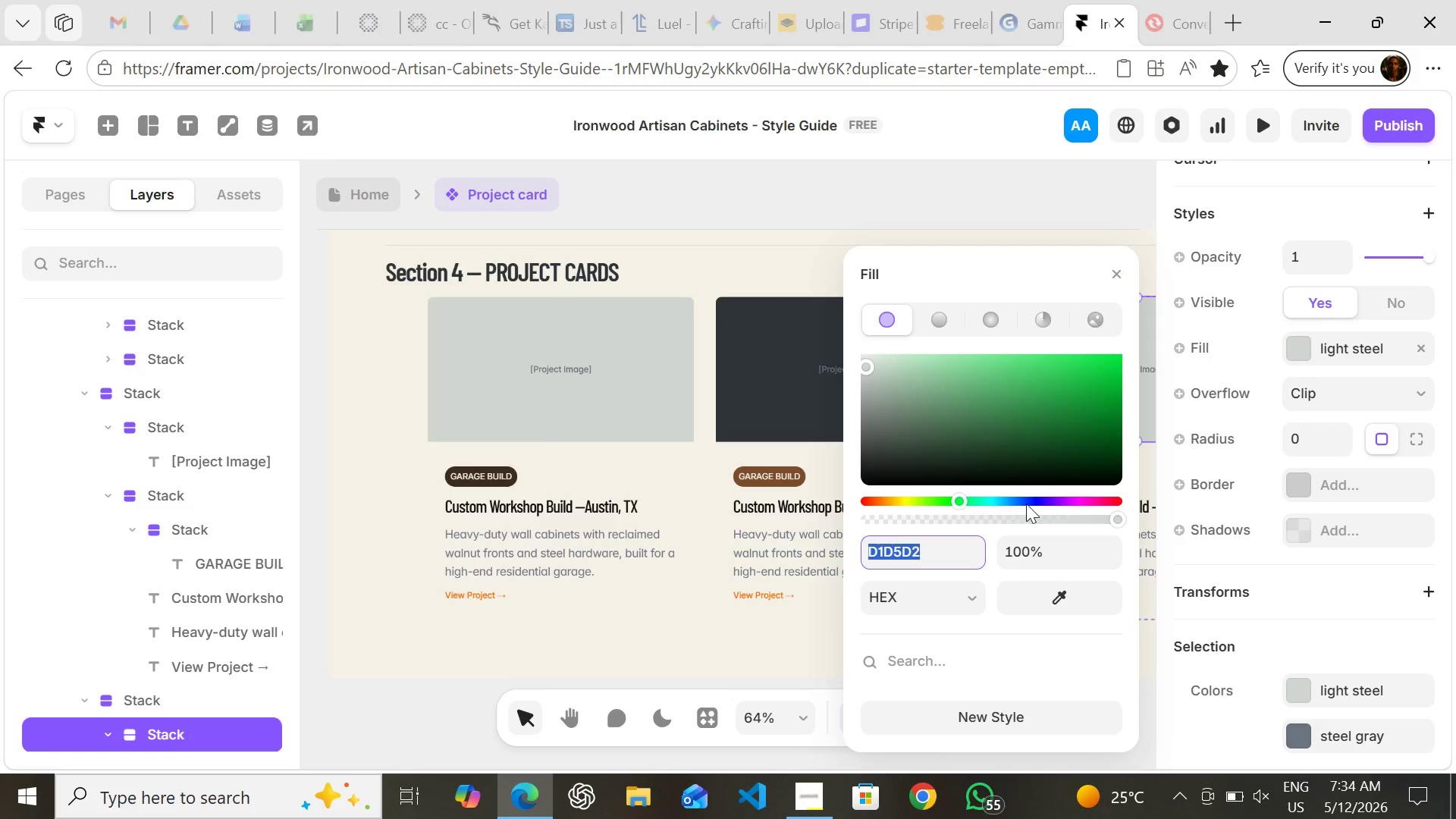 
mouse_move([1006, 531])
 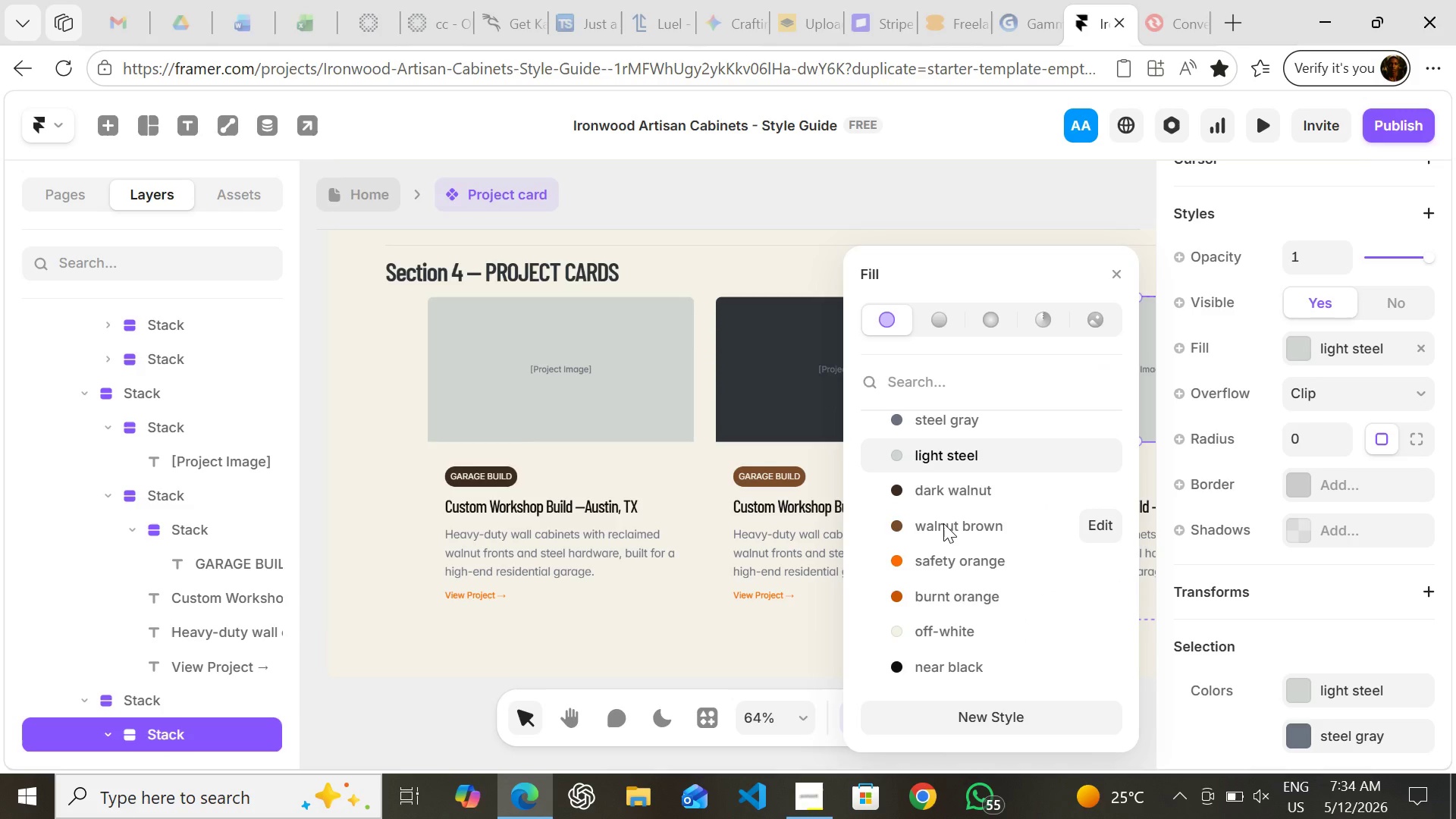 
left_click([943, 523])
 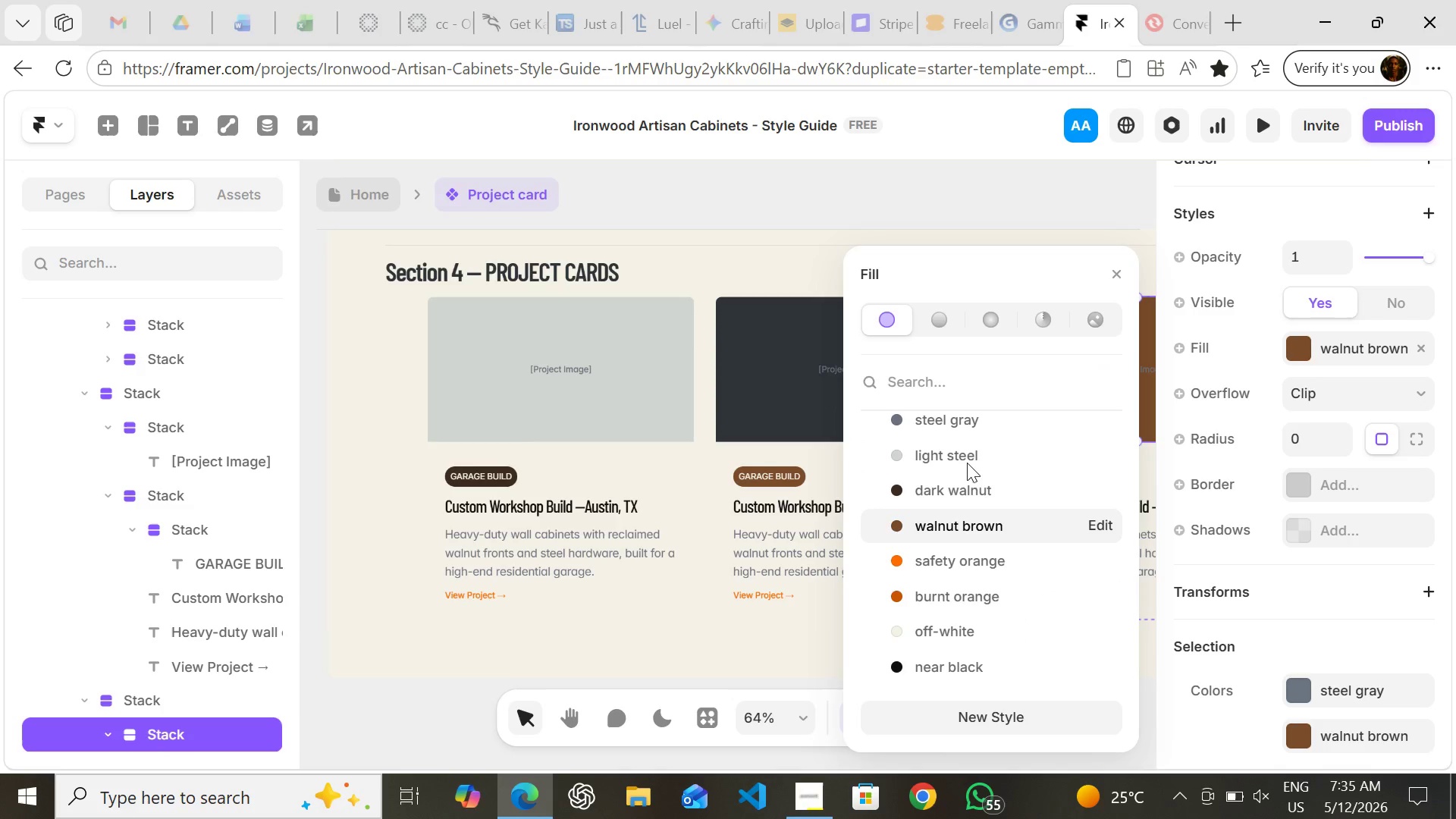 
wait(5.8)
 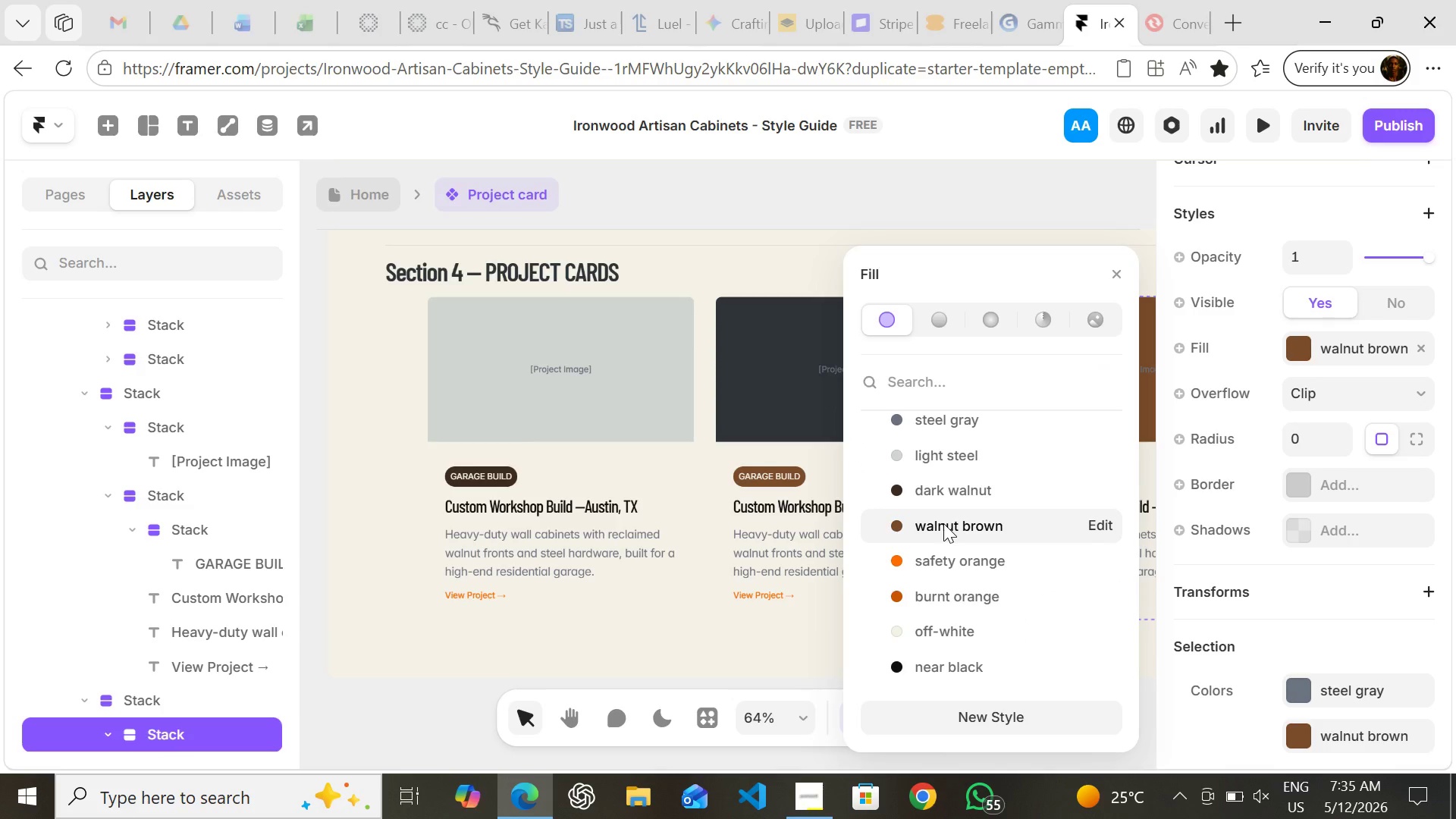 
left_click([1115, 275])
 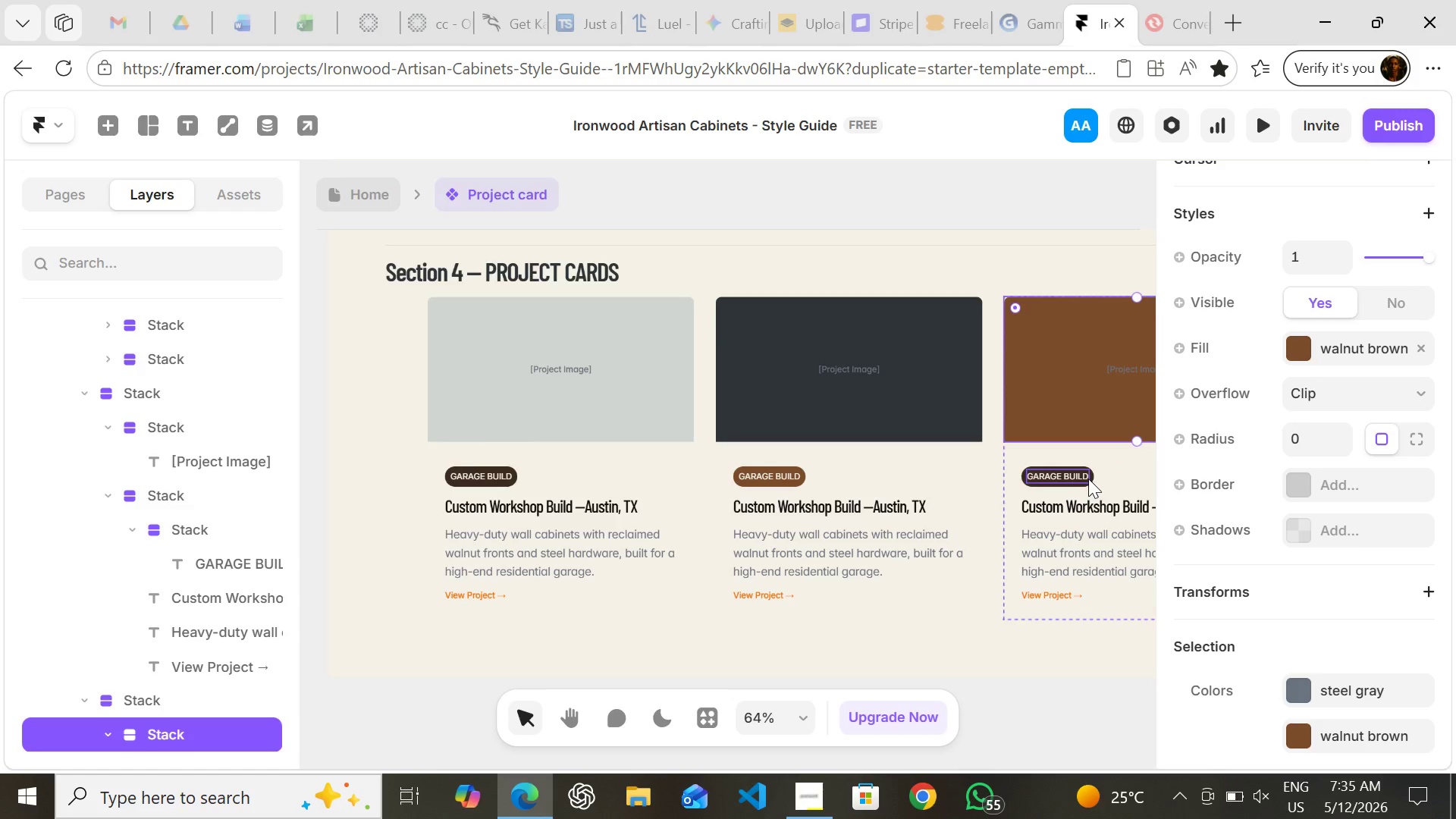 
left_click([1091, 479])
 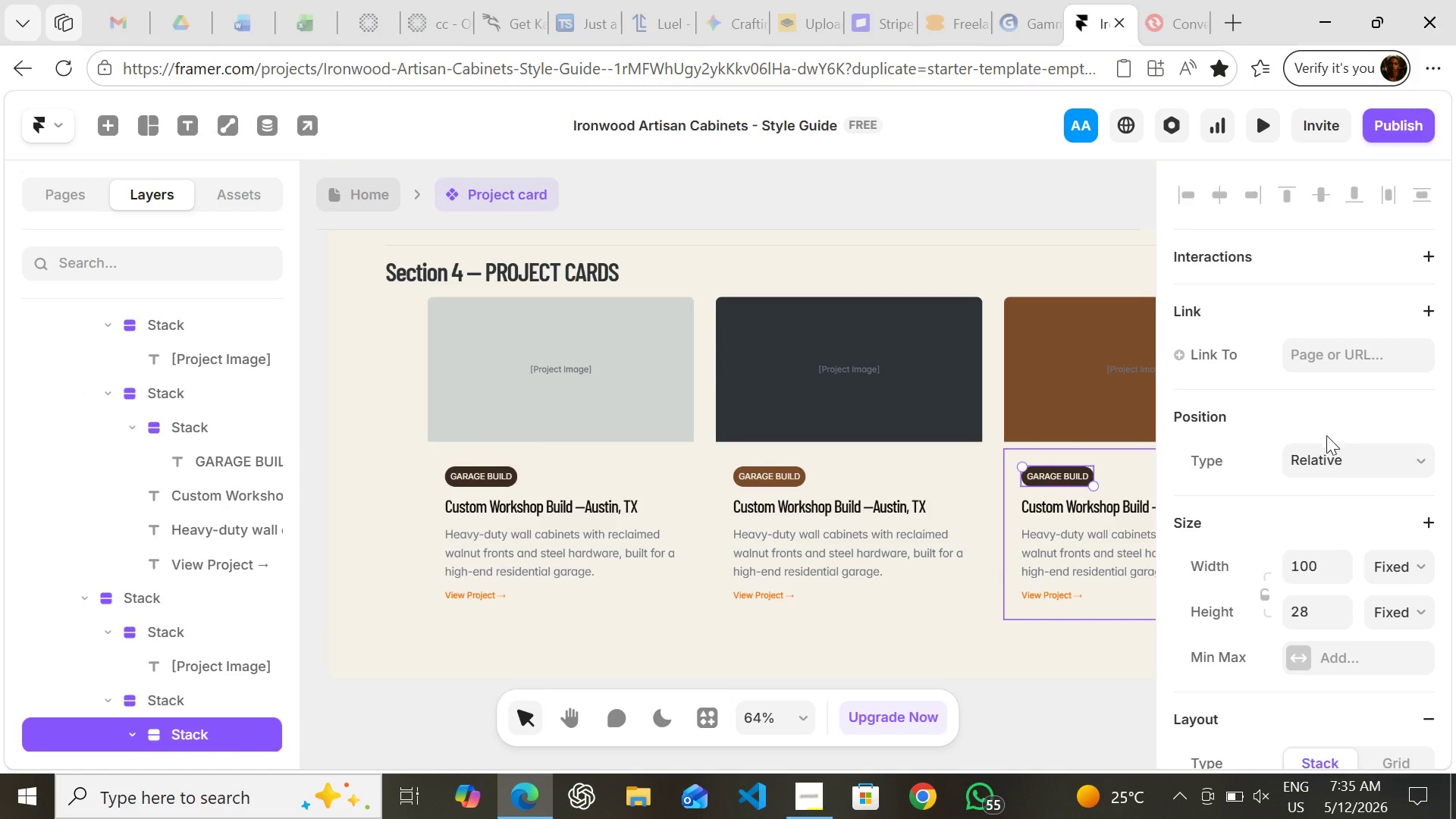 
mouse_move([1298, 494])
 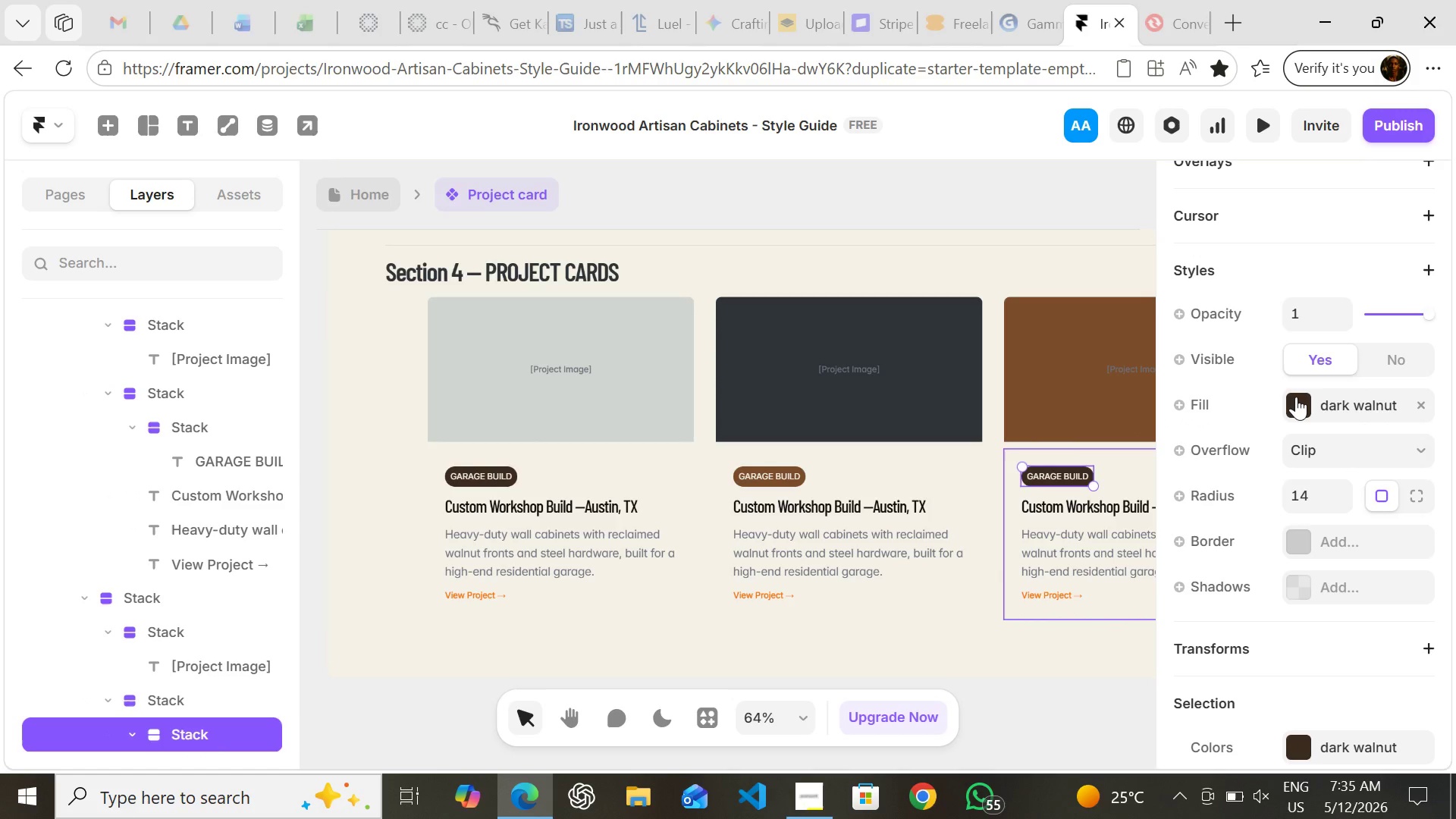 
left_click([1296, 397])
 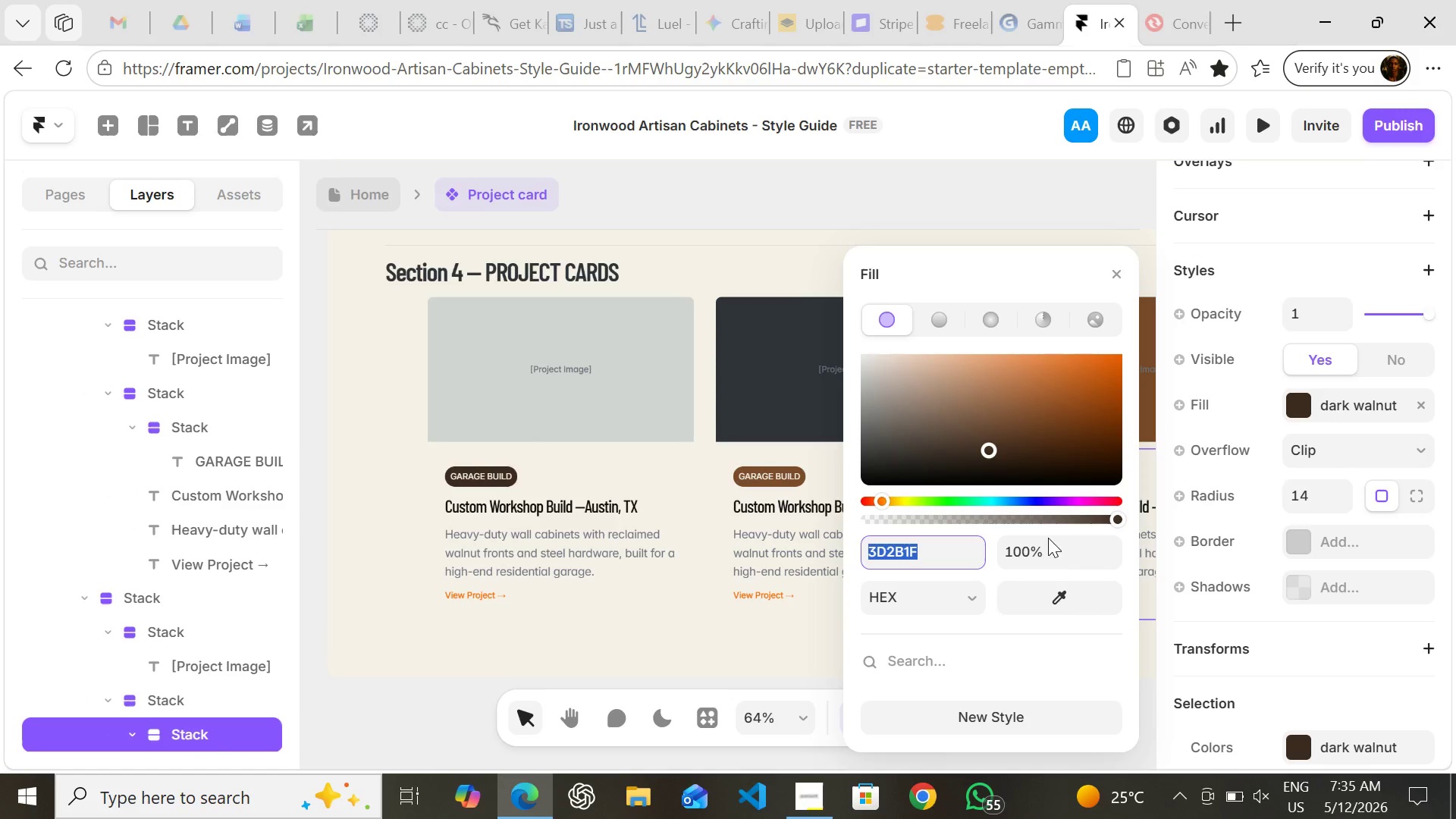 
mouse_move([956, 609])
 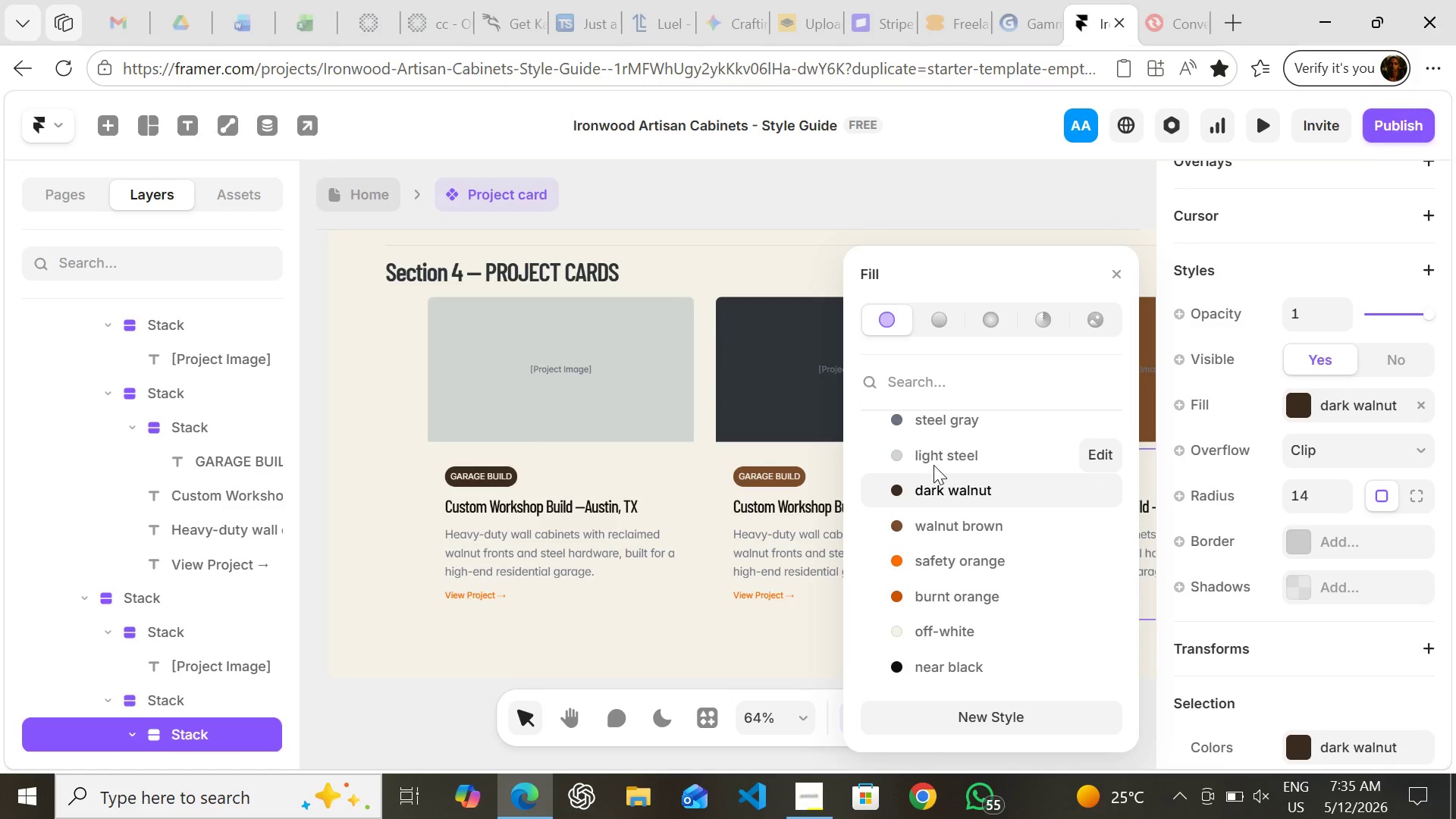 
left_click([934, 458])
 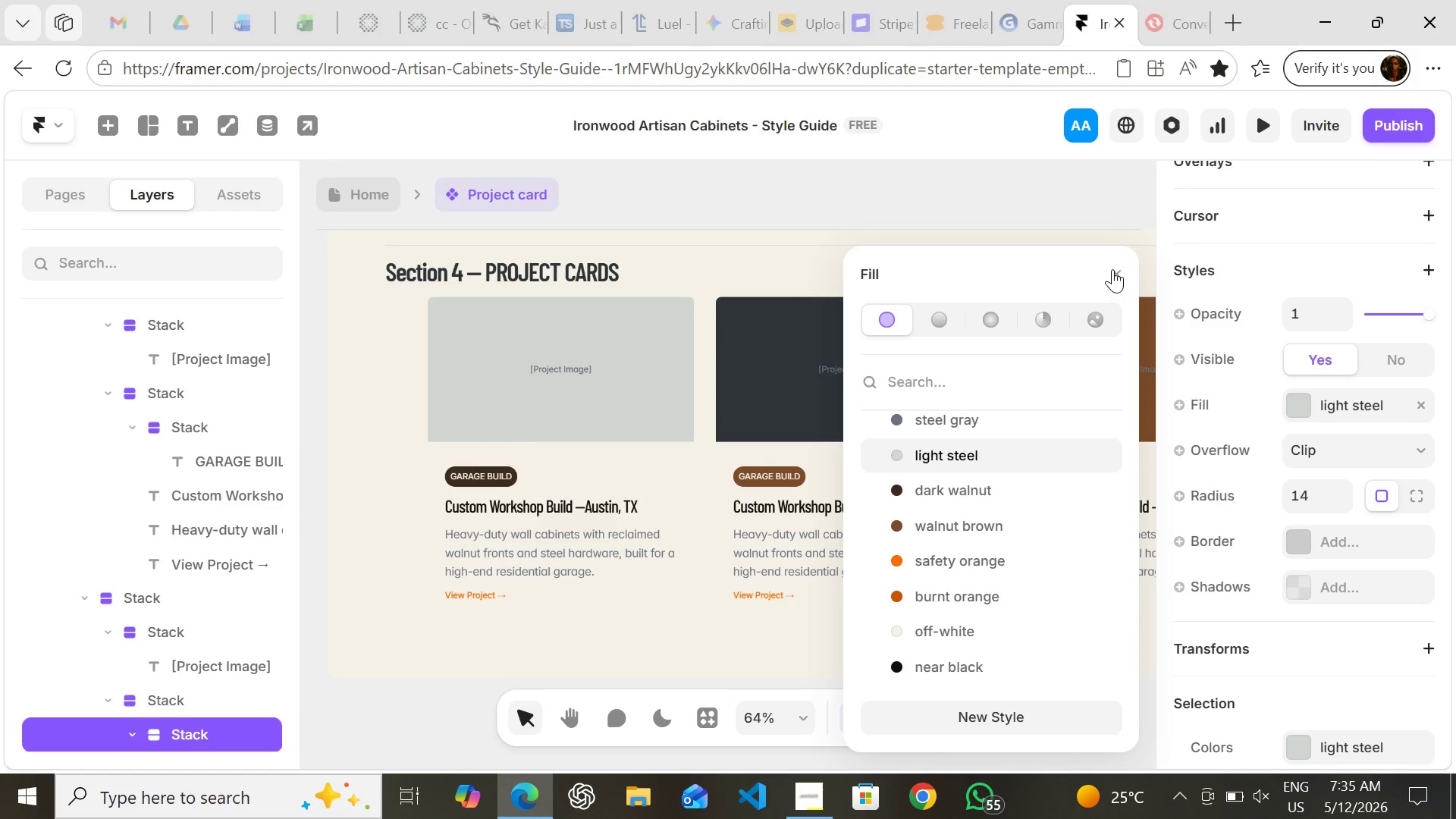 
left_click([1112, 268])
 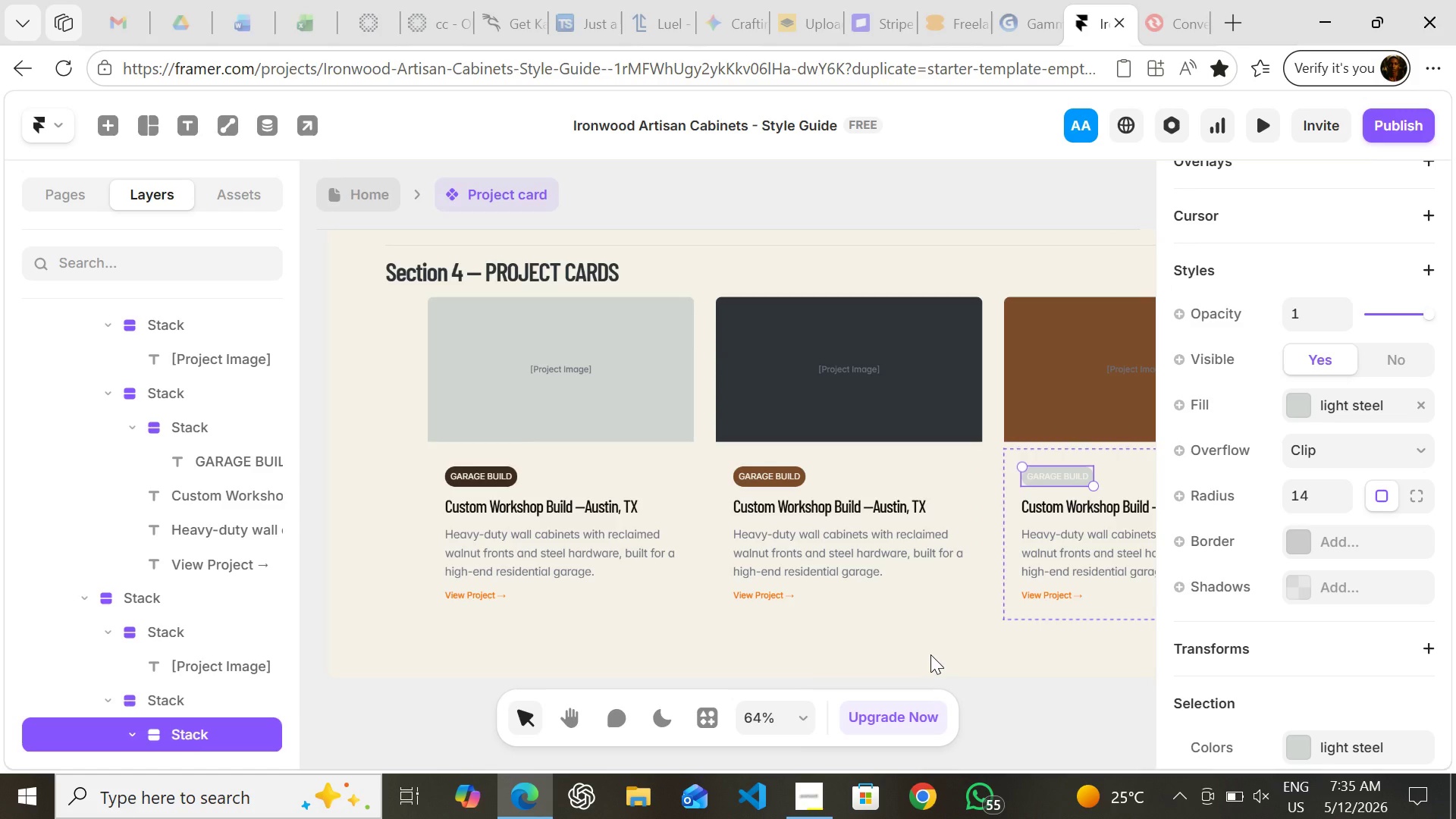 
left_click([942, 645])
 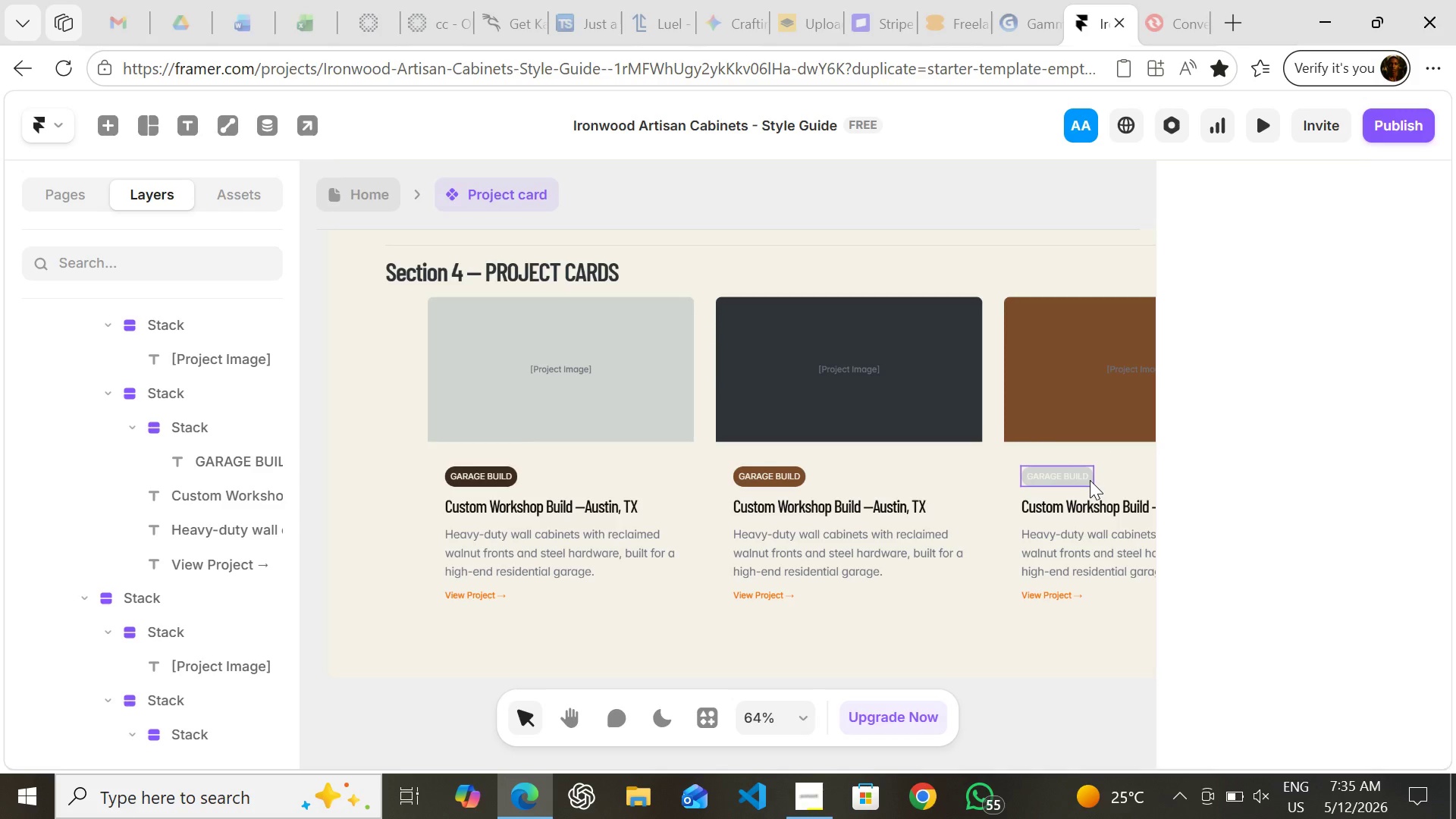 
left_click([1090, 480])
 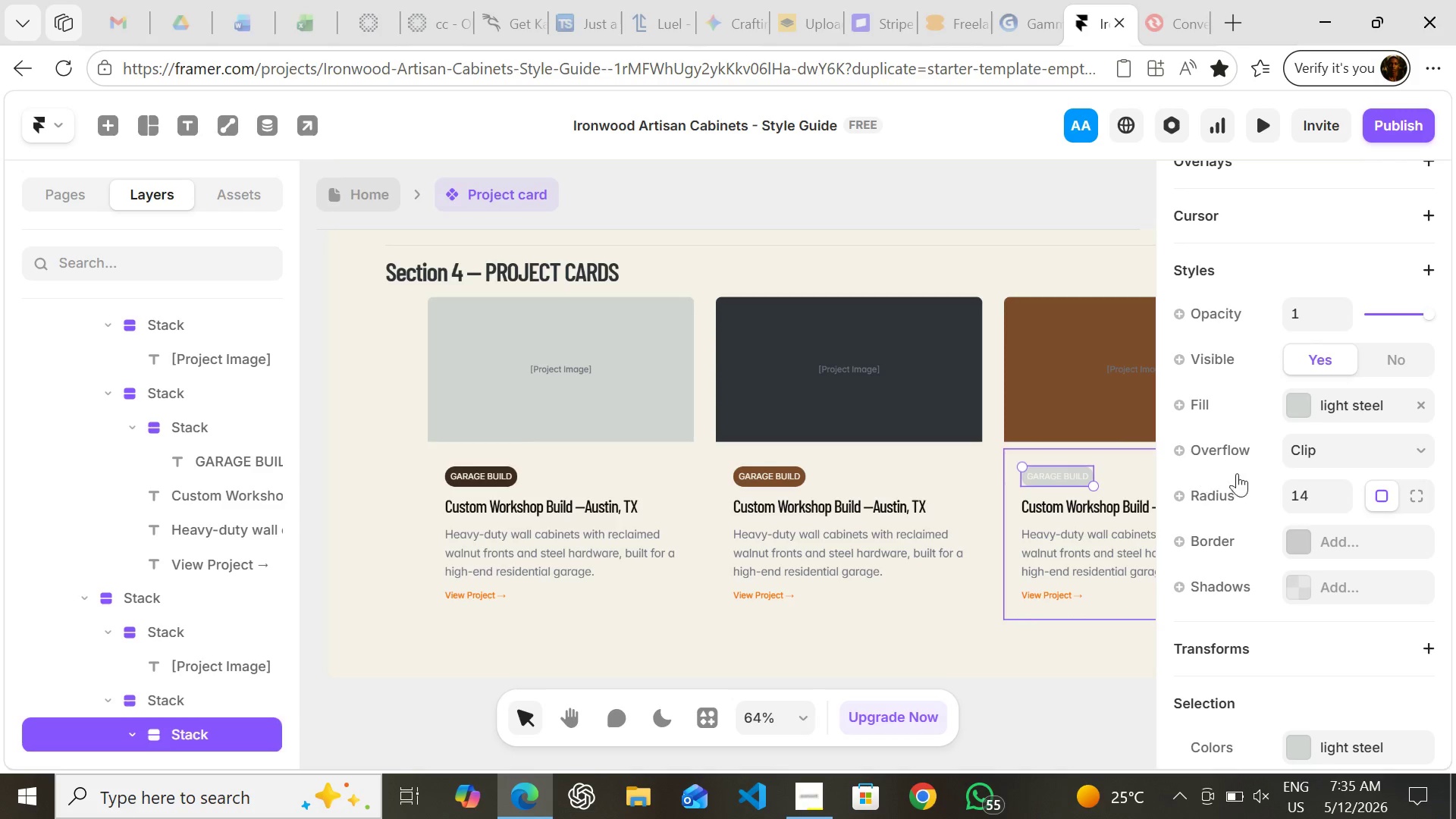 
mouse_move([1263, 482])
 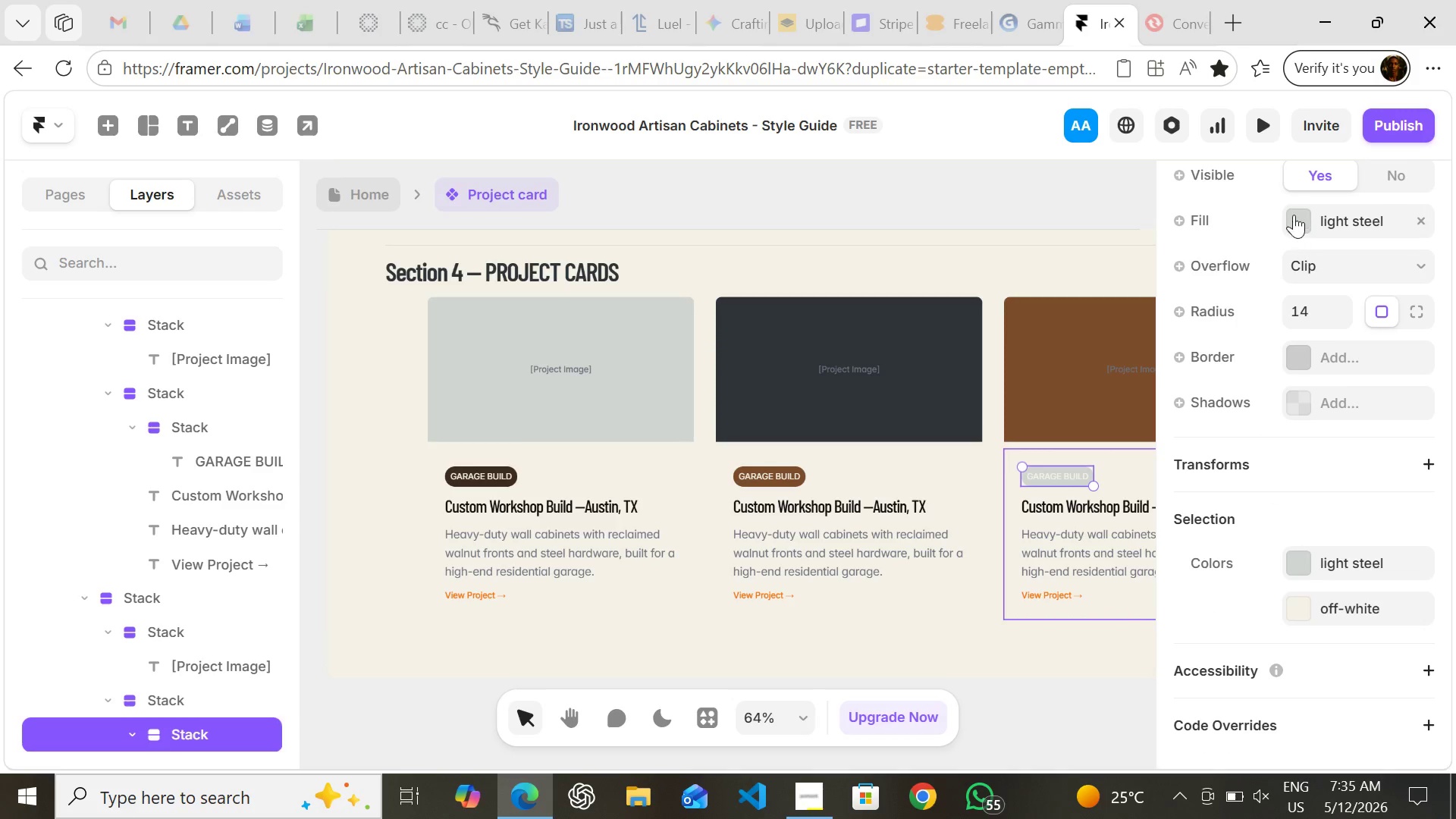 
left_click([1294, 215])
 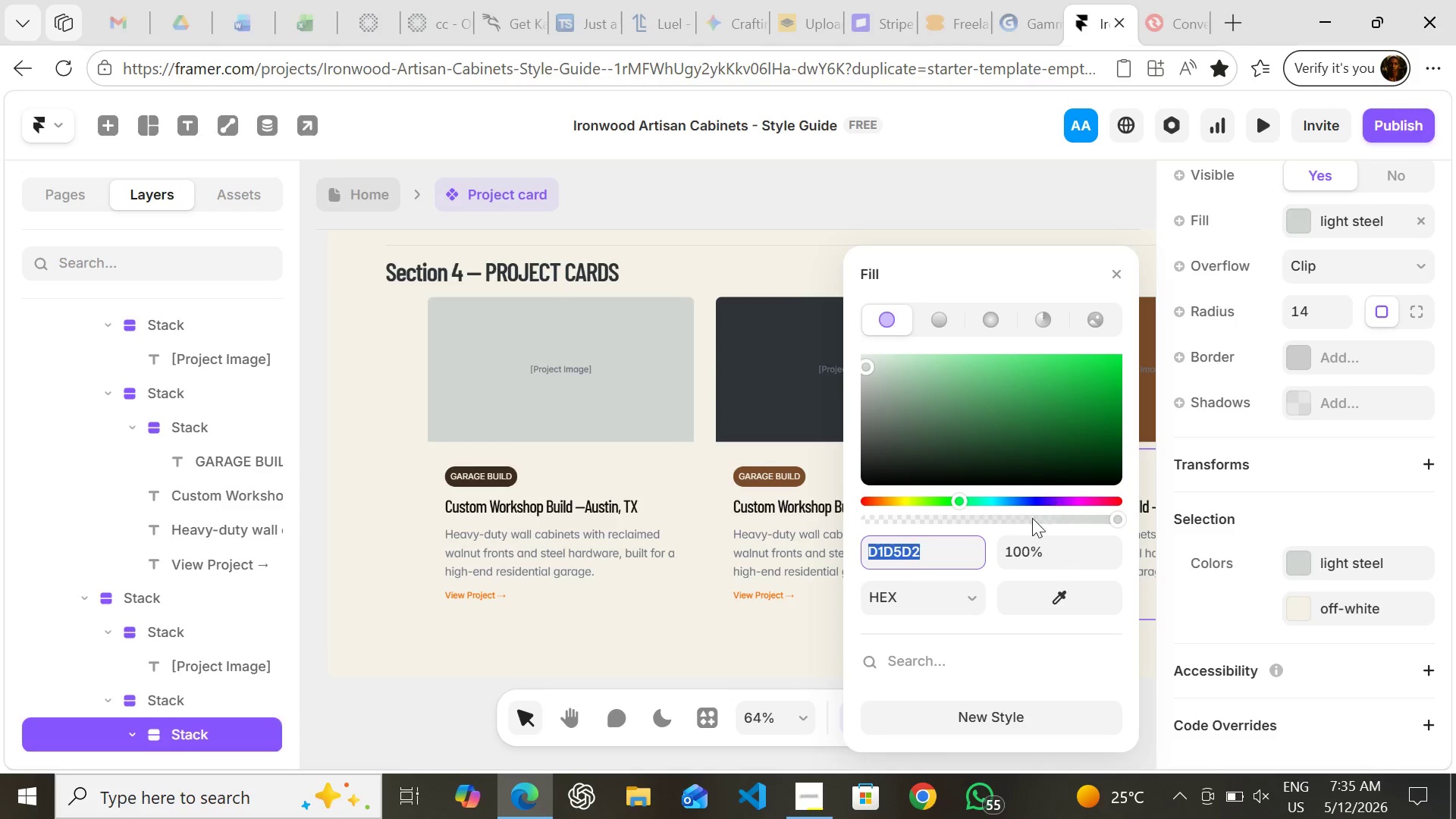 
mouse_move([976, 590])
 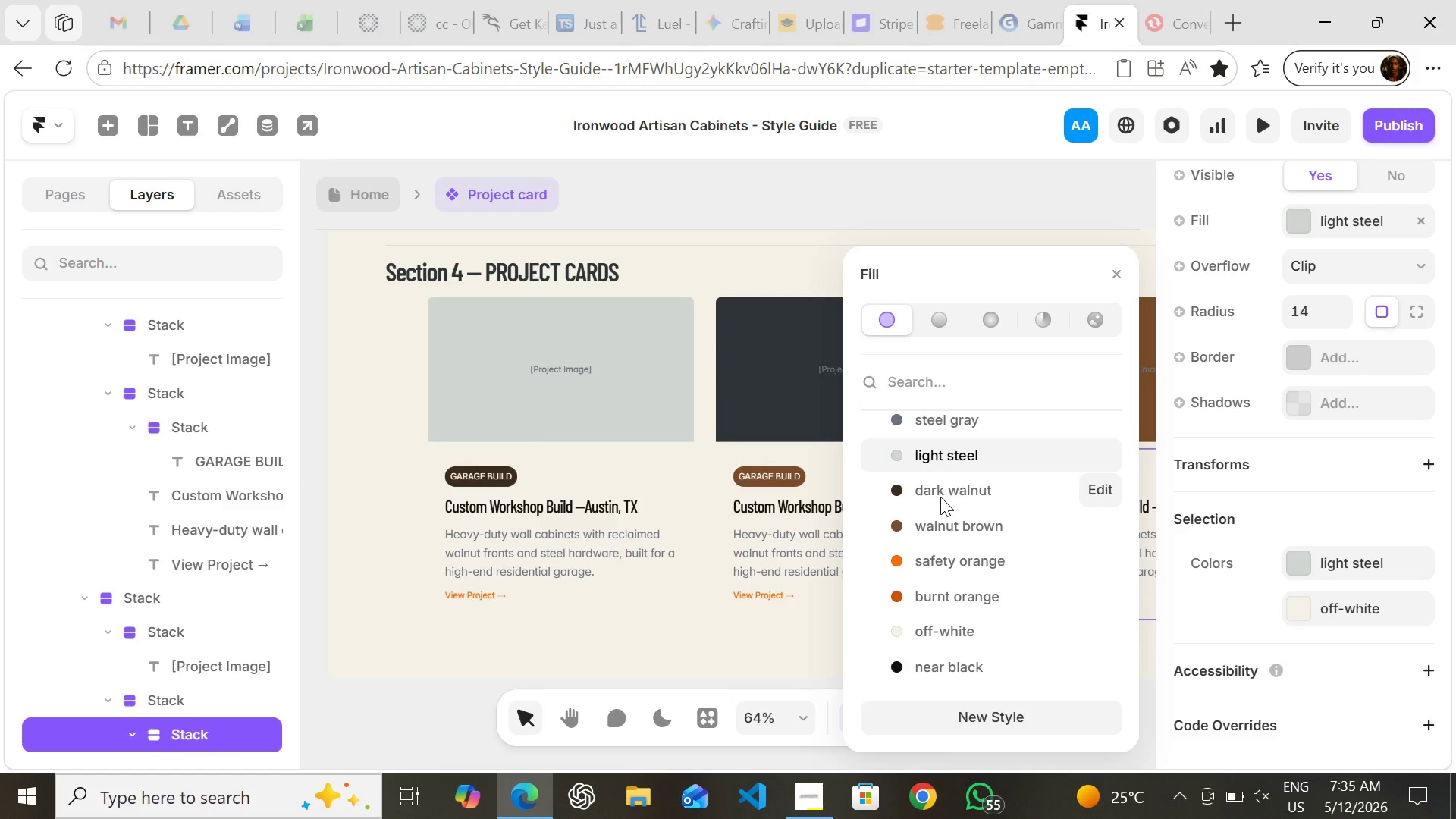 
mouse_move([987, 460])
 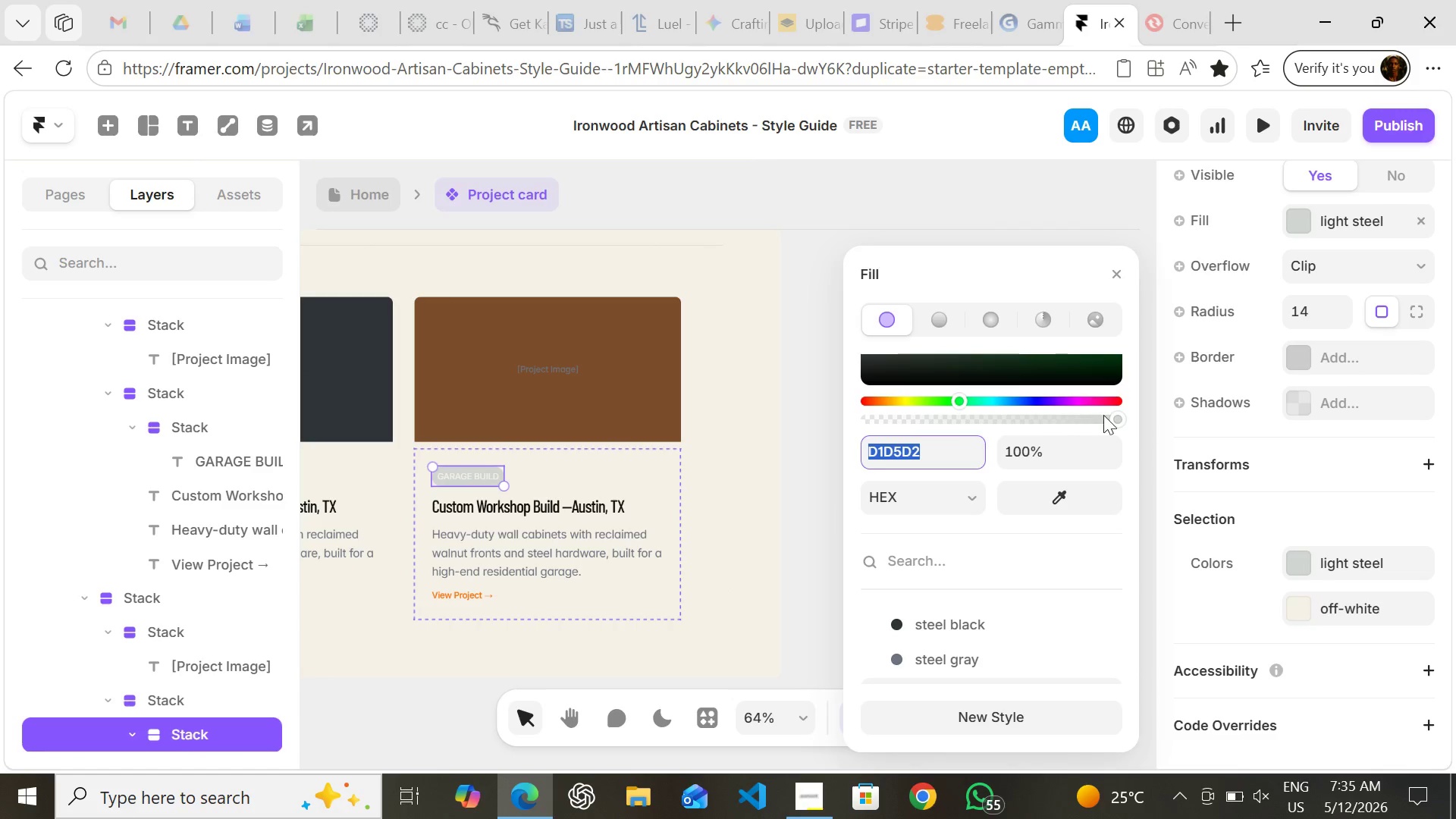 
left_click([1040, 453])
 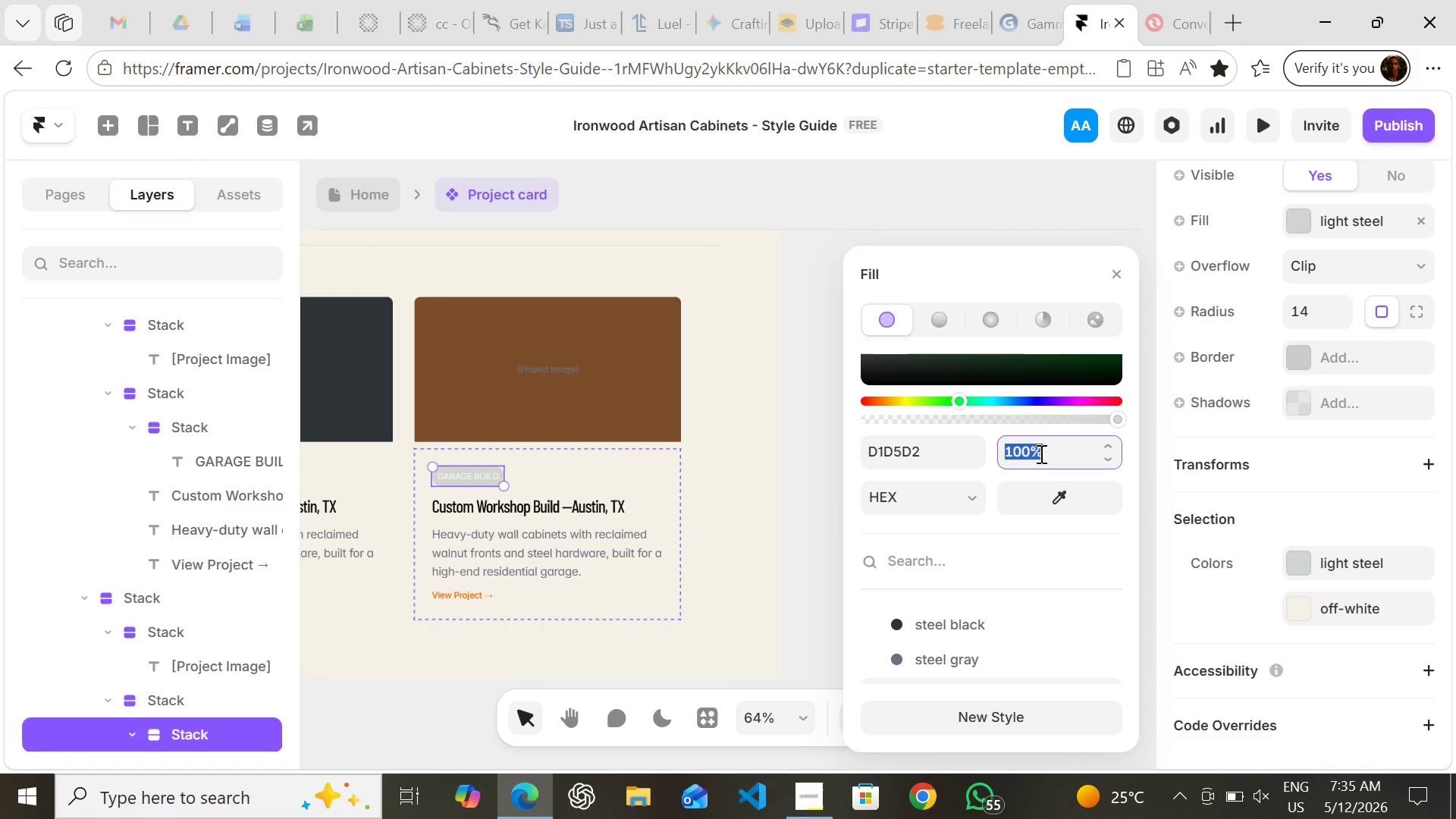 
left_click([1040, 453])
 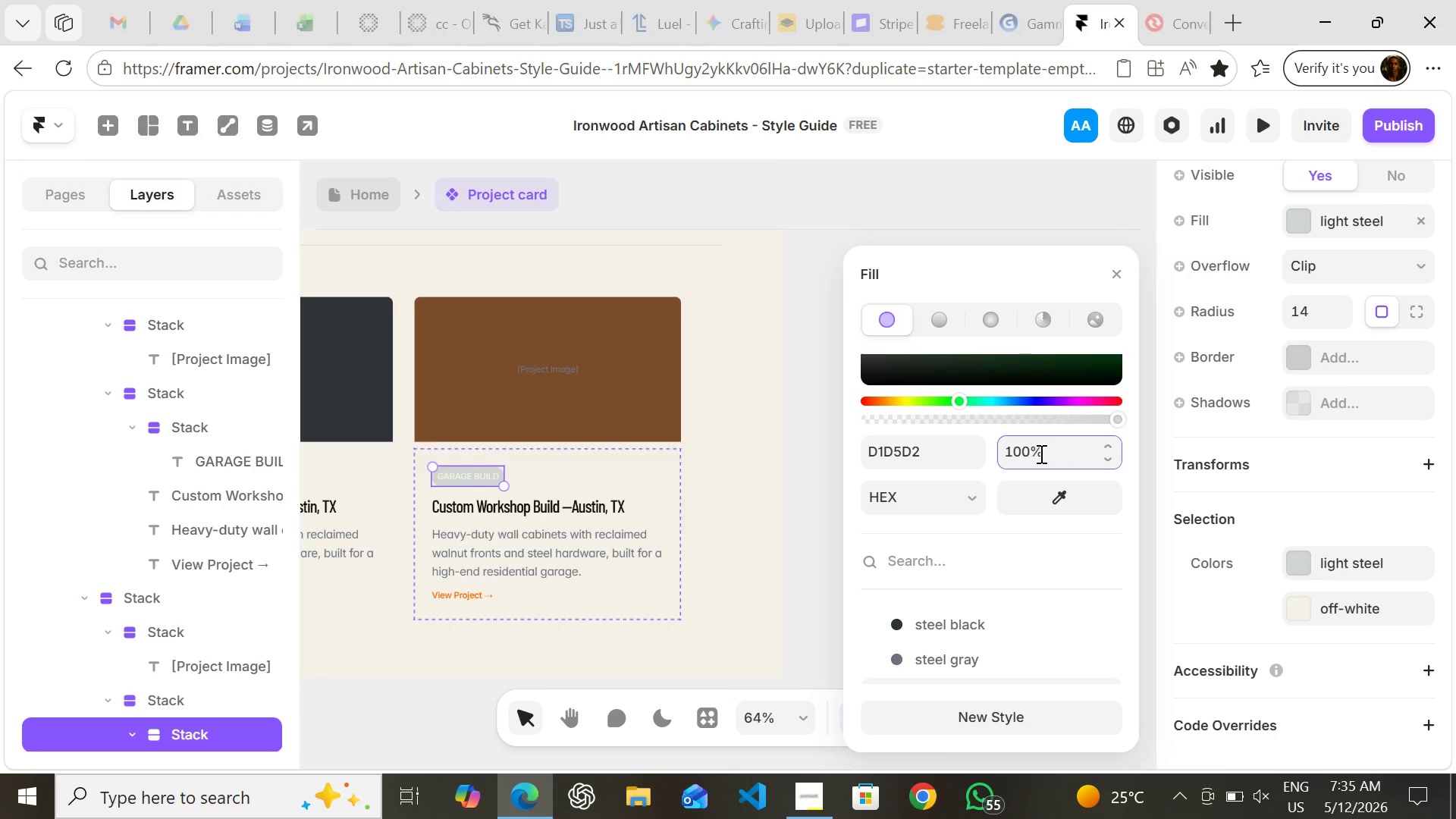 
double_click([1040, 453])
 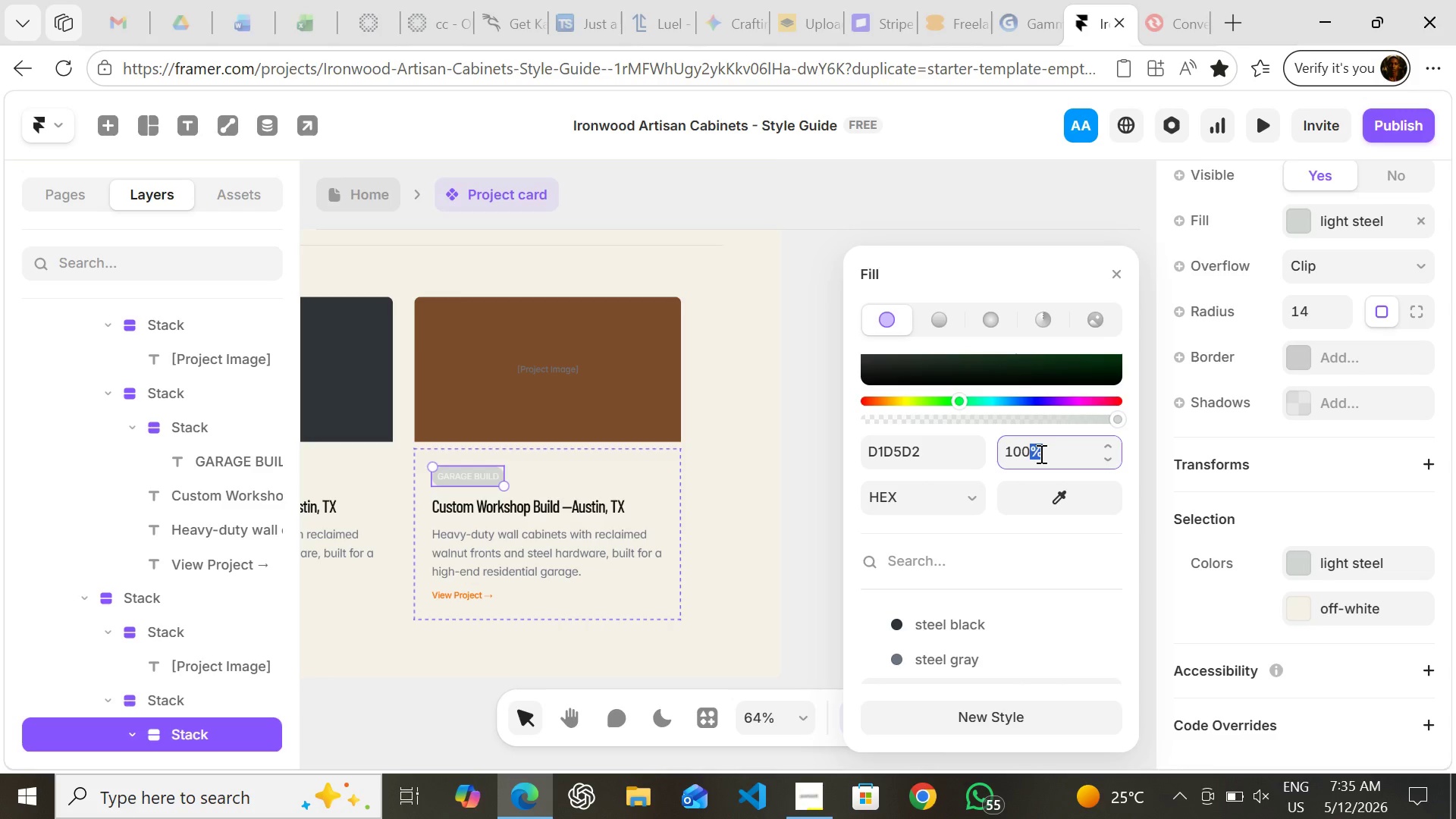 
double_click([1040, 453])
 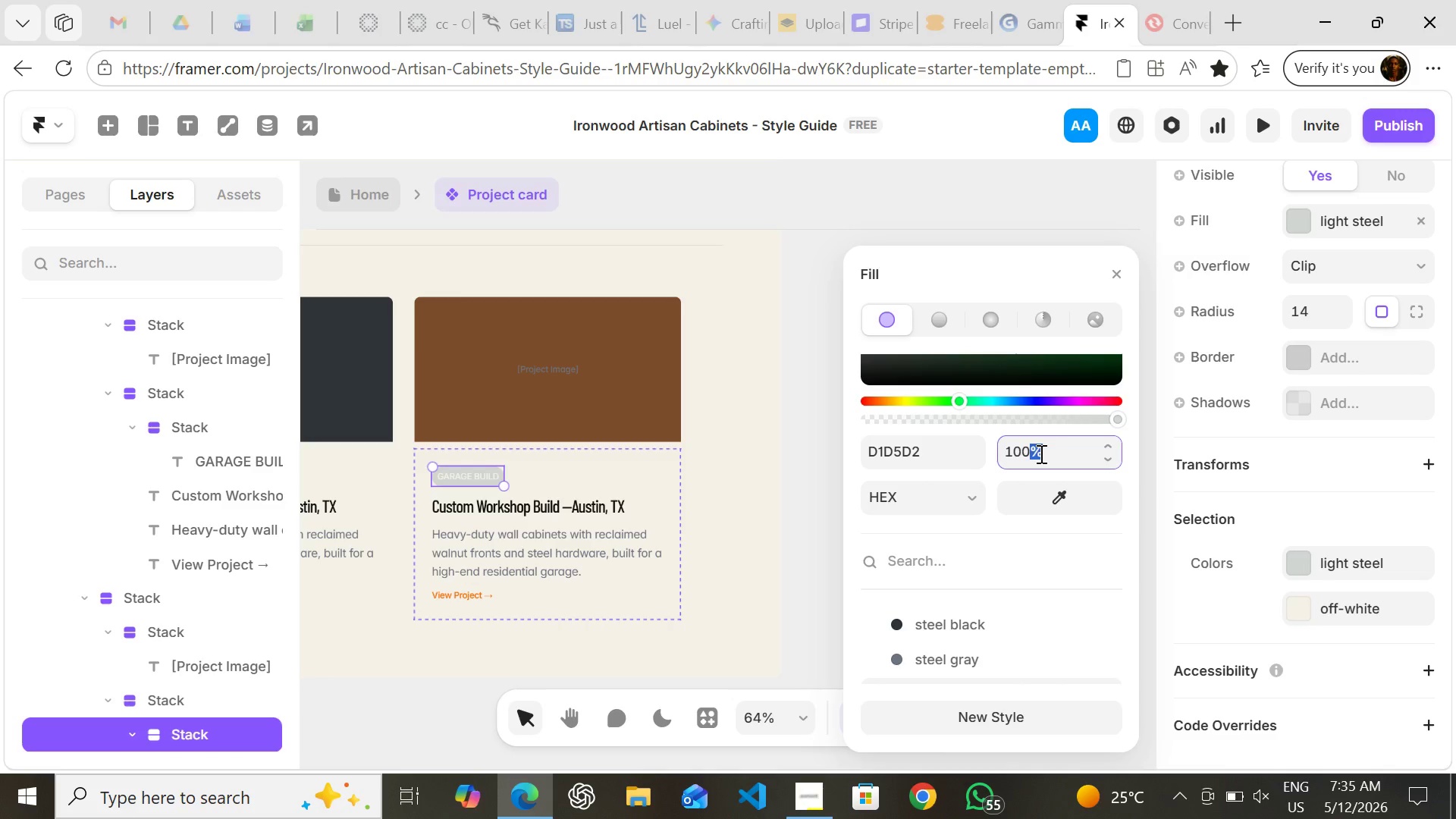 
triple_click([1040, 453])
 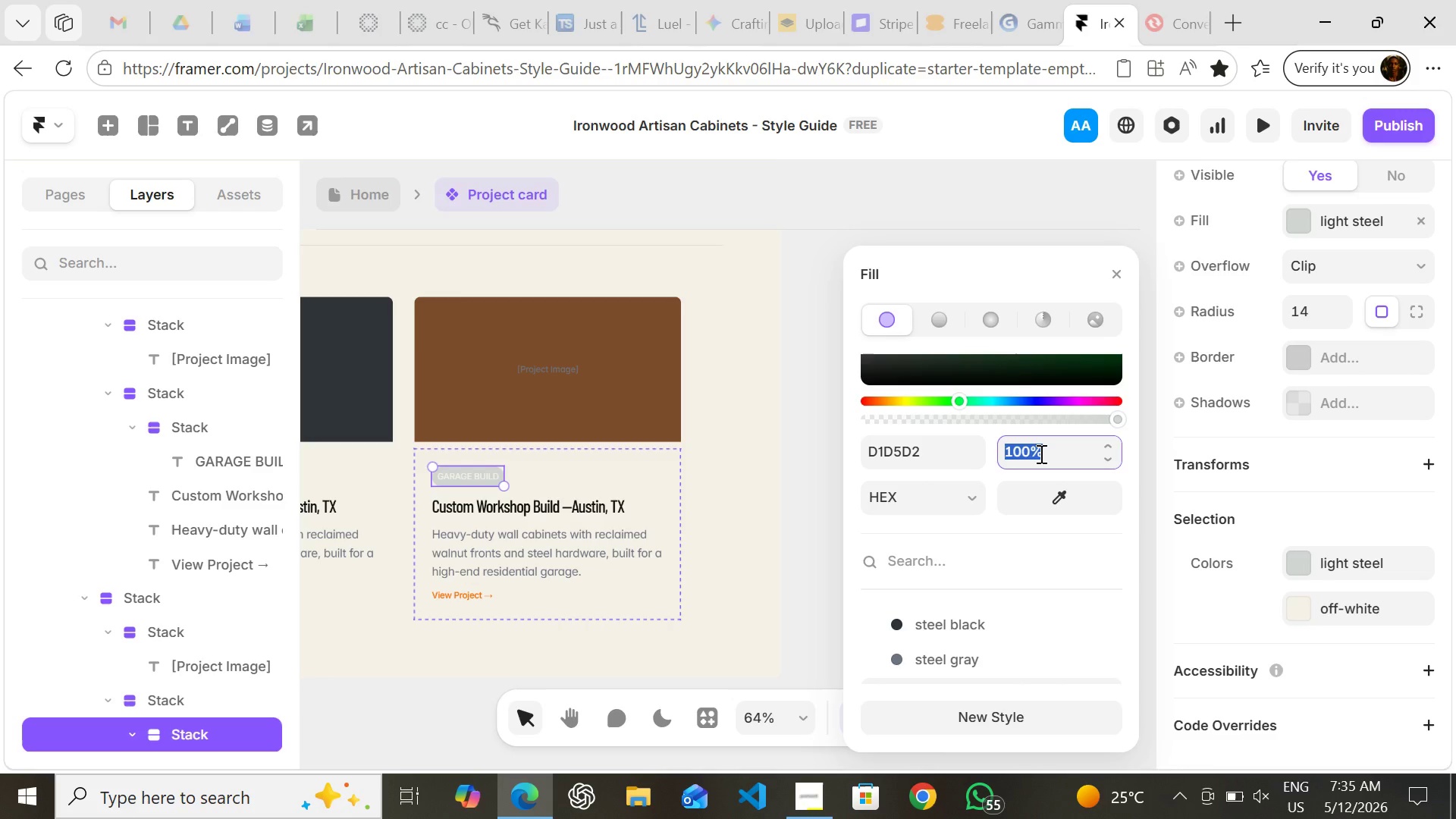 
type(70)
 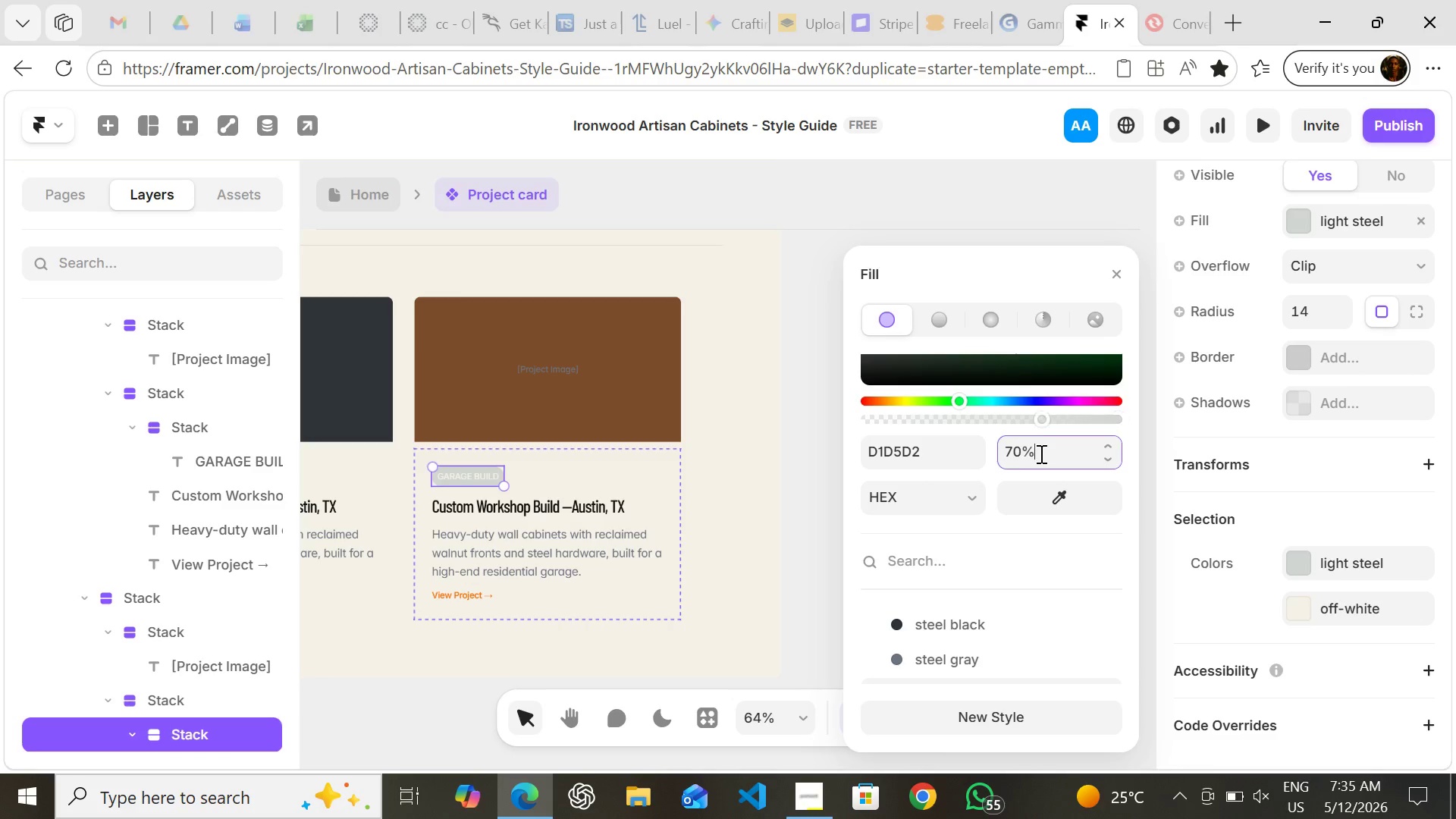 
key(Enter)
 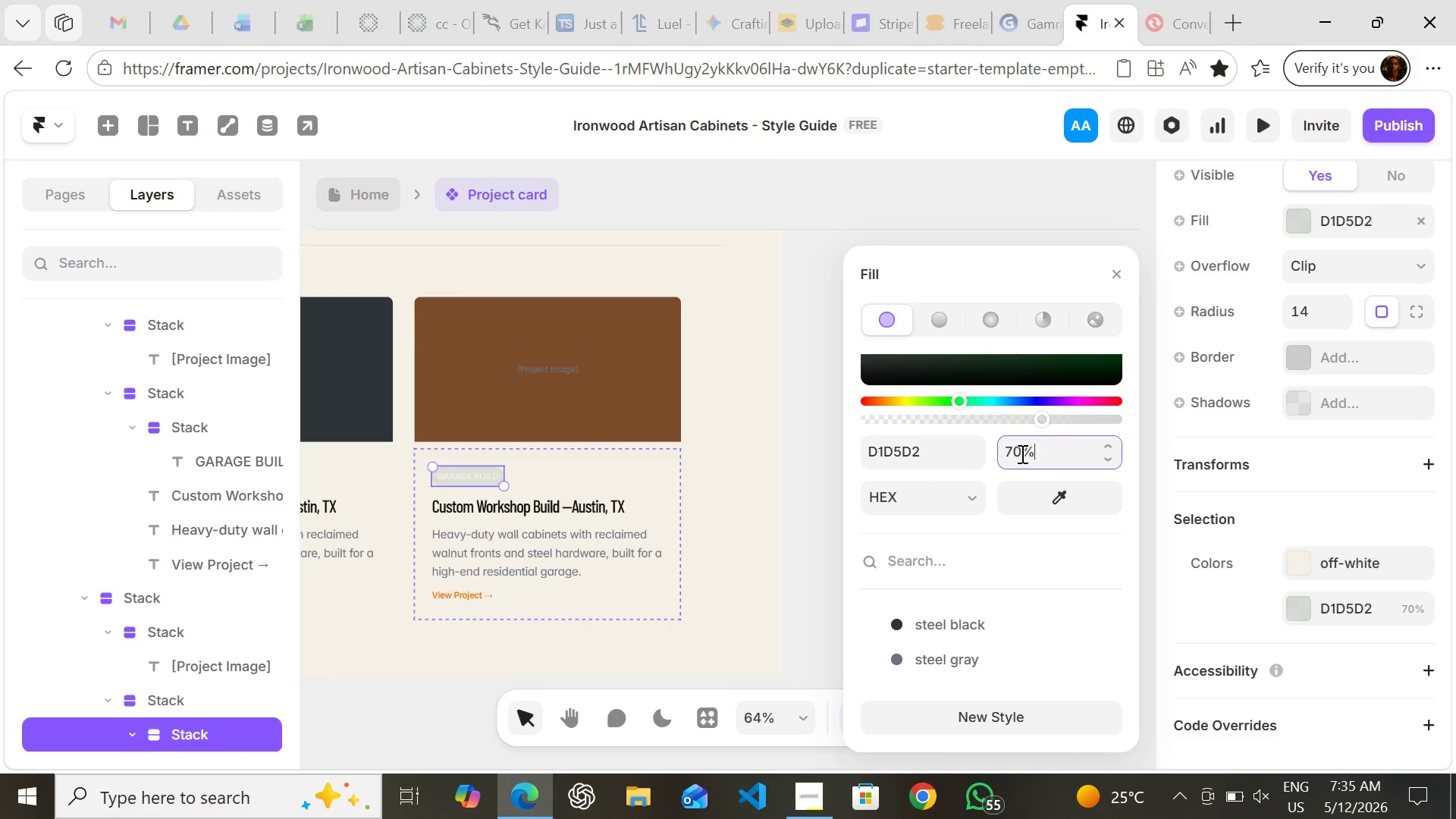 
double_click([1011, 453])
 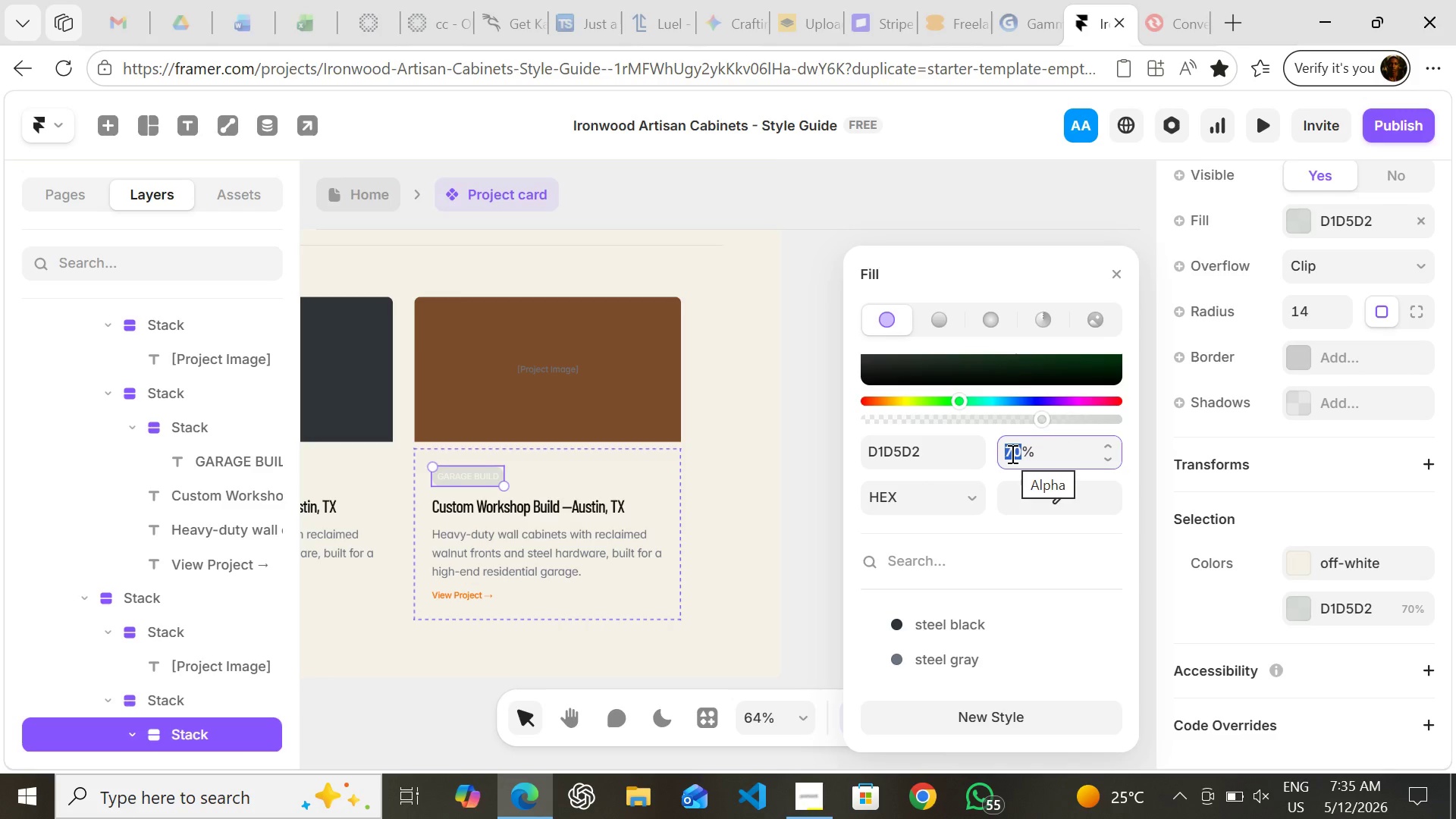 
type(10)
 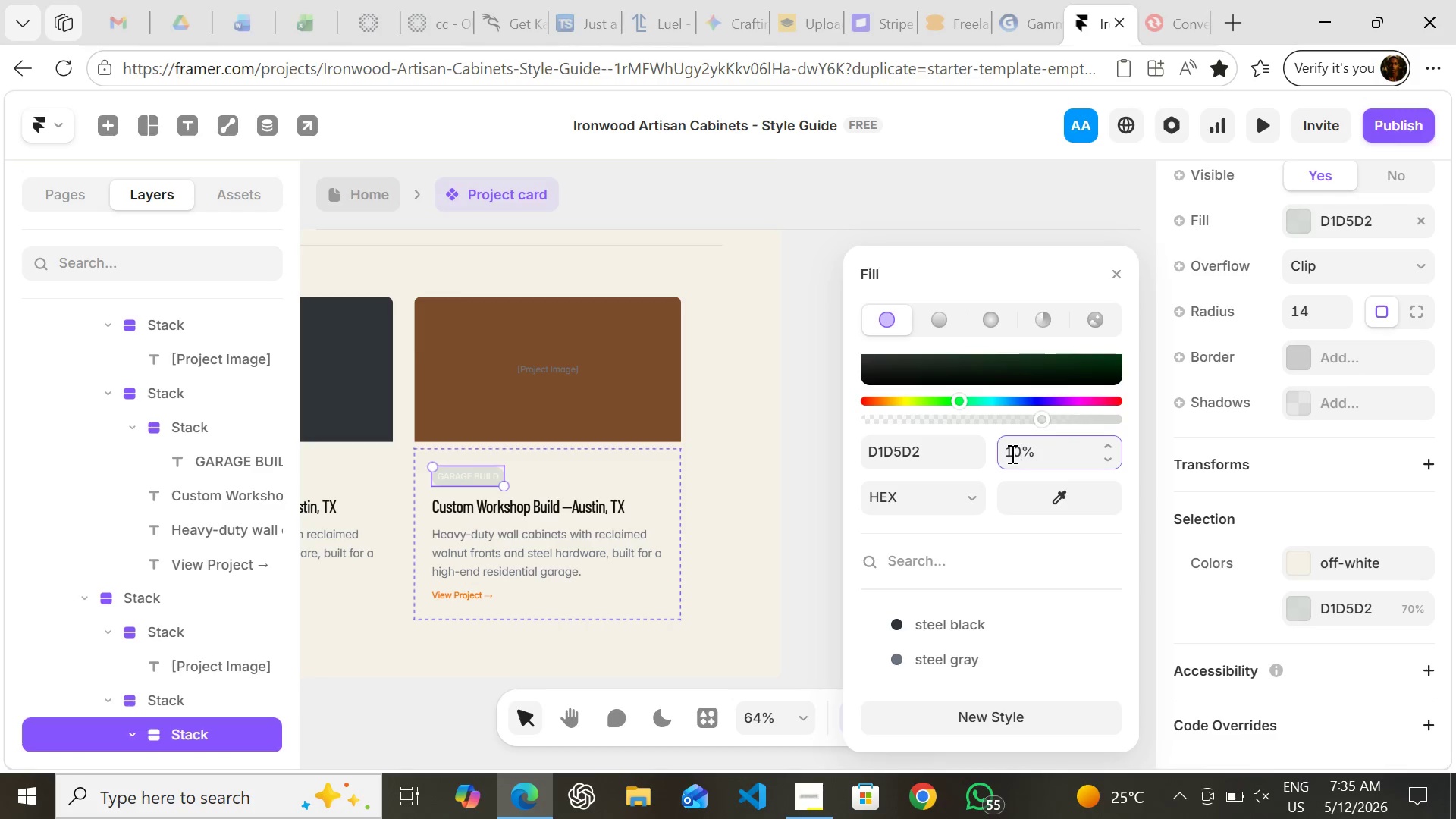 
key(Enter)
 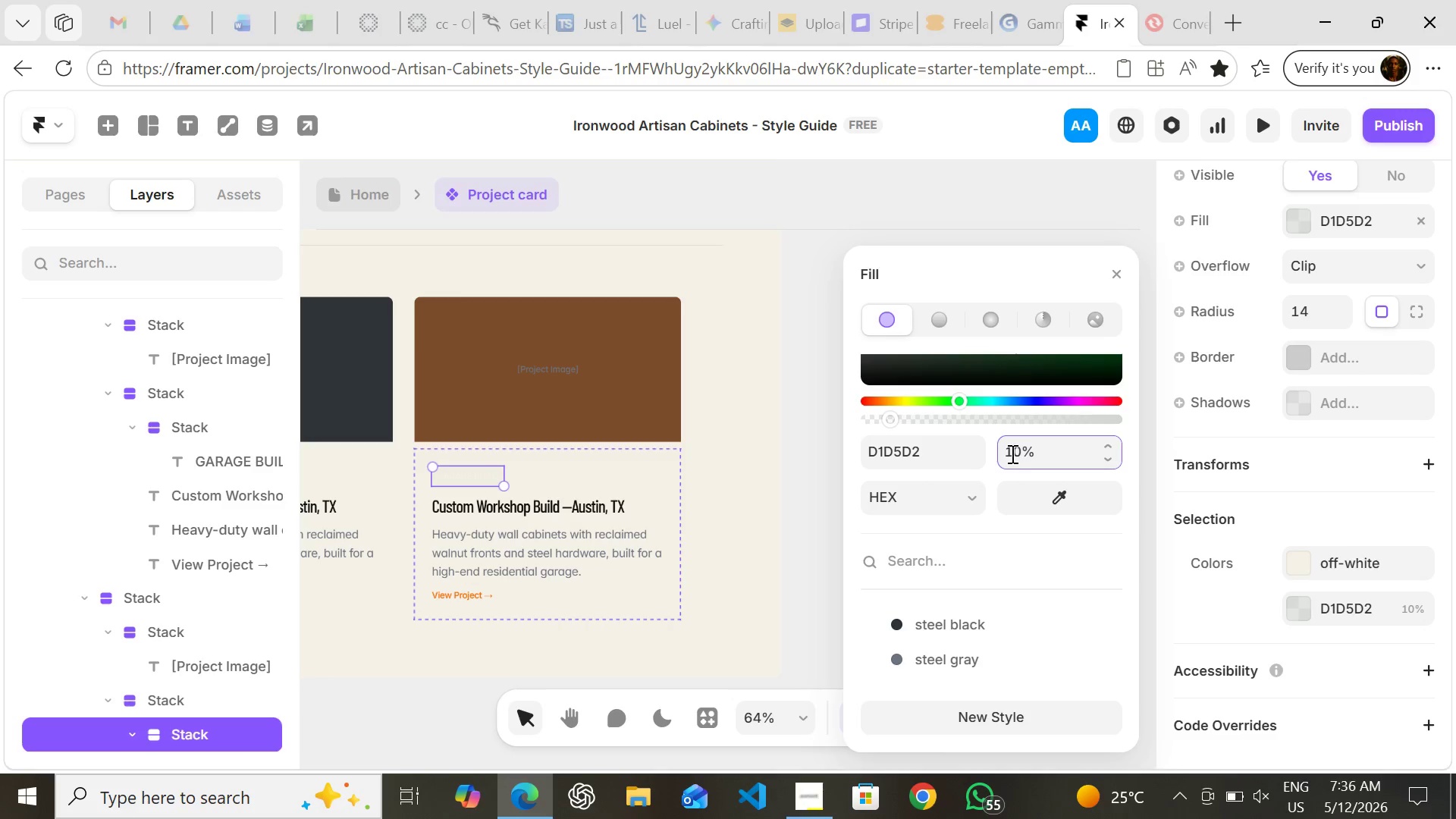 
key(0)
 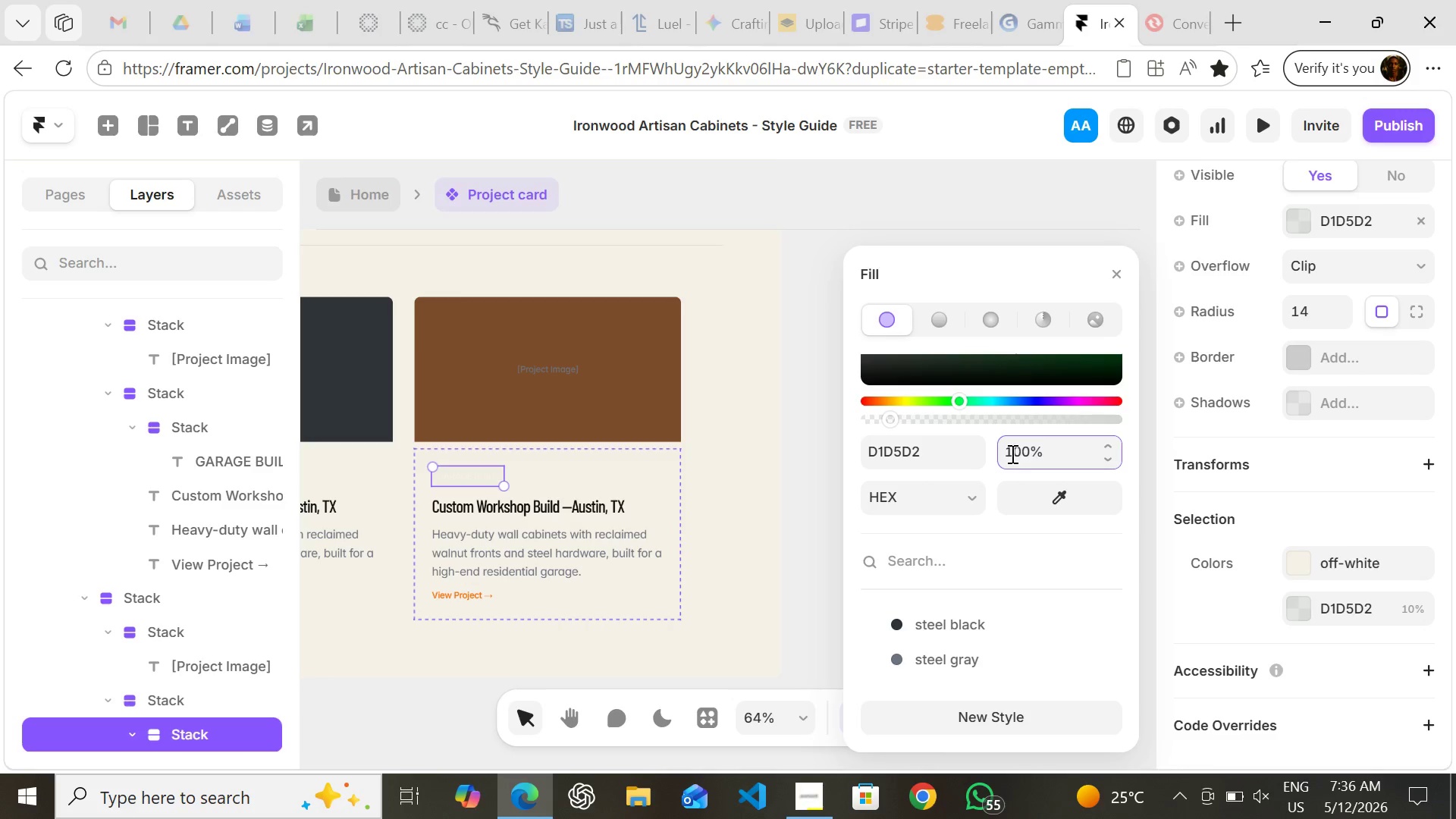 
key(Enter)
 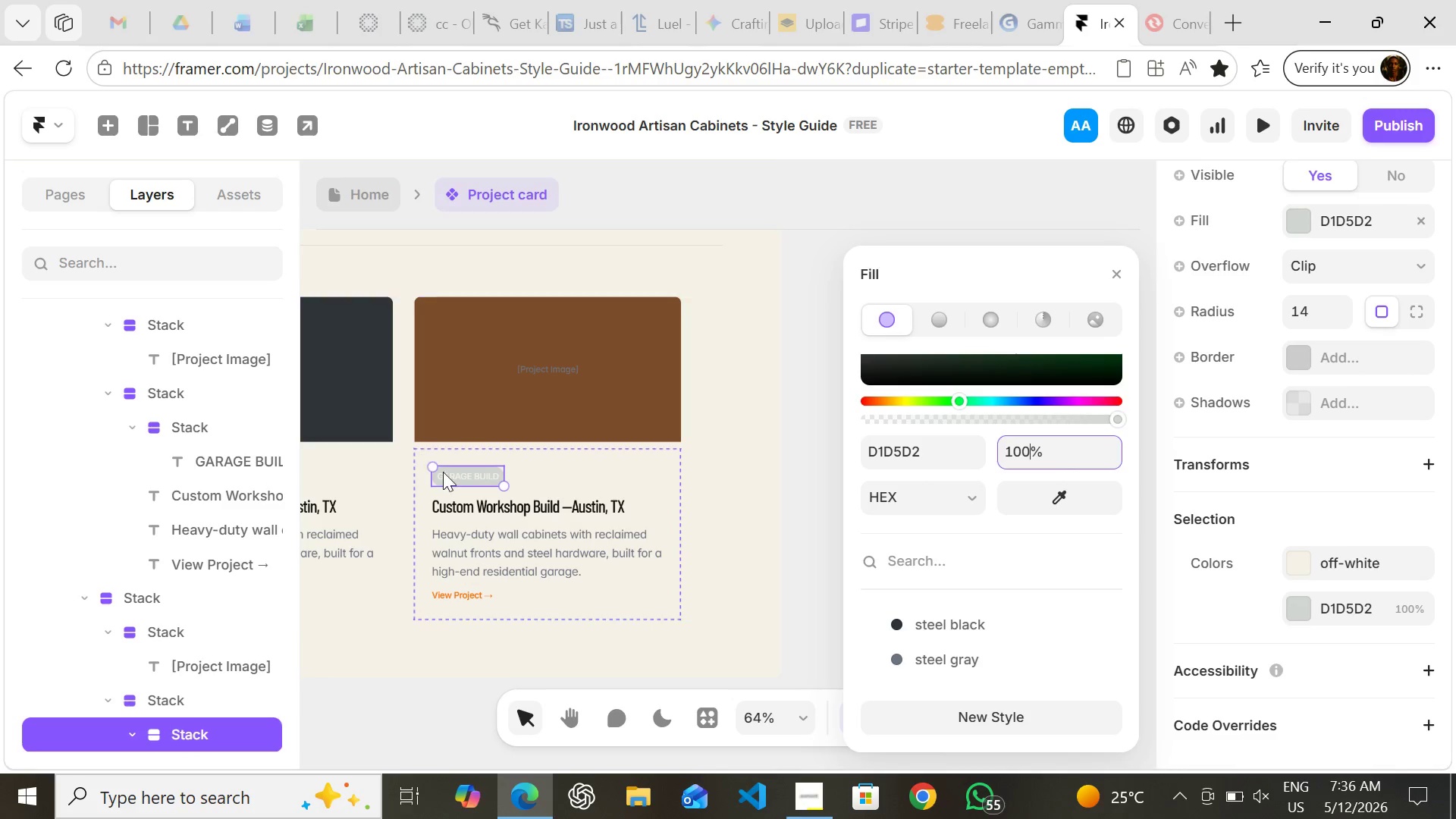 
left_click([448, 472])
 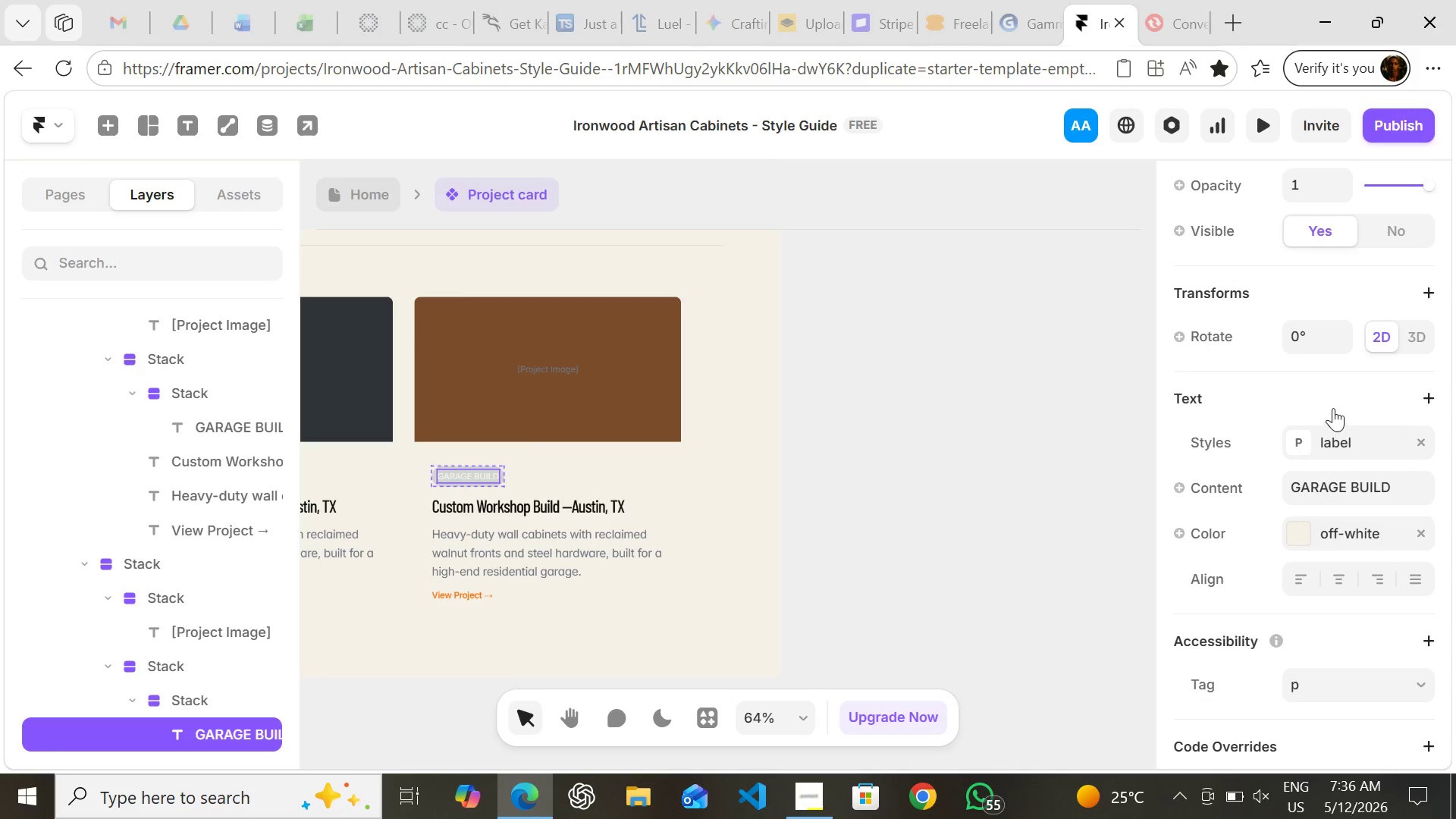 
wait(5.05)
 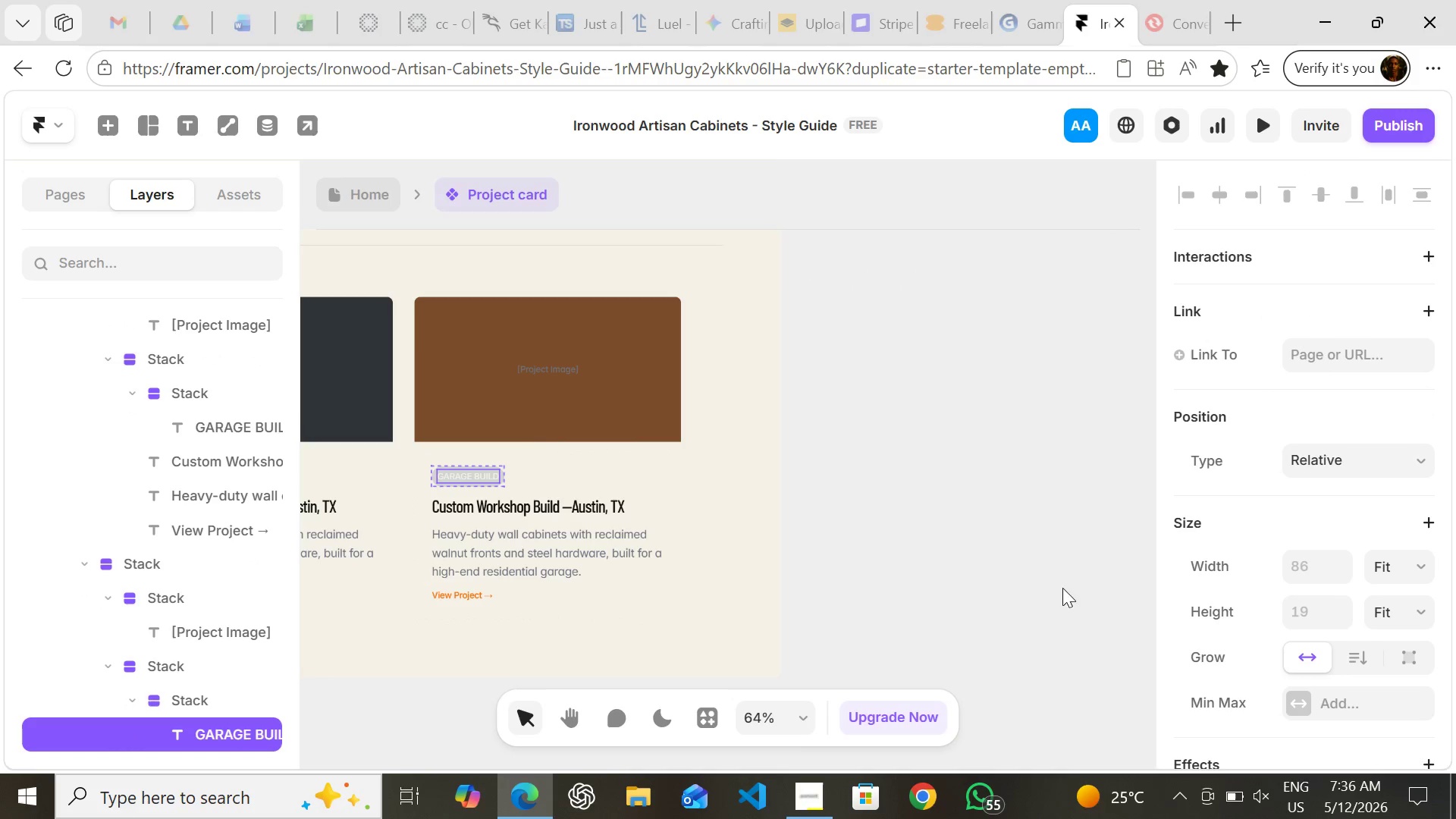 
left_click([1304, 535])
 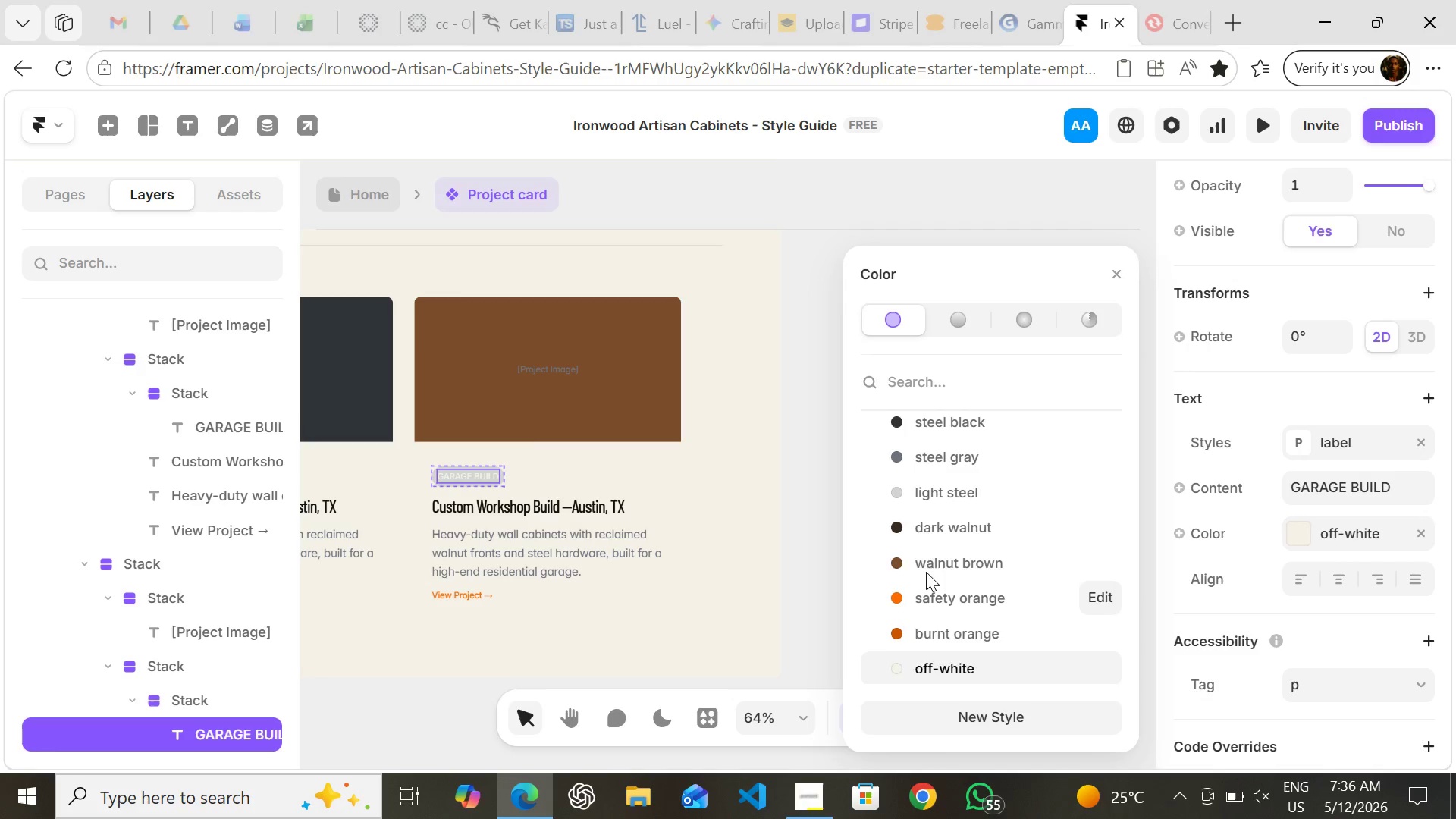 
wait(6.67)
 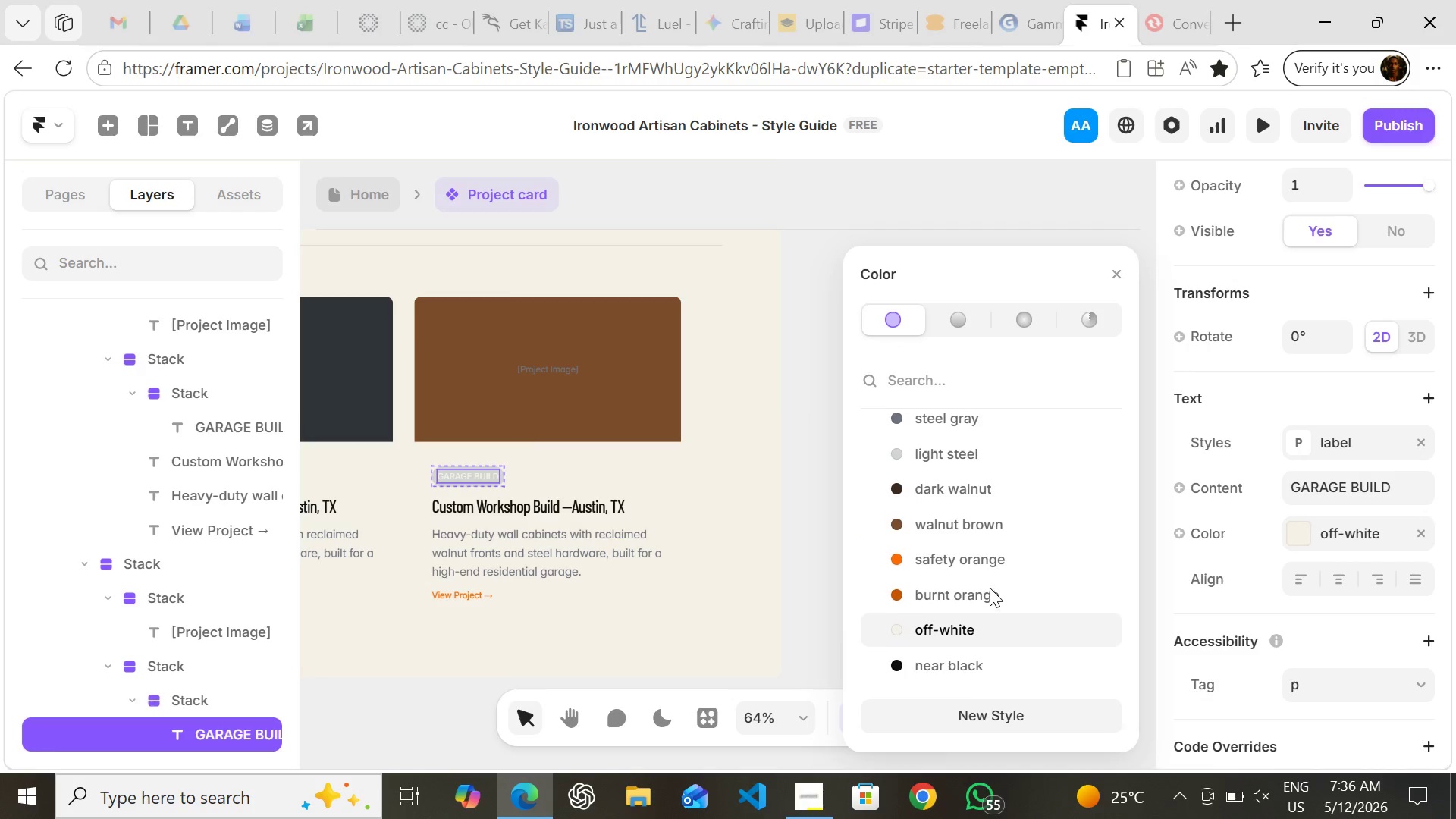 
left_click([932, 459])
 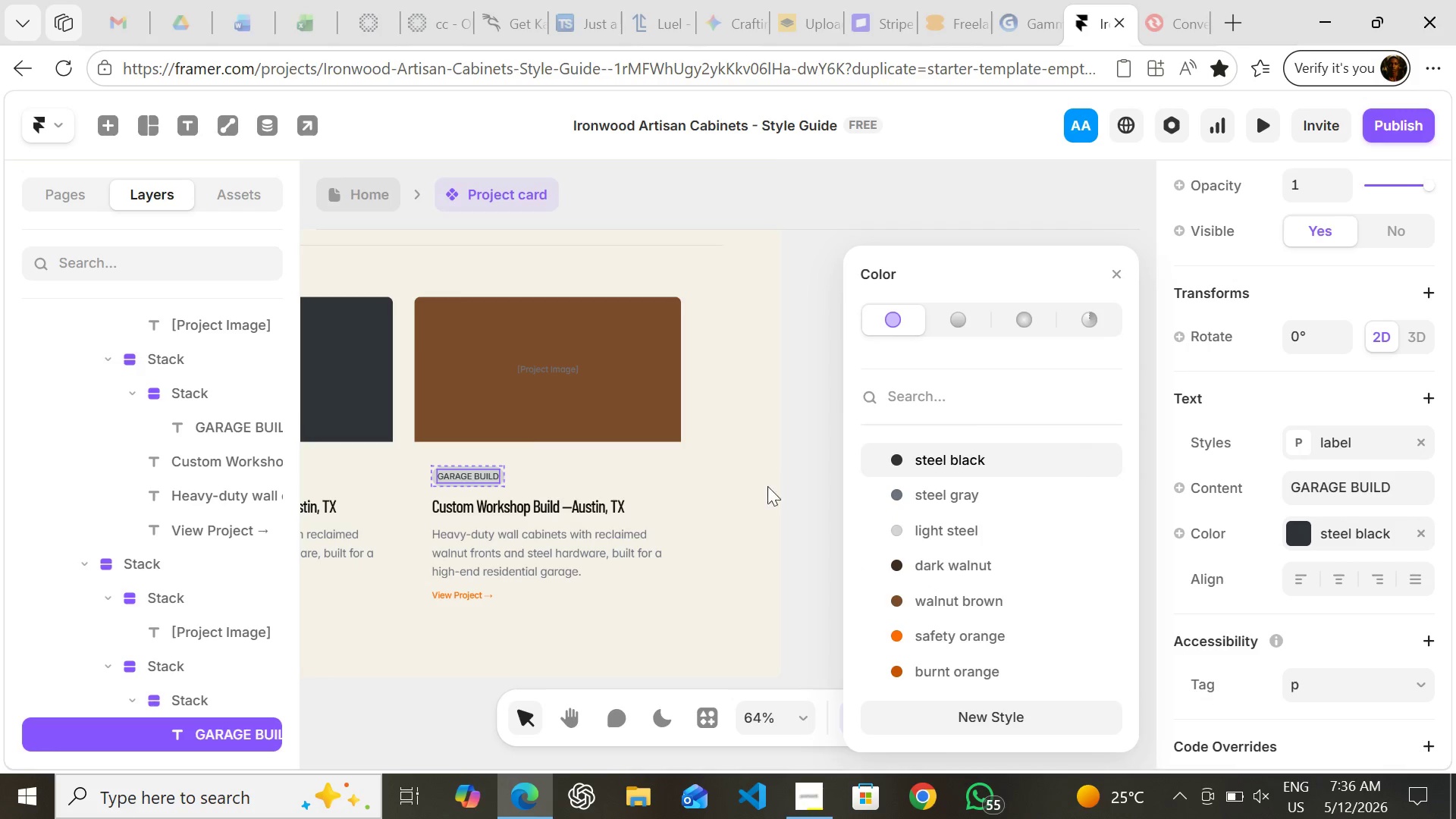 
left_click([761, 494])
 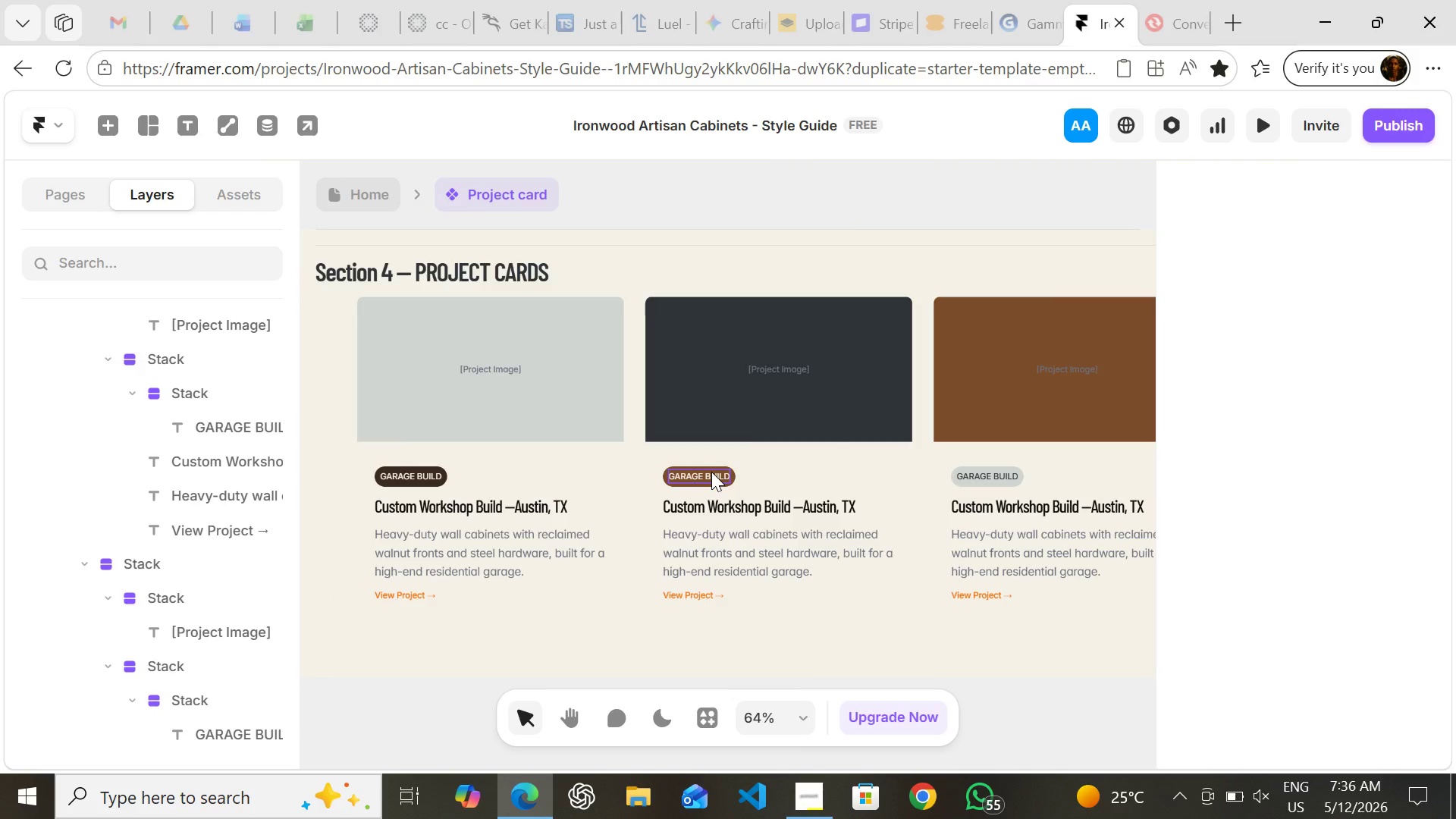 
wait(5.77)
 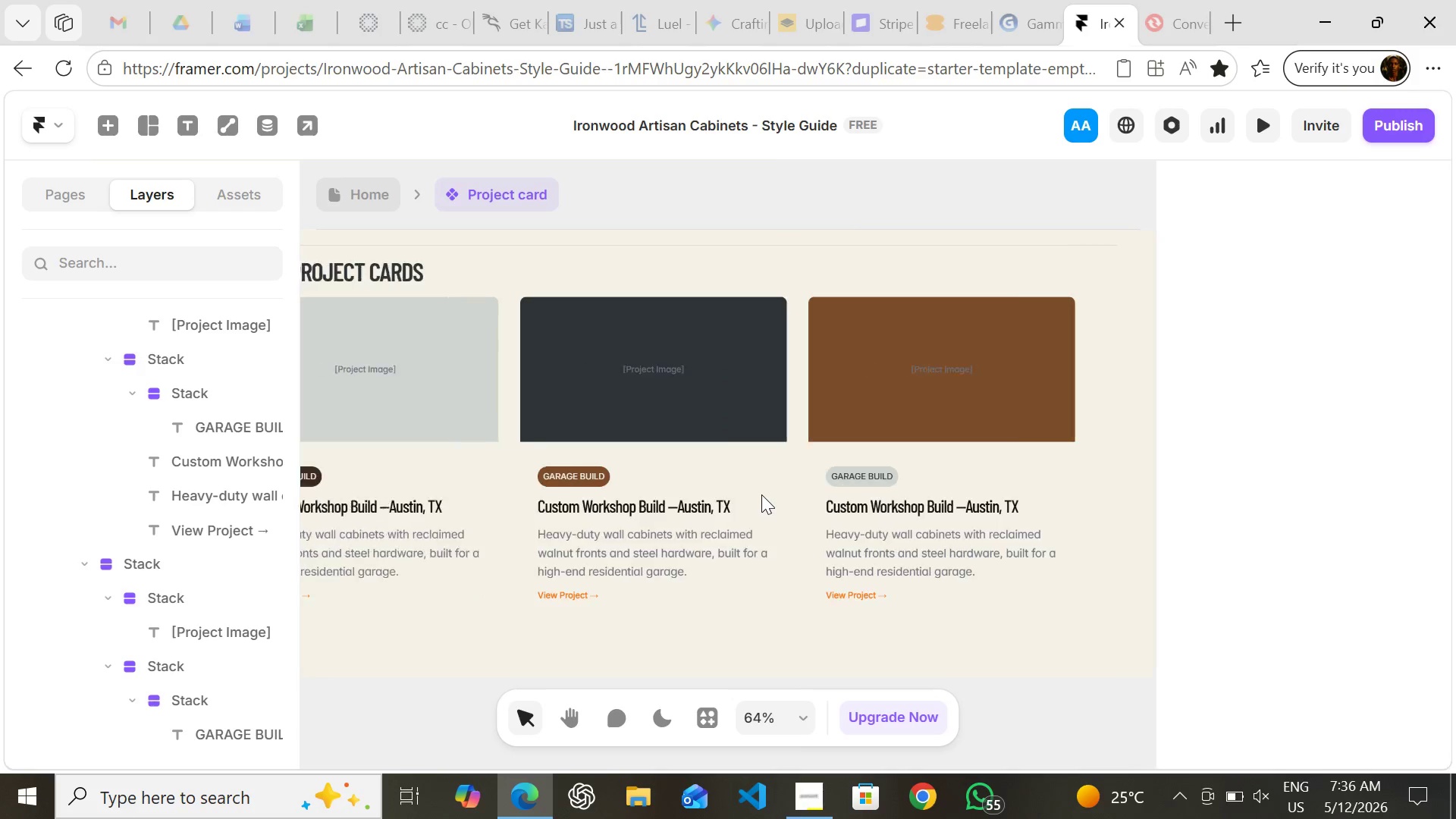 
left_click([711, 472])
 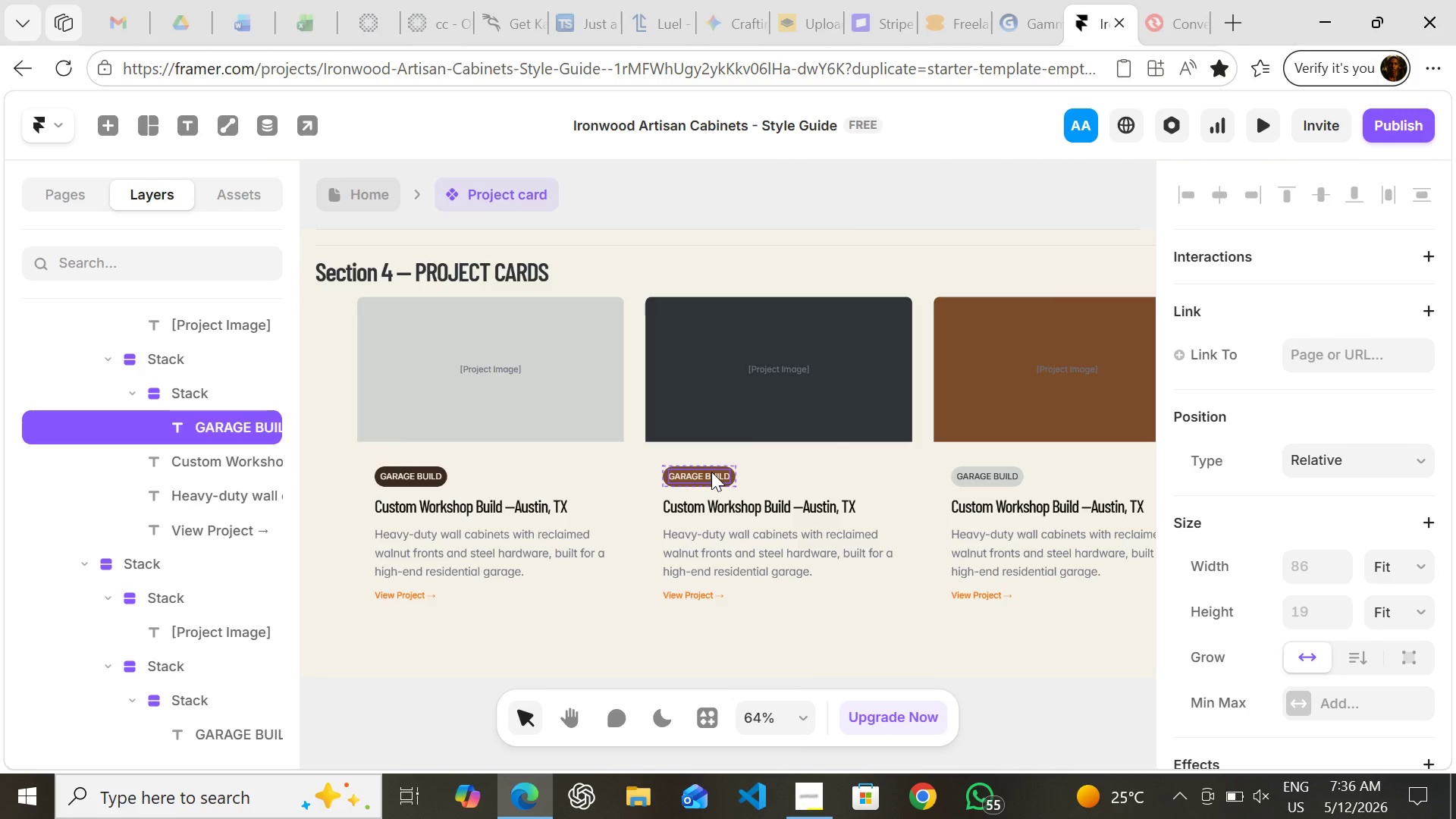 
wait(5.05)
 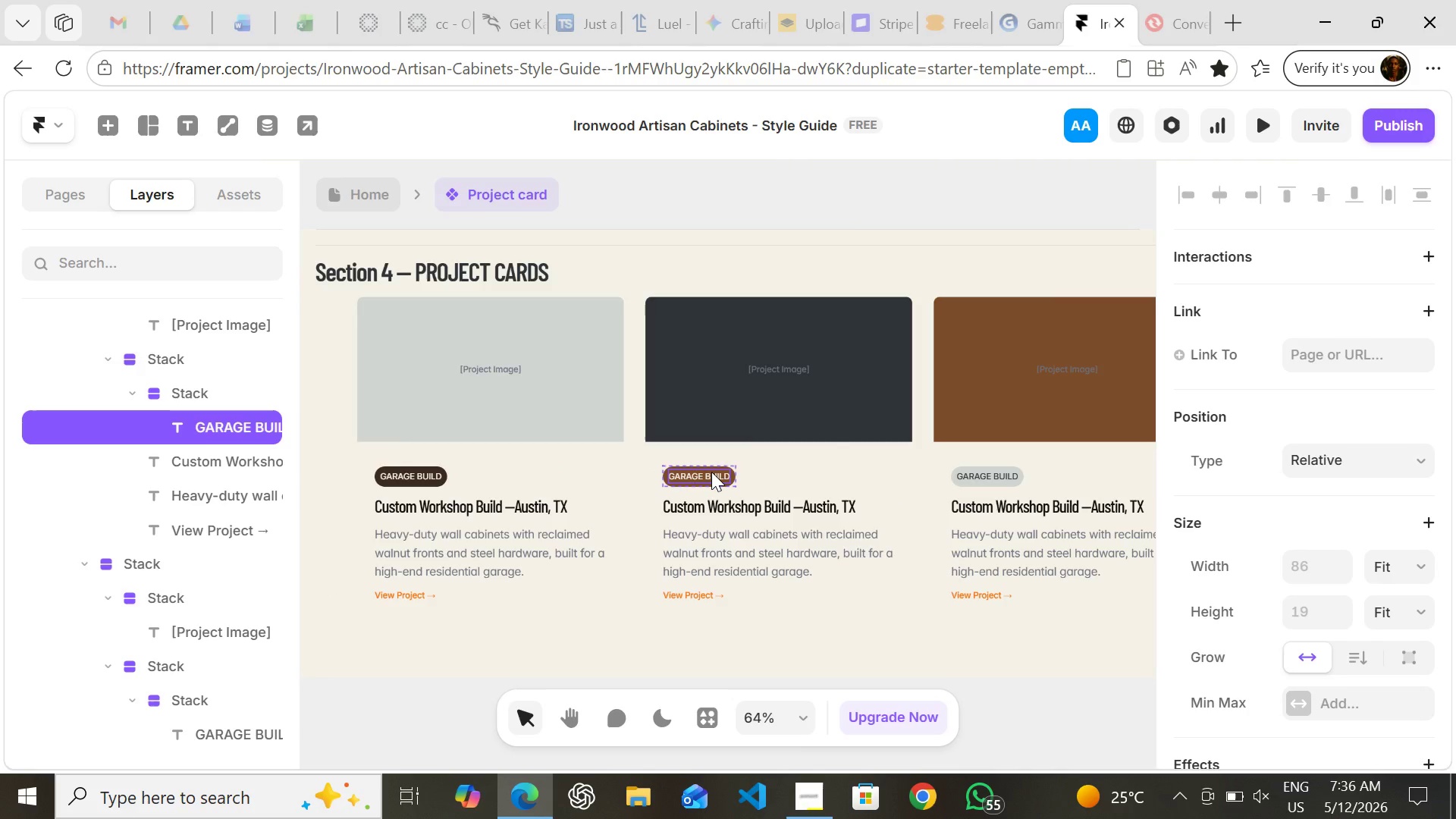 
double_click([711, 474])
 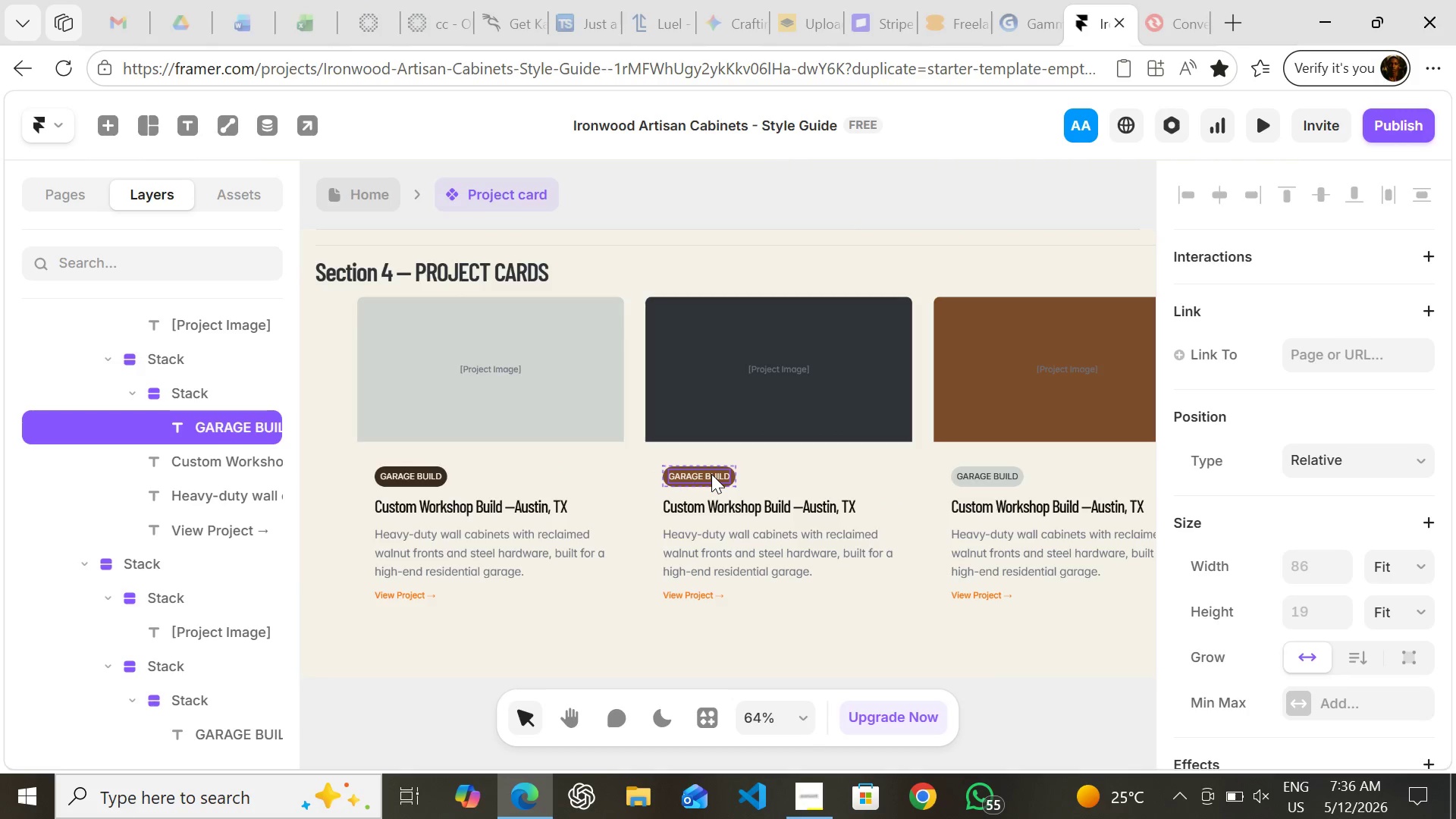 
triple_click([711, 474])
 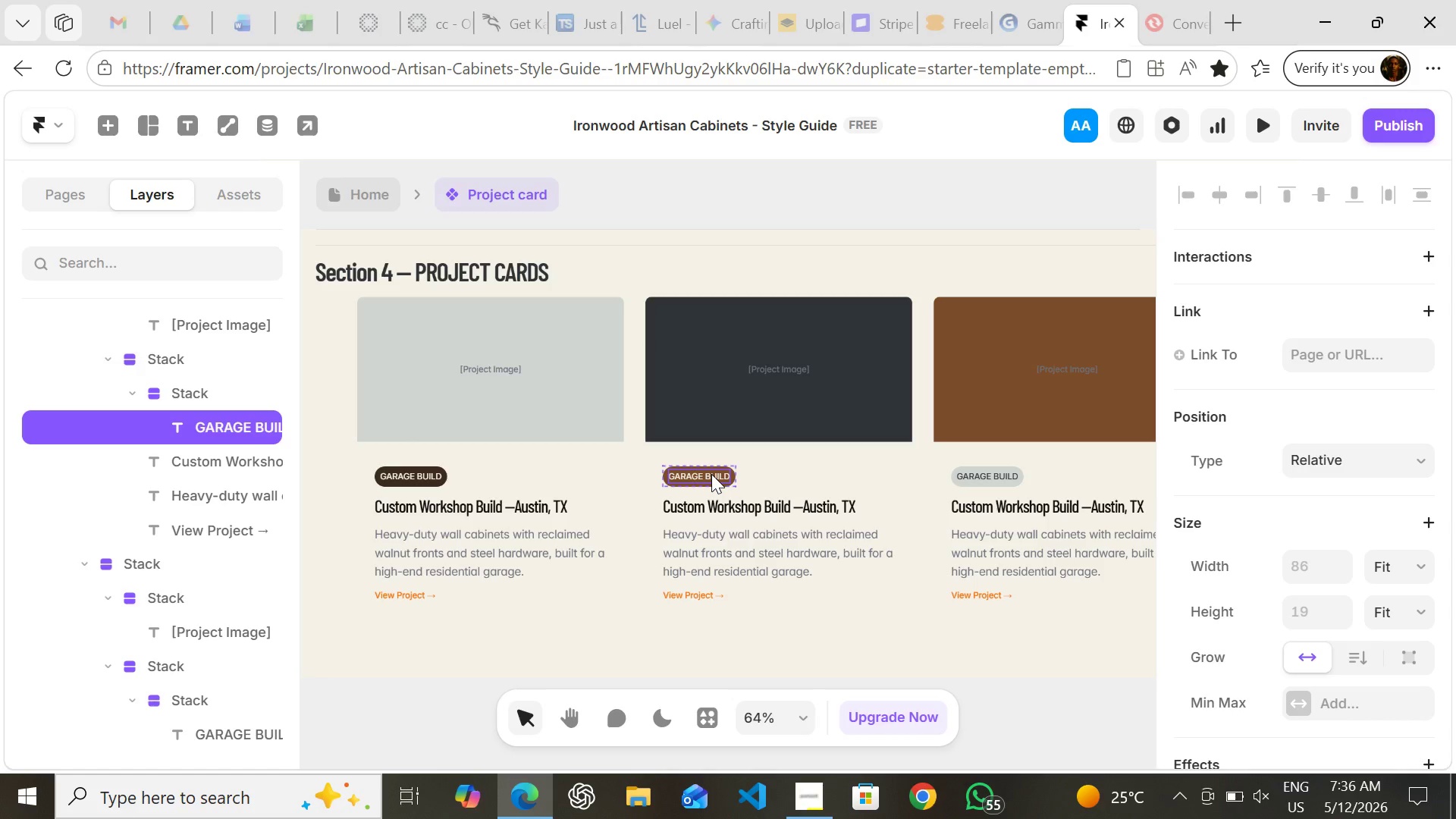 
key(Enter)
 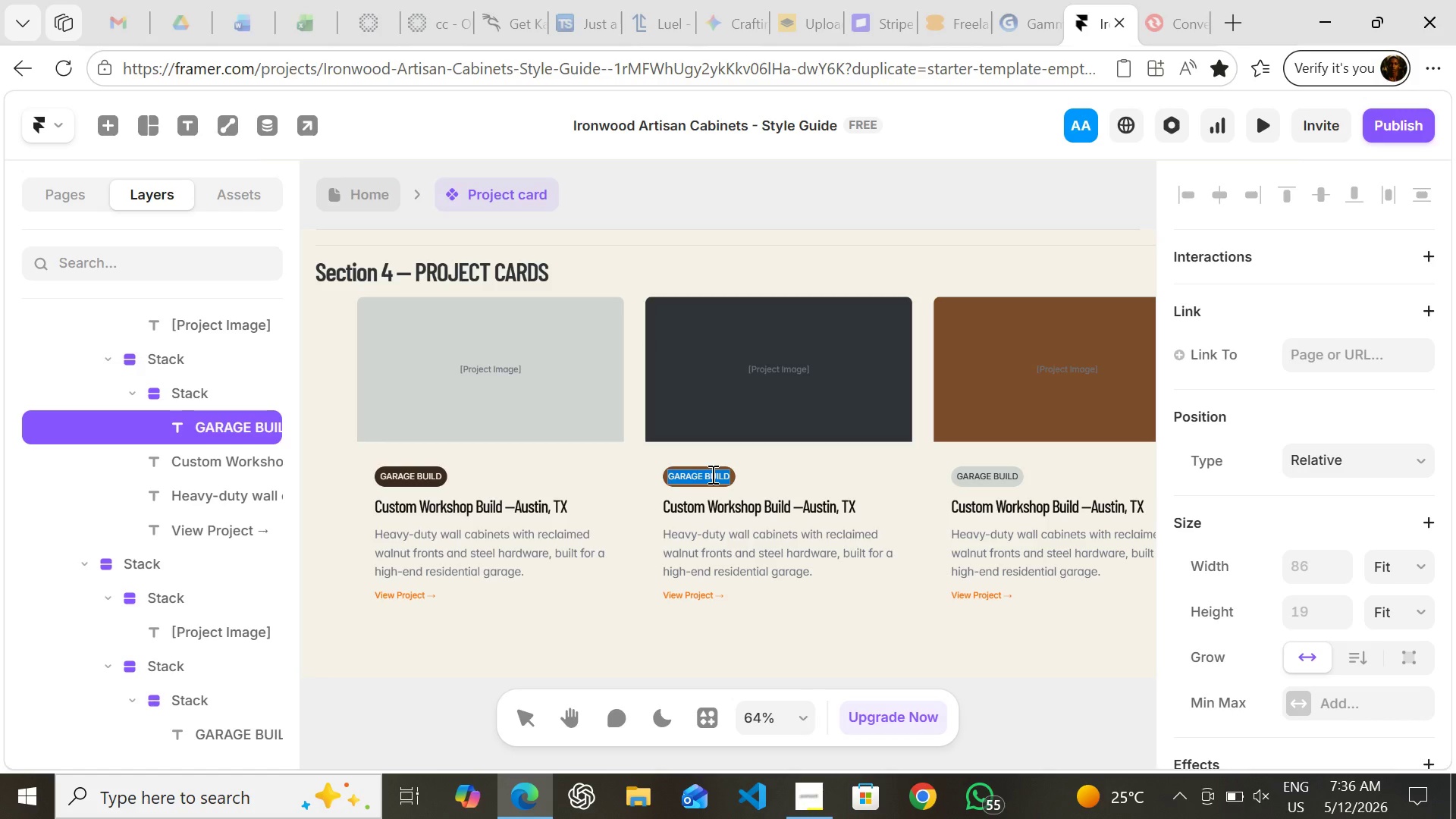 
type(woodshop)
 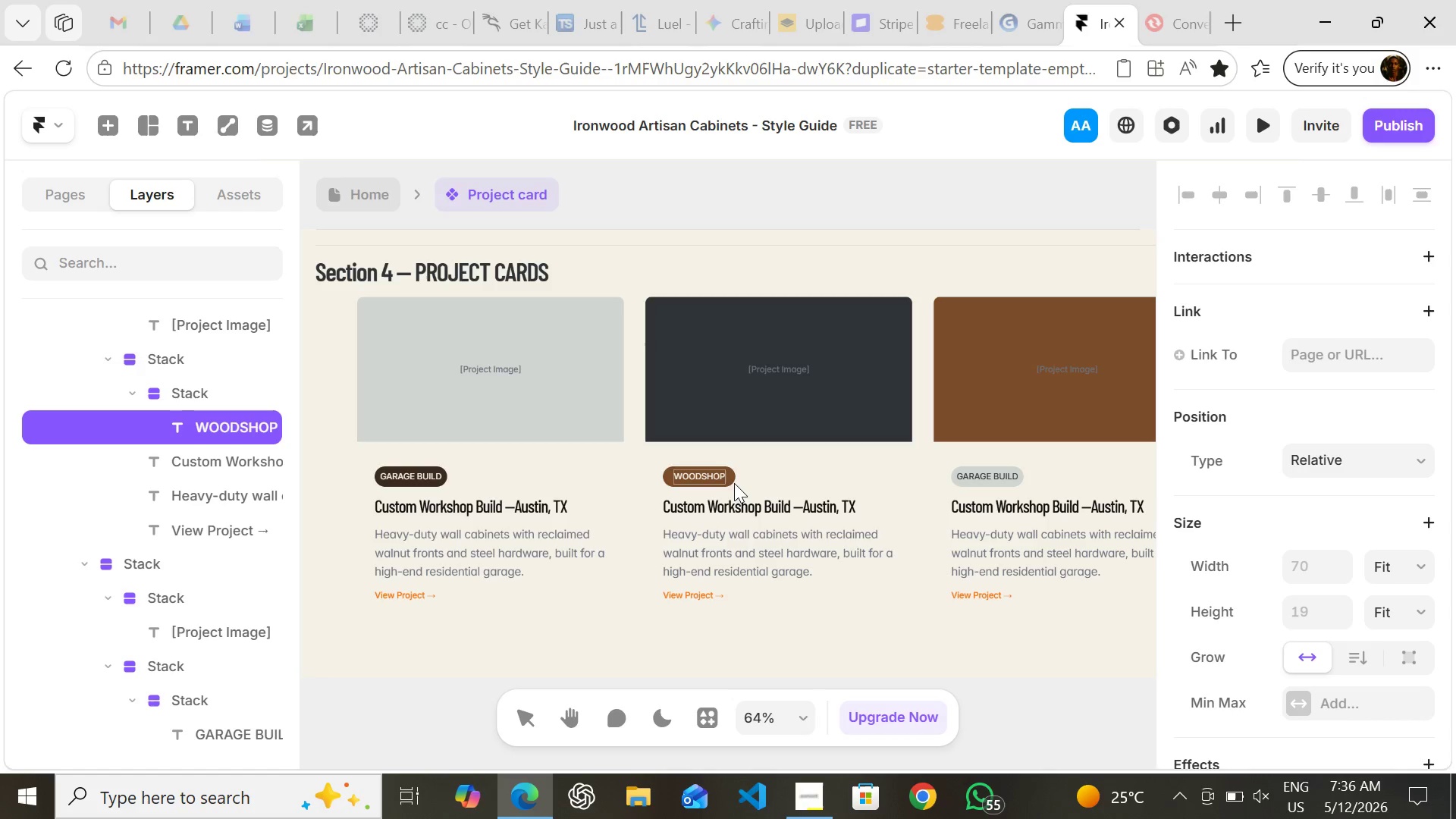 
left_click([724, 504])
 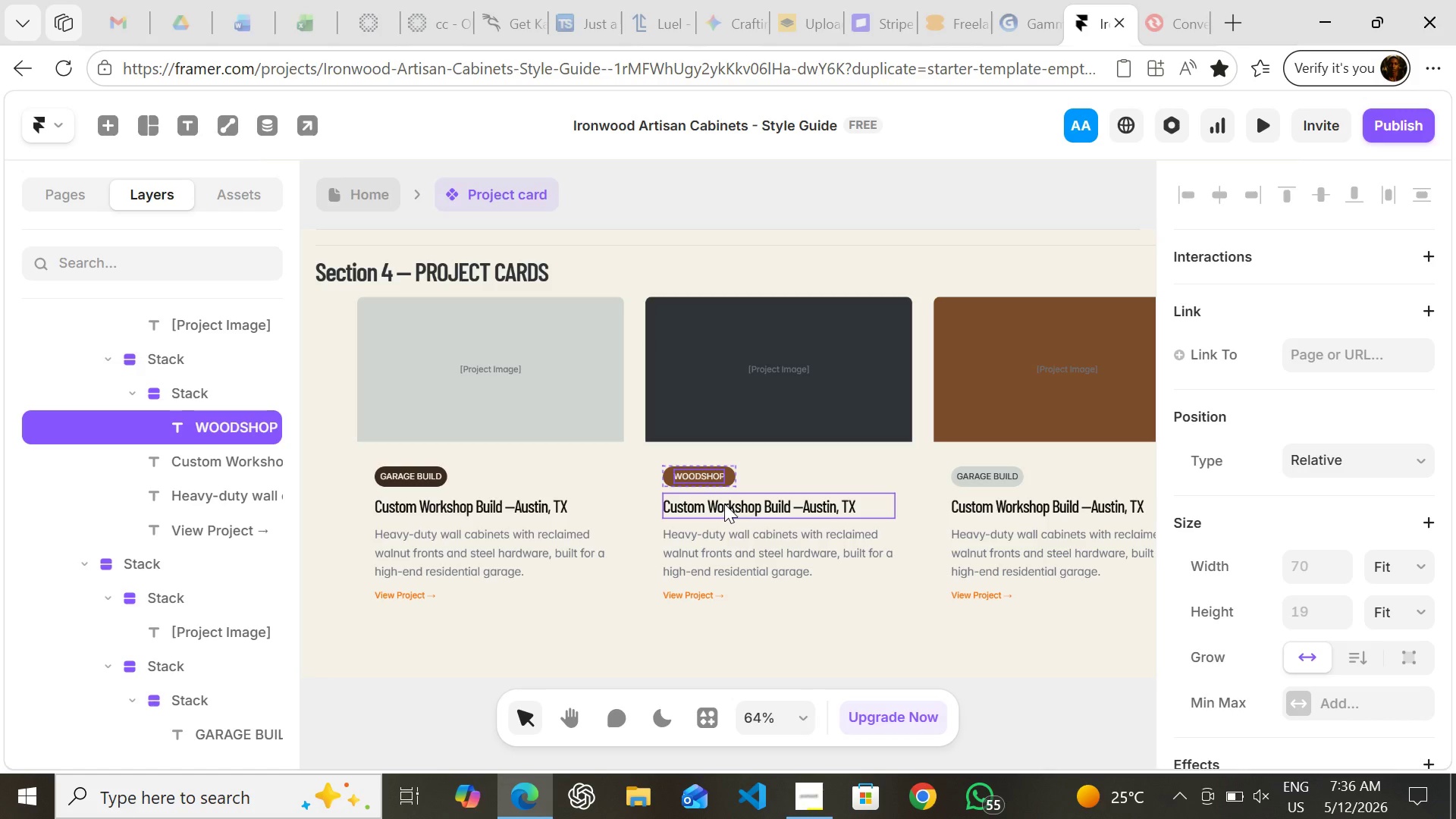 
double_click([724, 504])
 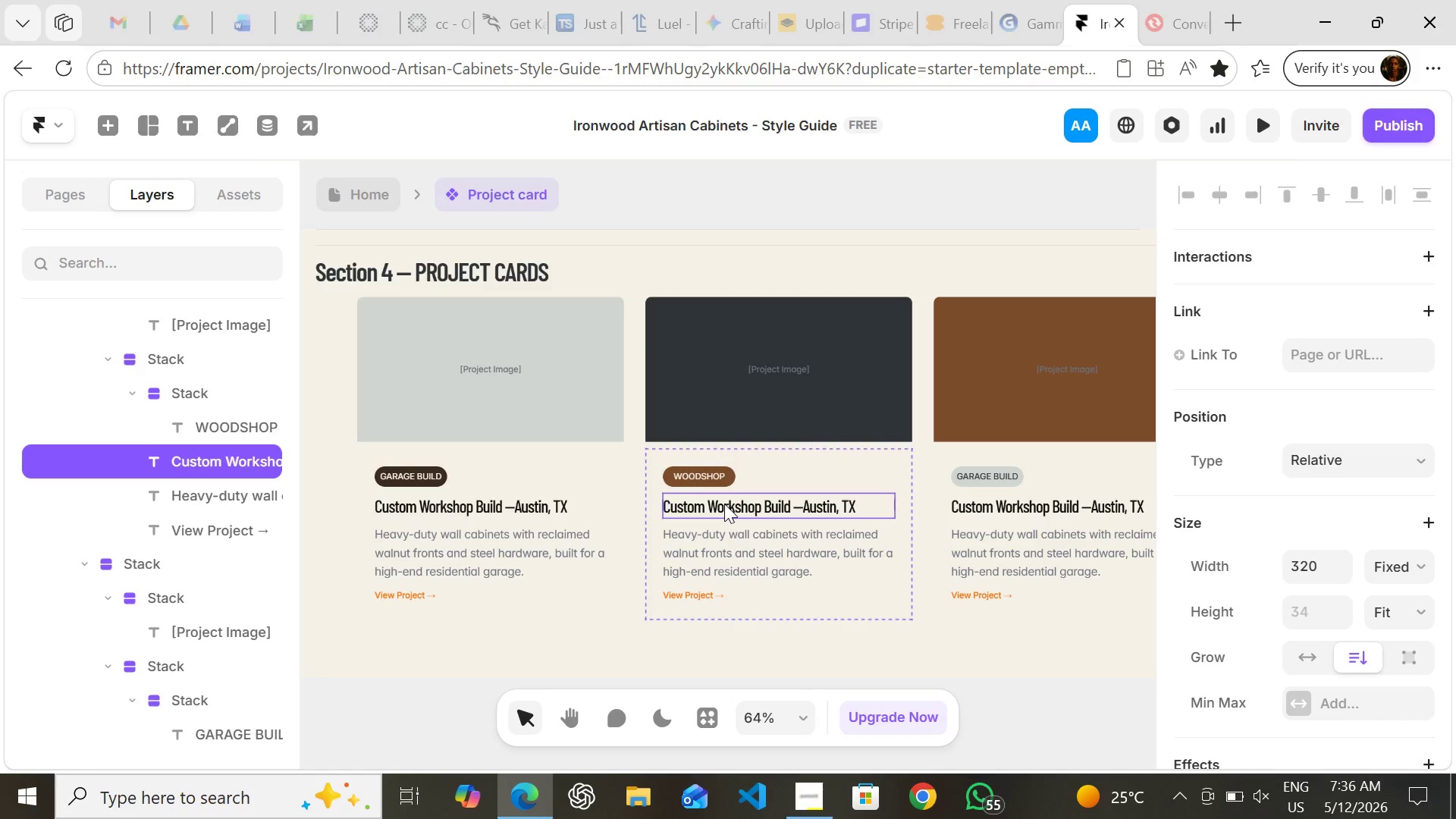 
triple_click([724, 504])
 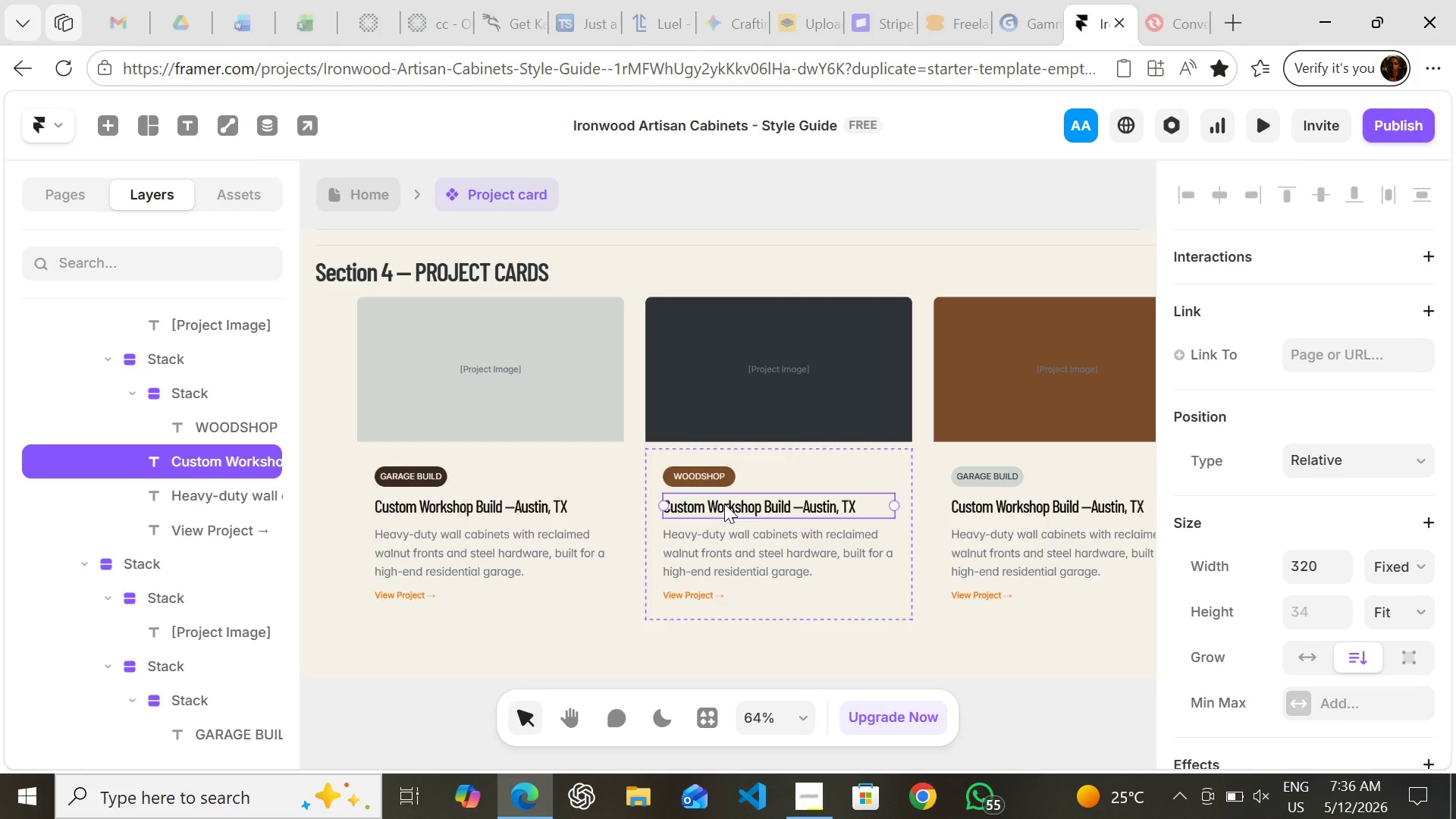 
key(Enter)
 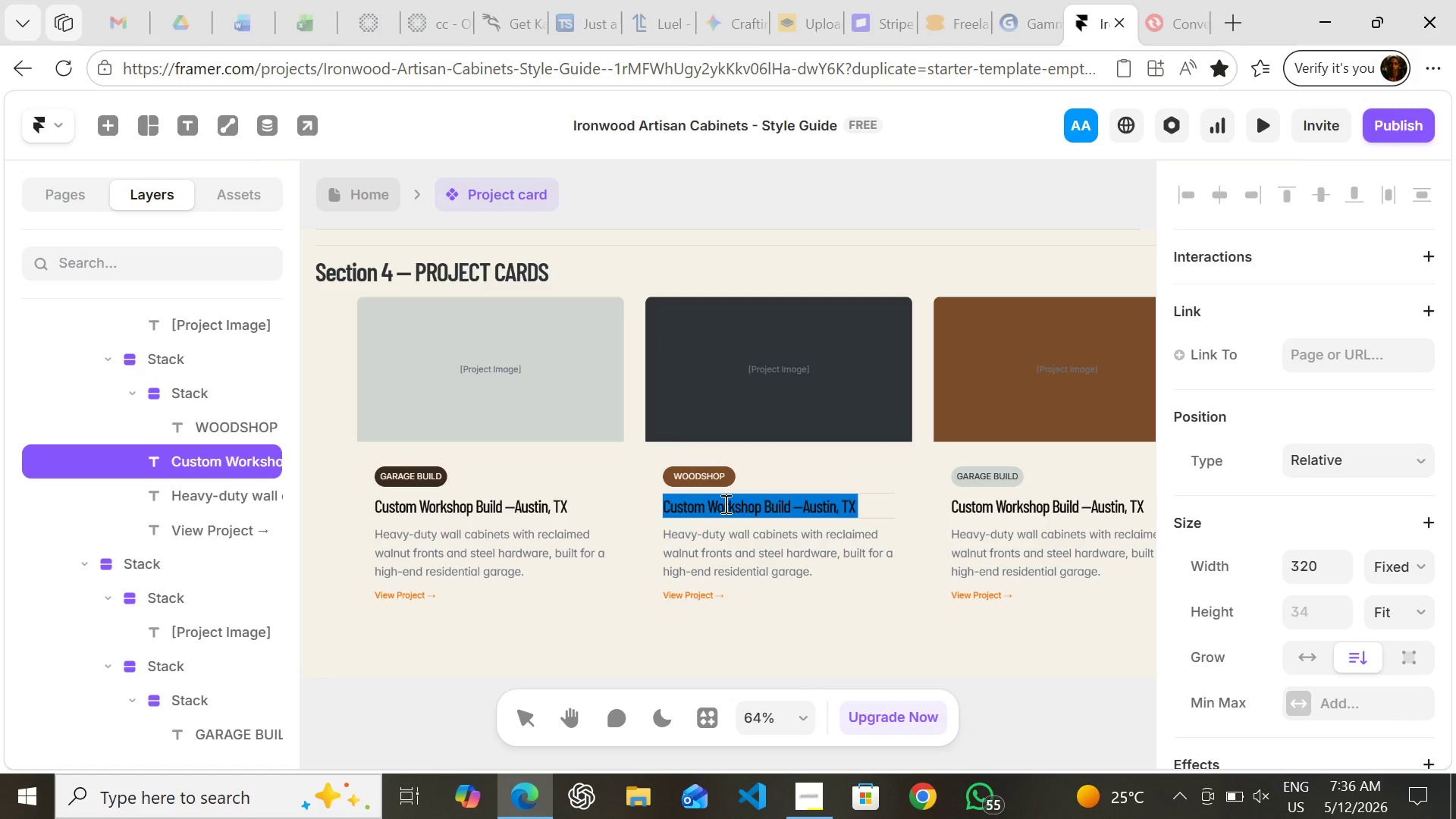 
type(floor-tp)
key(Backspace)
type(o-ceiling)
 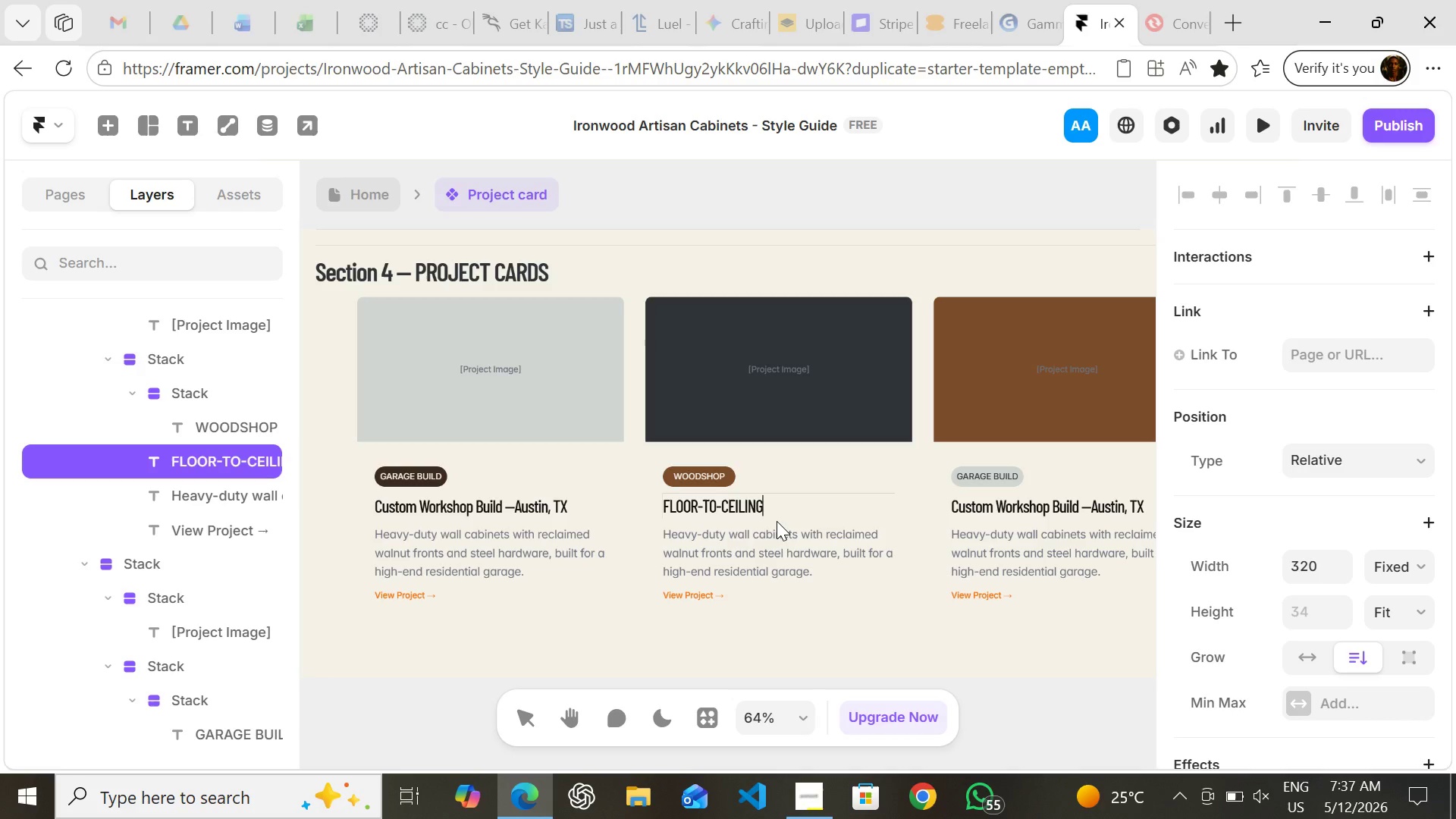 
wait(5.91)
 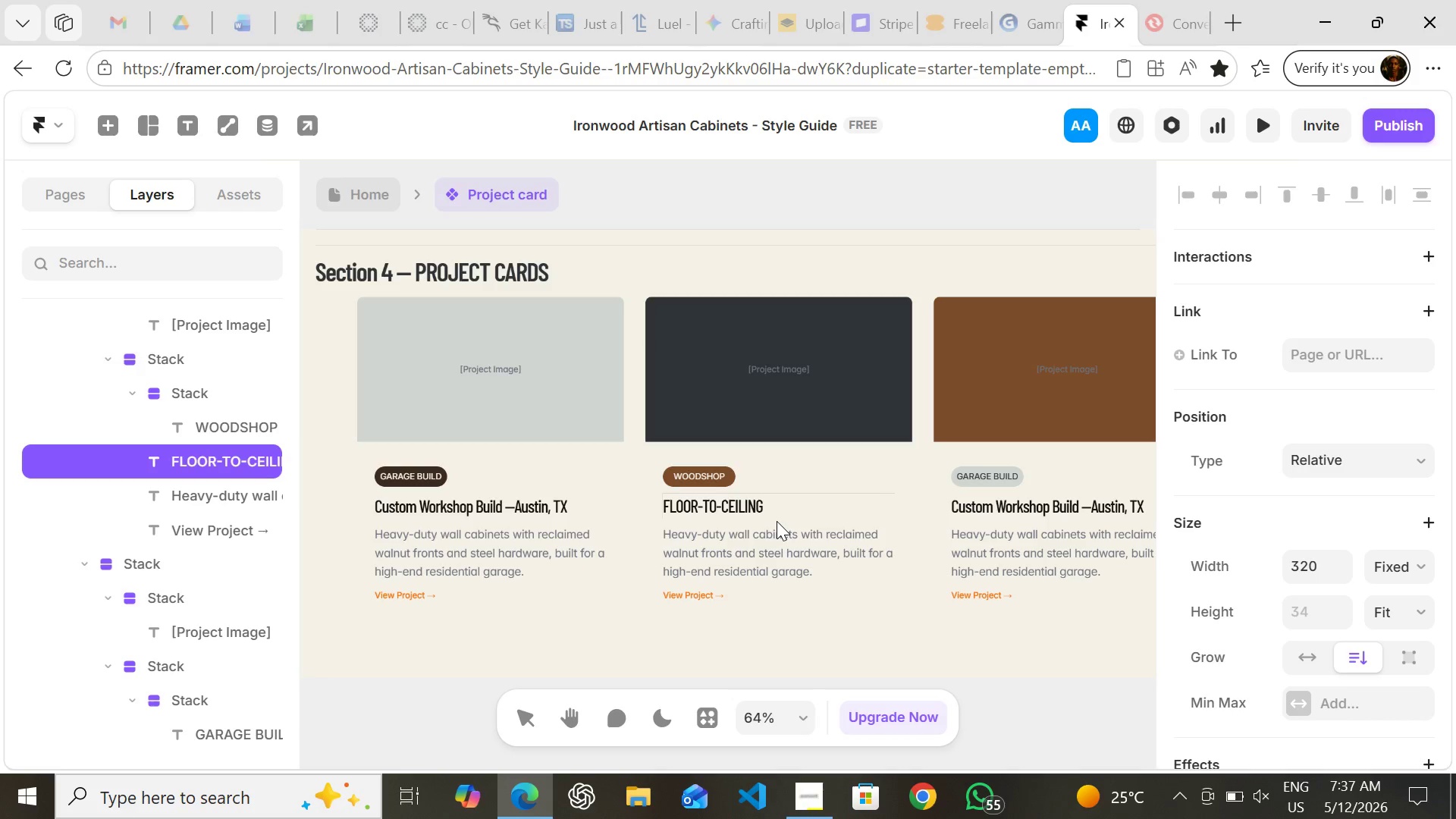 
type( shelving-)
 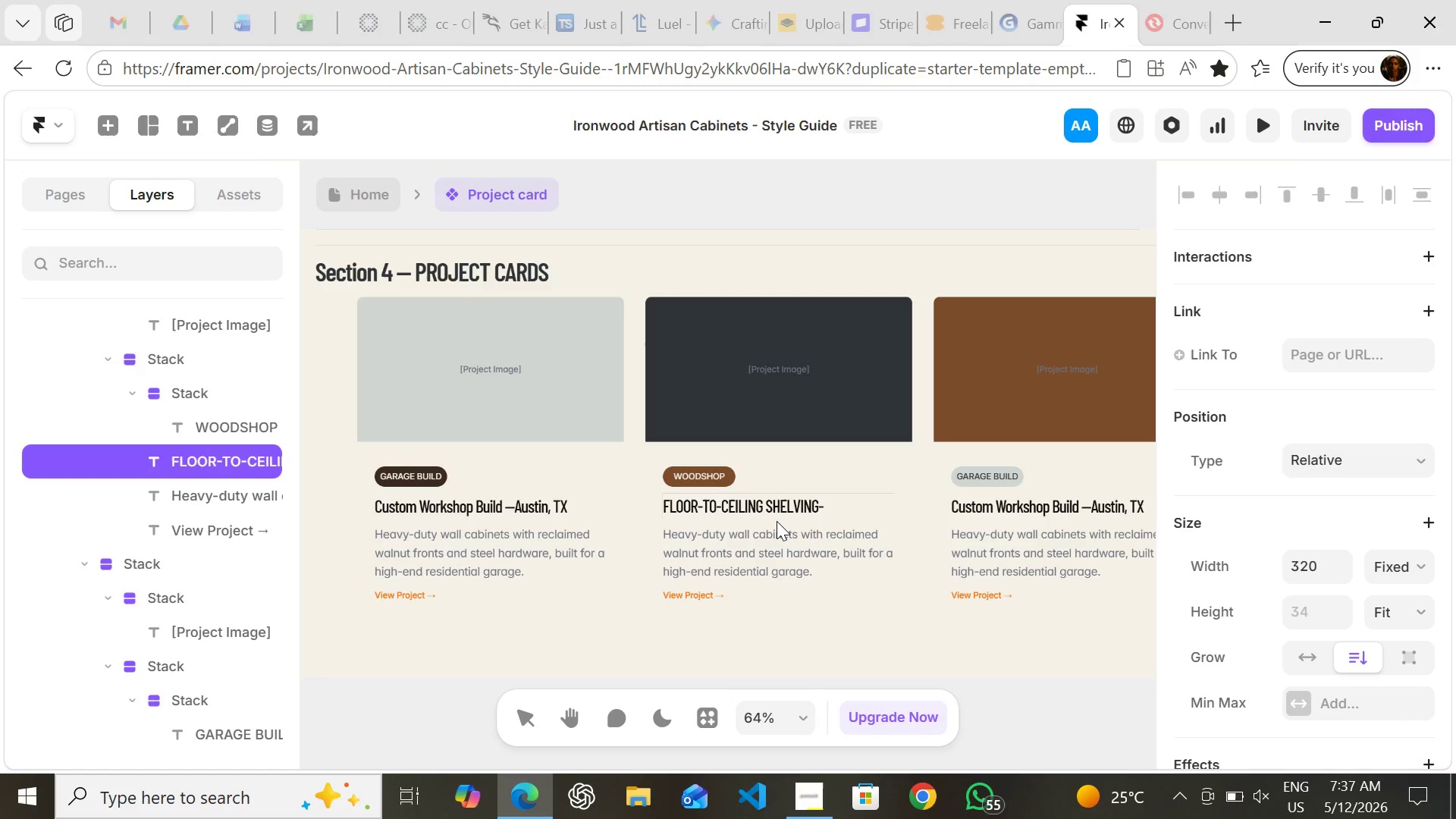 
type(denver.co)
 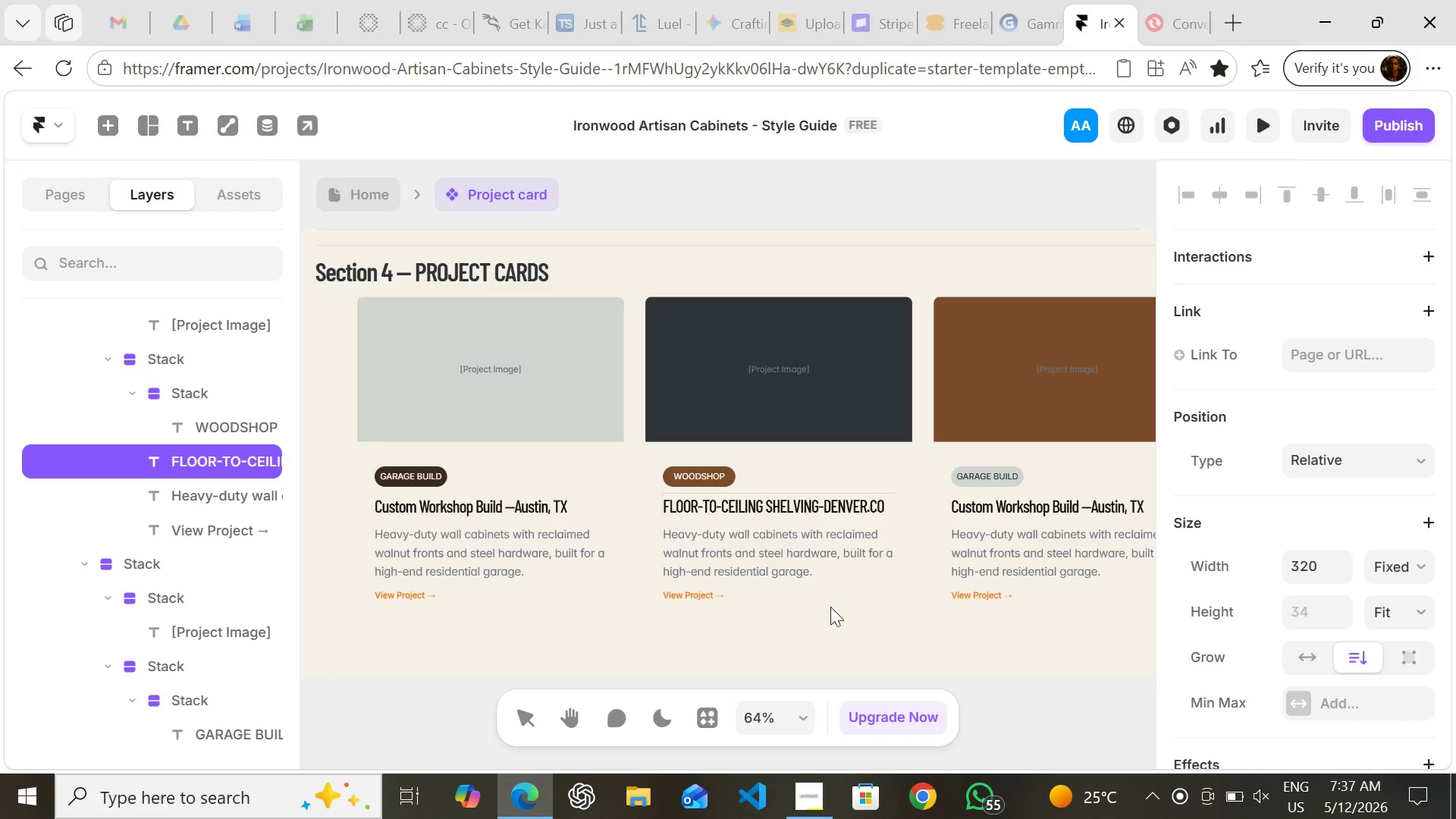 
left_click([819, 626])
 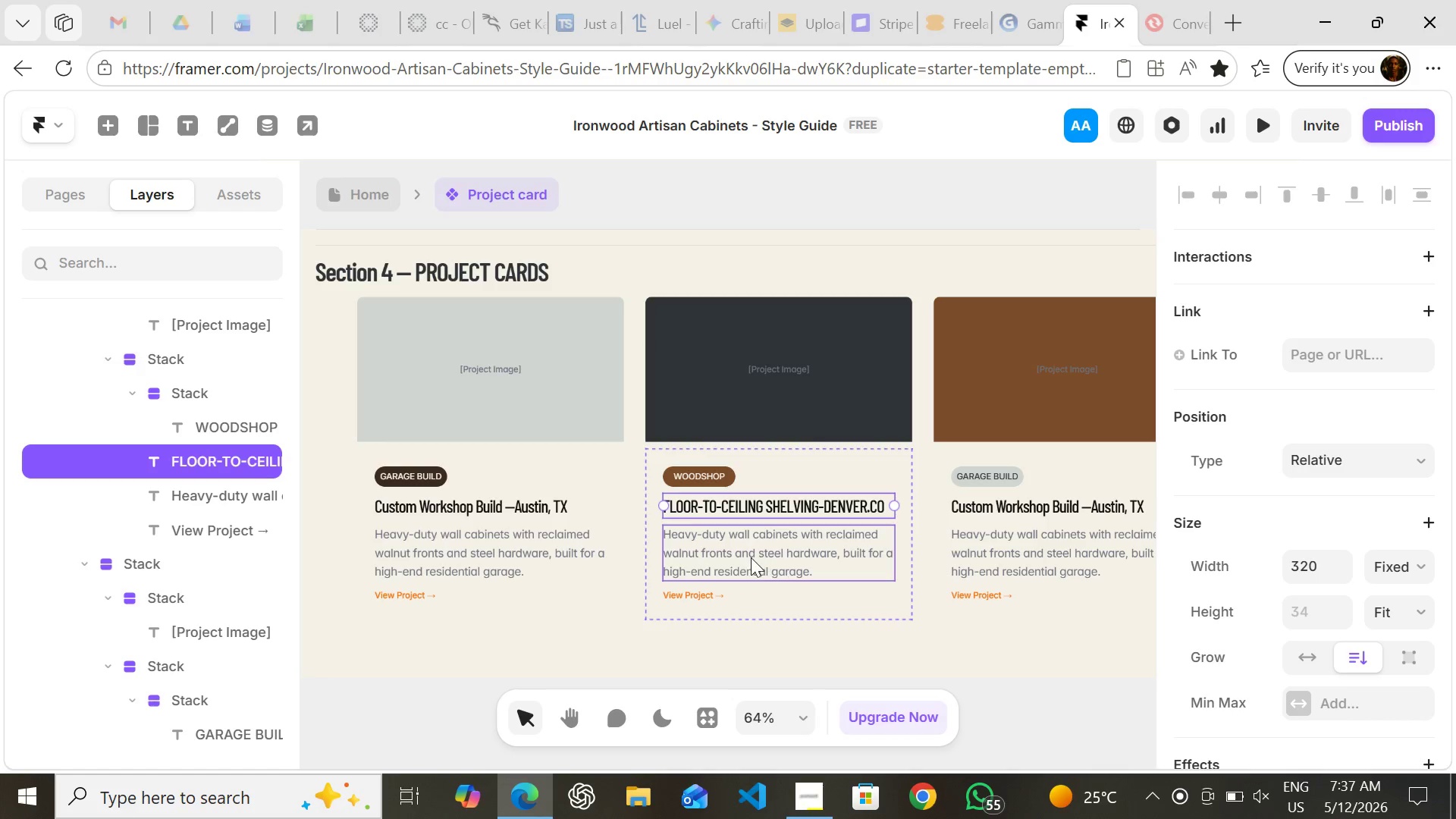 
left_click([741, 554])
 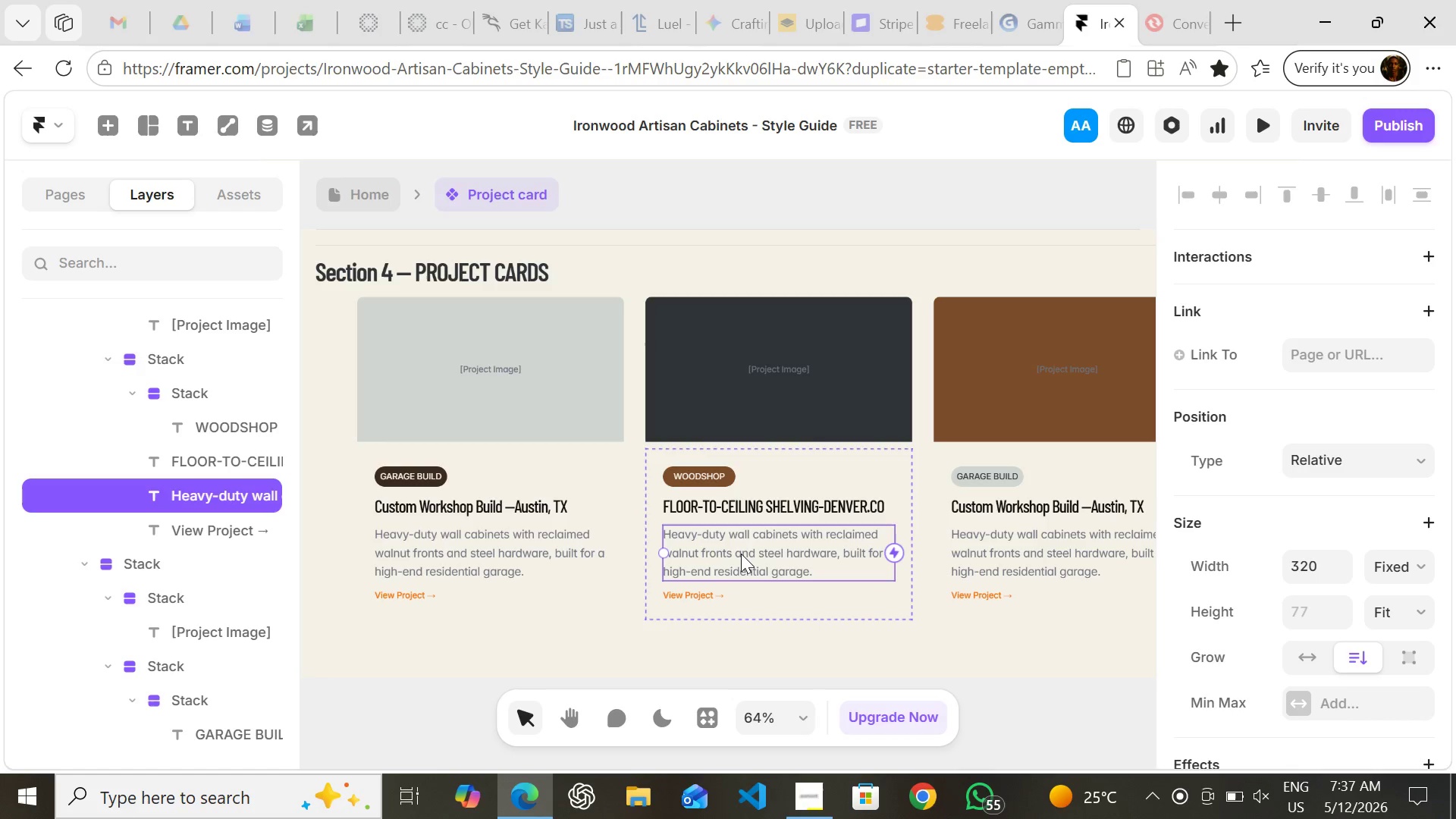 
double_click([741, 554])
 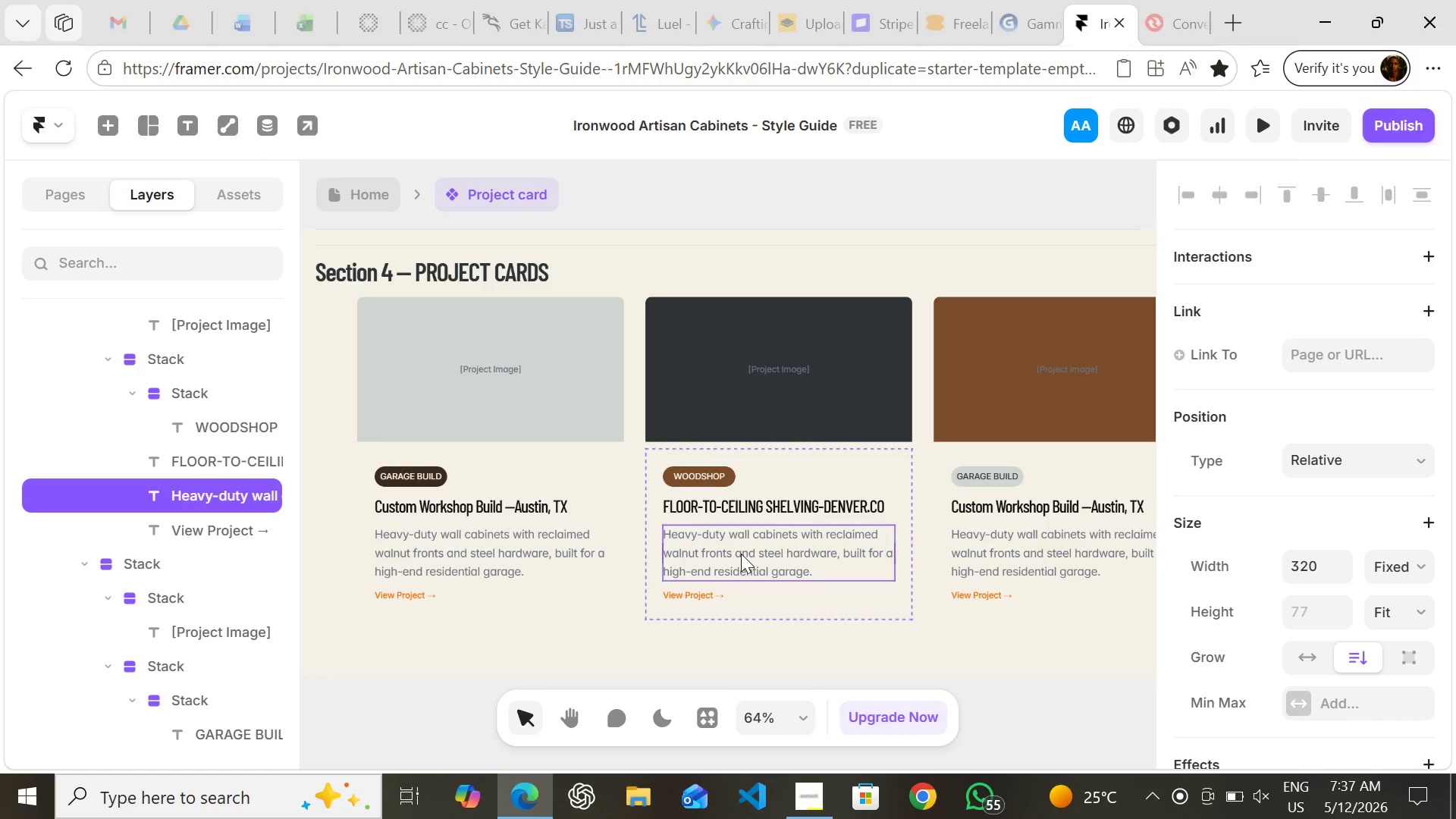 
triple_click([741, 554])
 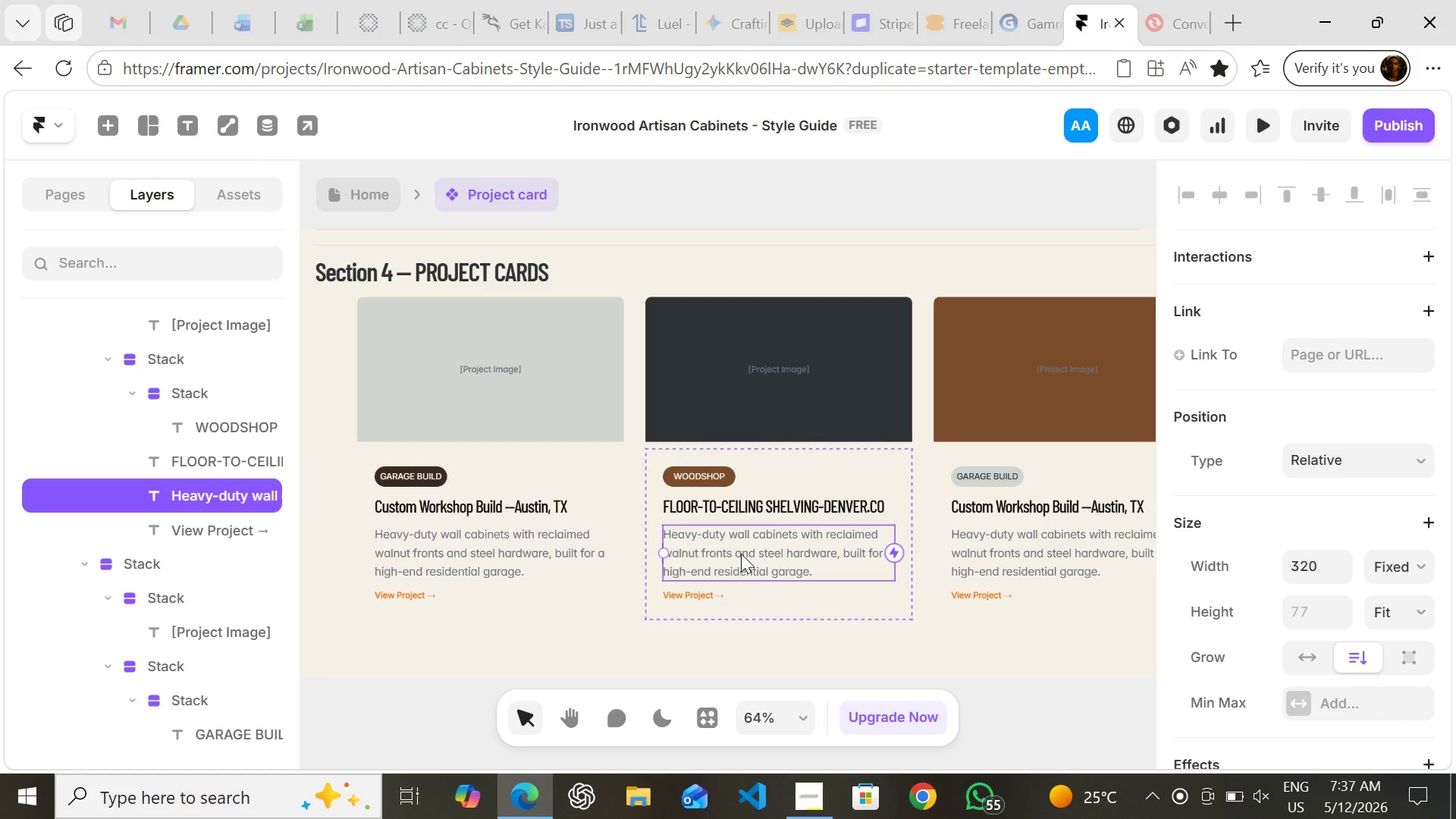 
key(Enter)
 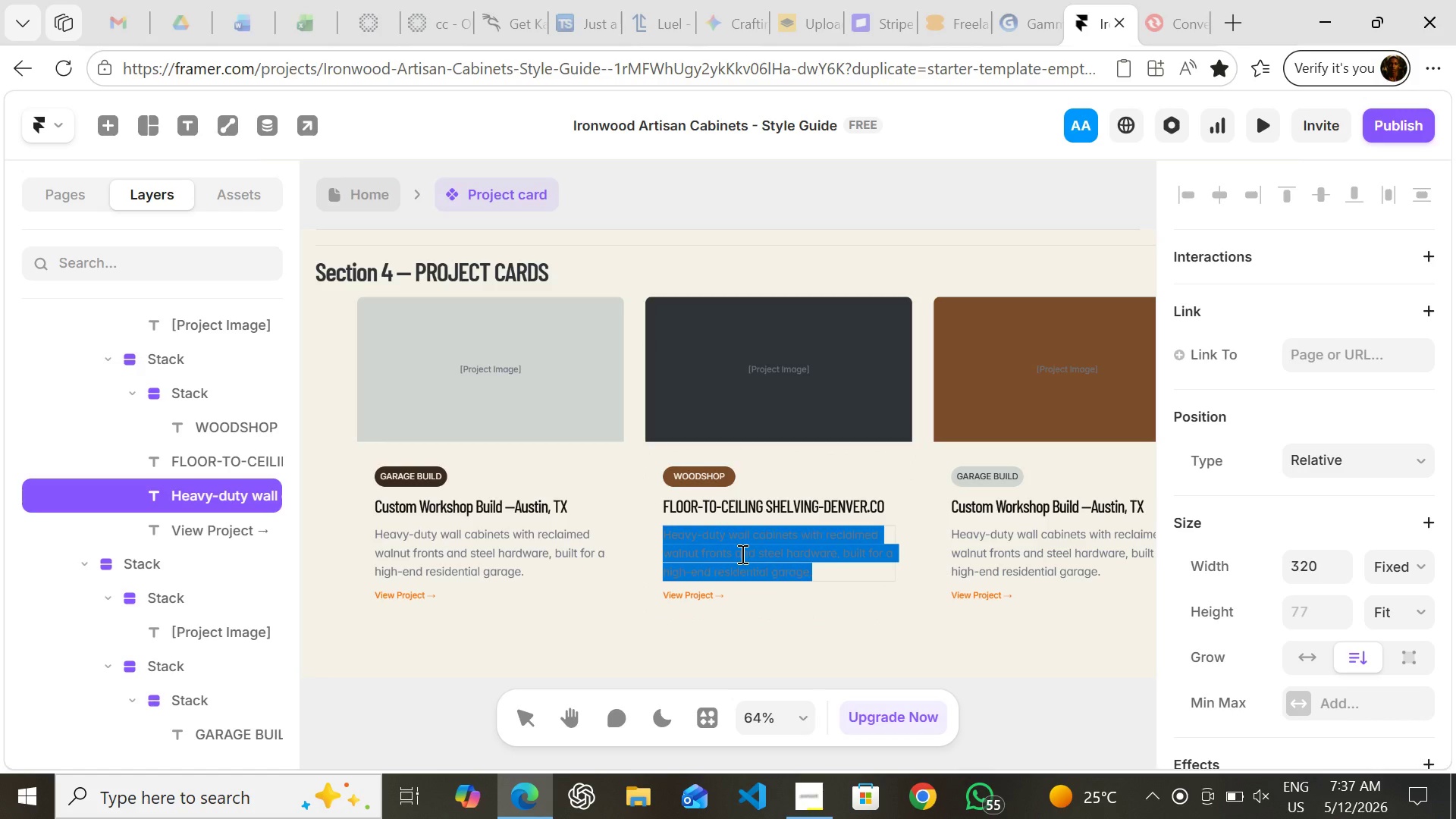 
type(T)
key(Backspace)
type(Full-wall )
 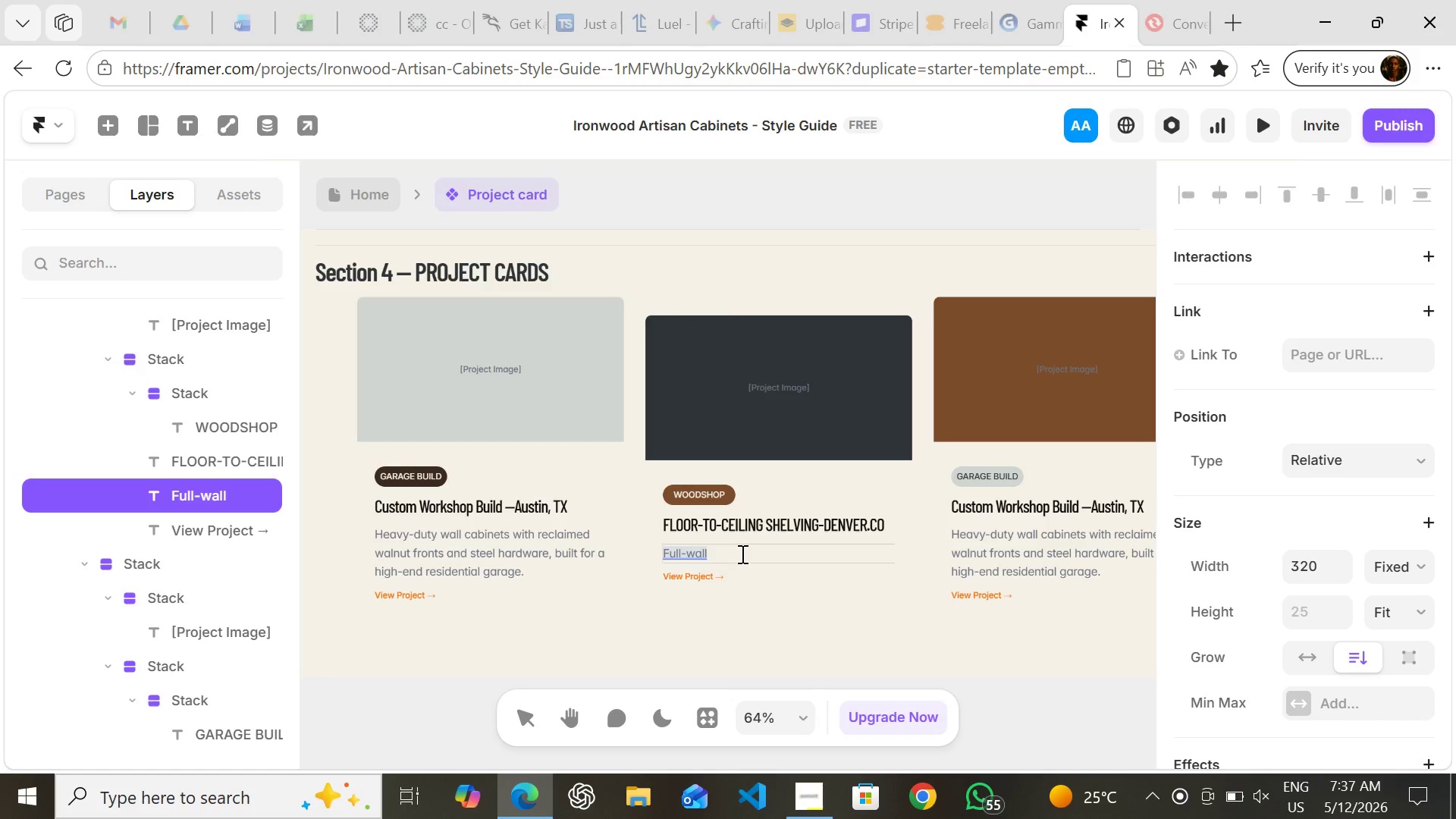 
wait(5.69)
 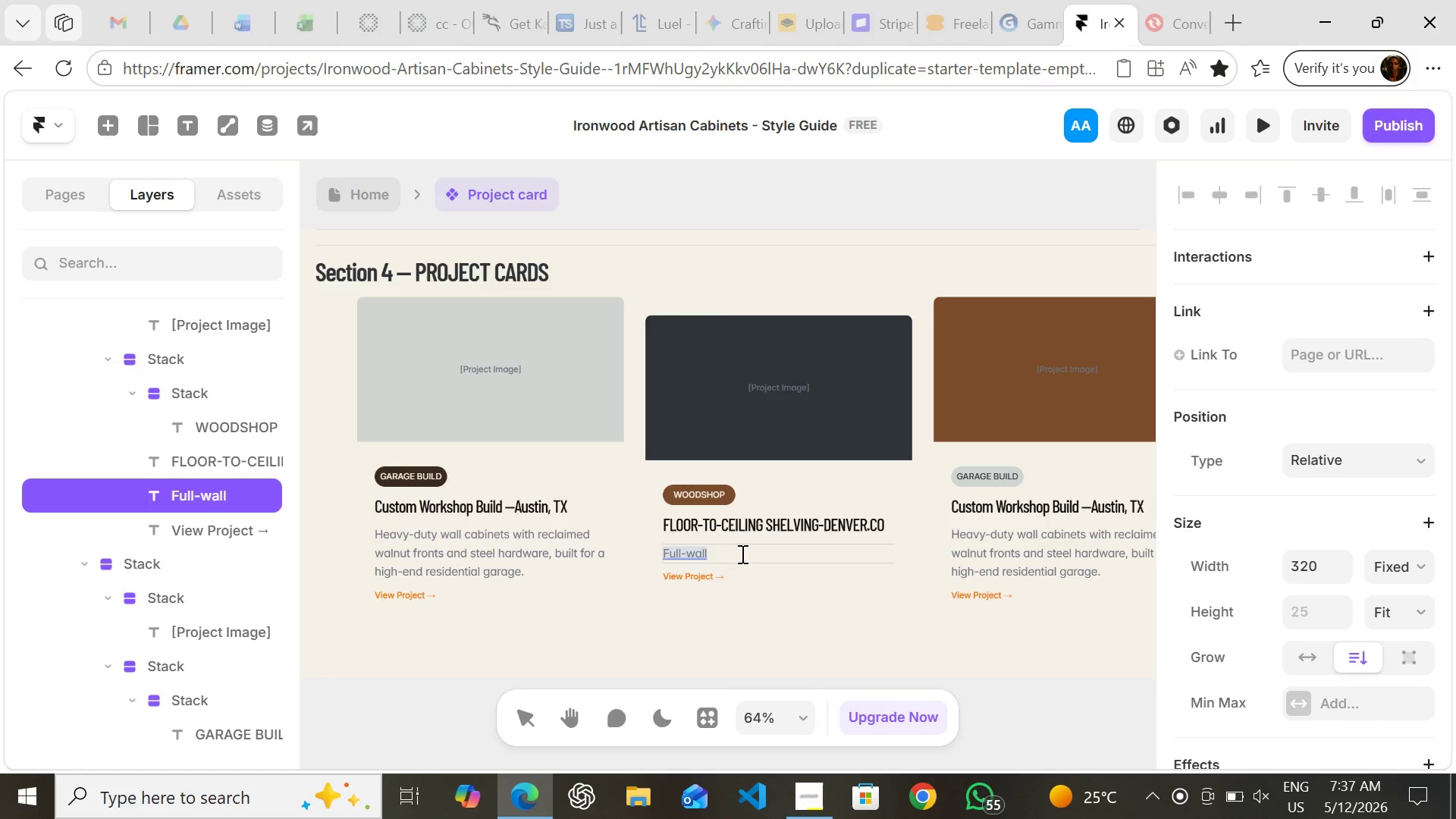 
type(tool)
 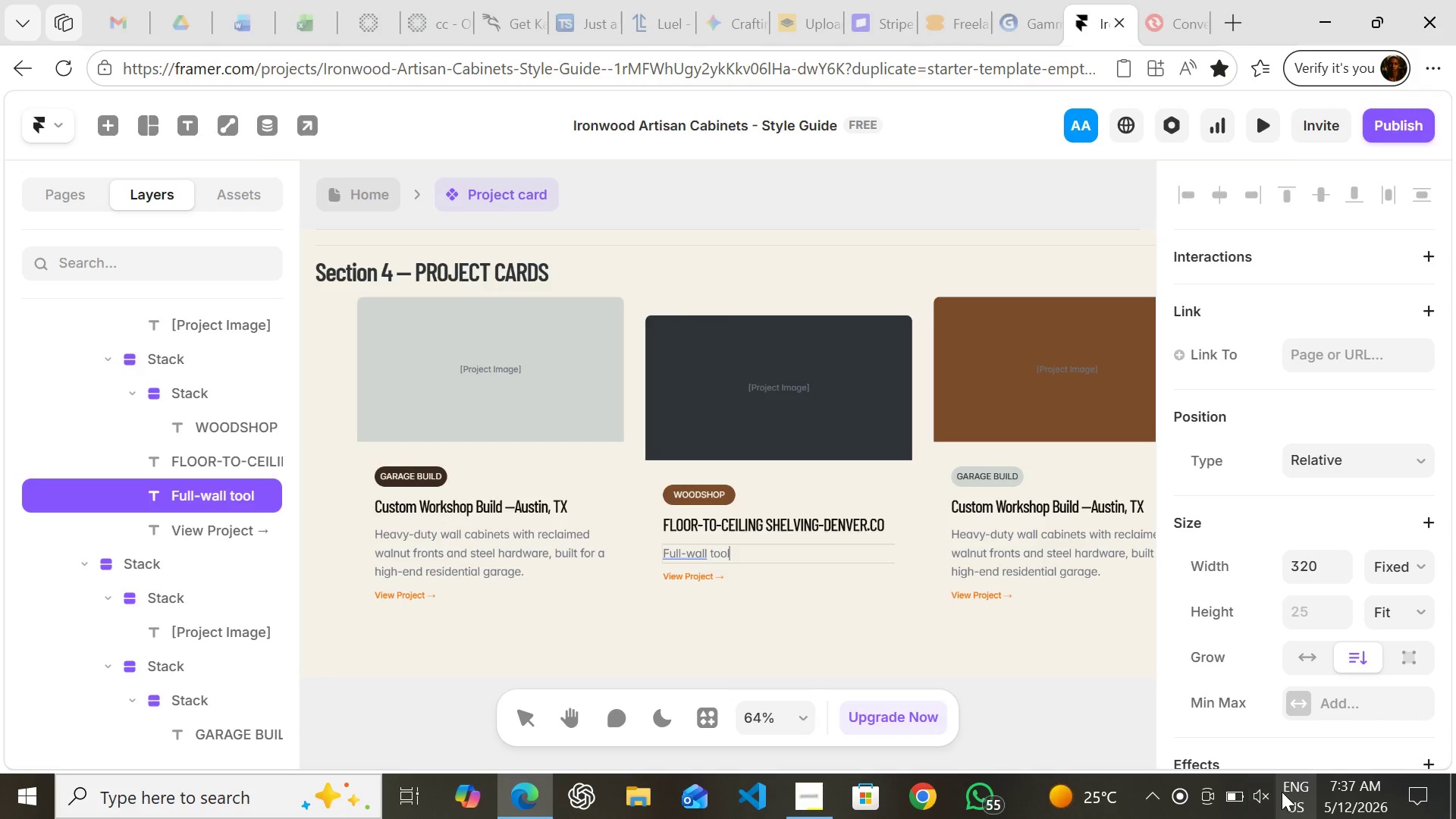 
left_click([1417, 789])
 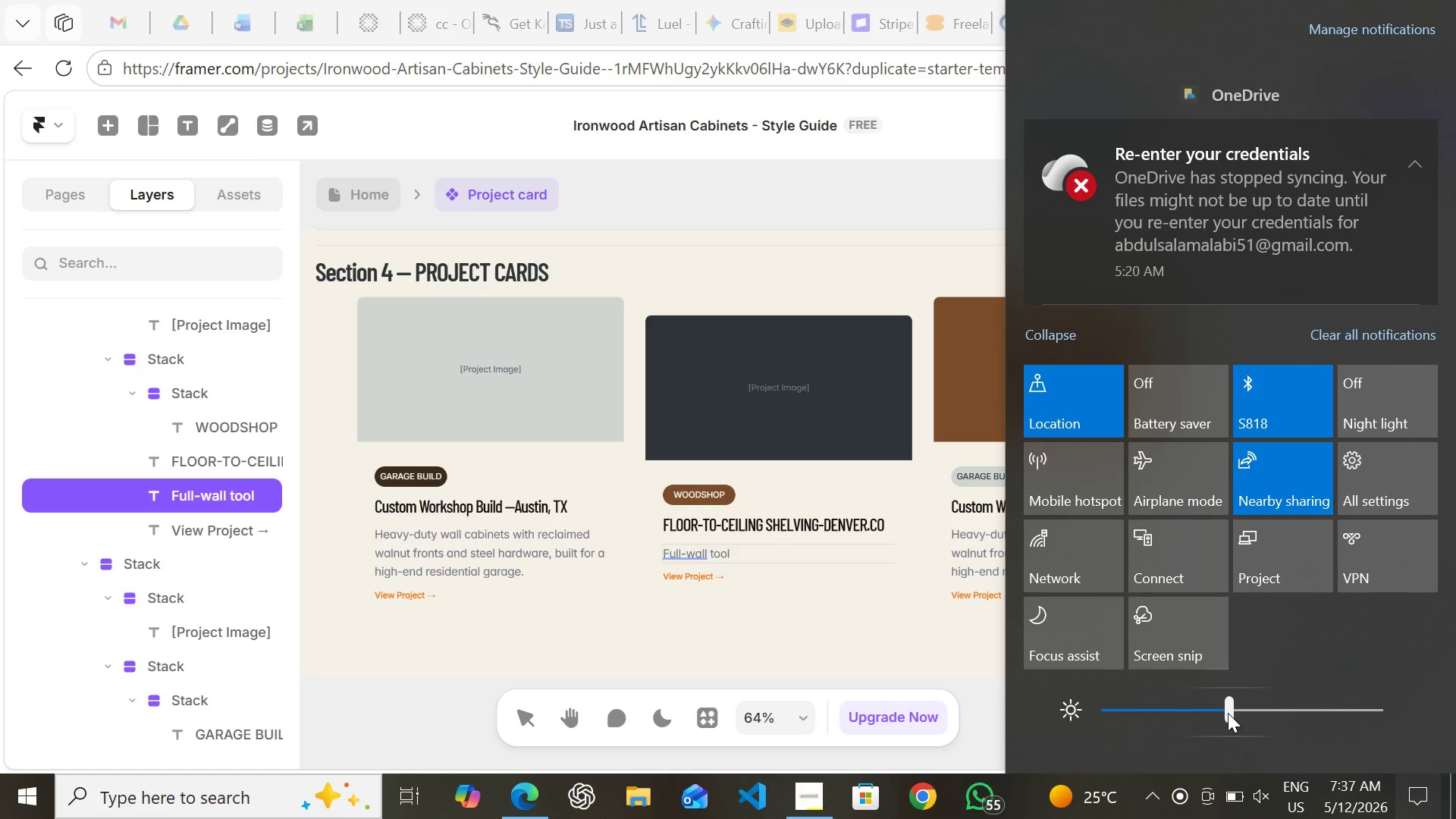 
left_click_drag(start_coordinate=[1227, 711], to_coordinate=[1308, 711])
 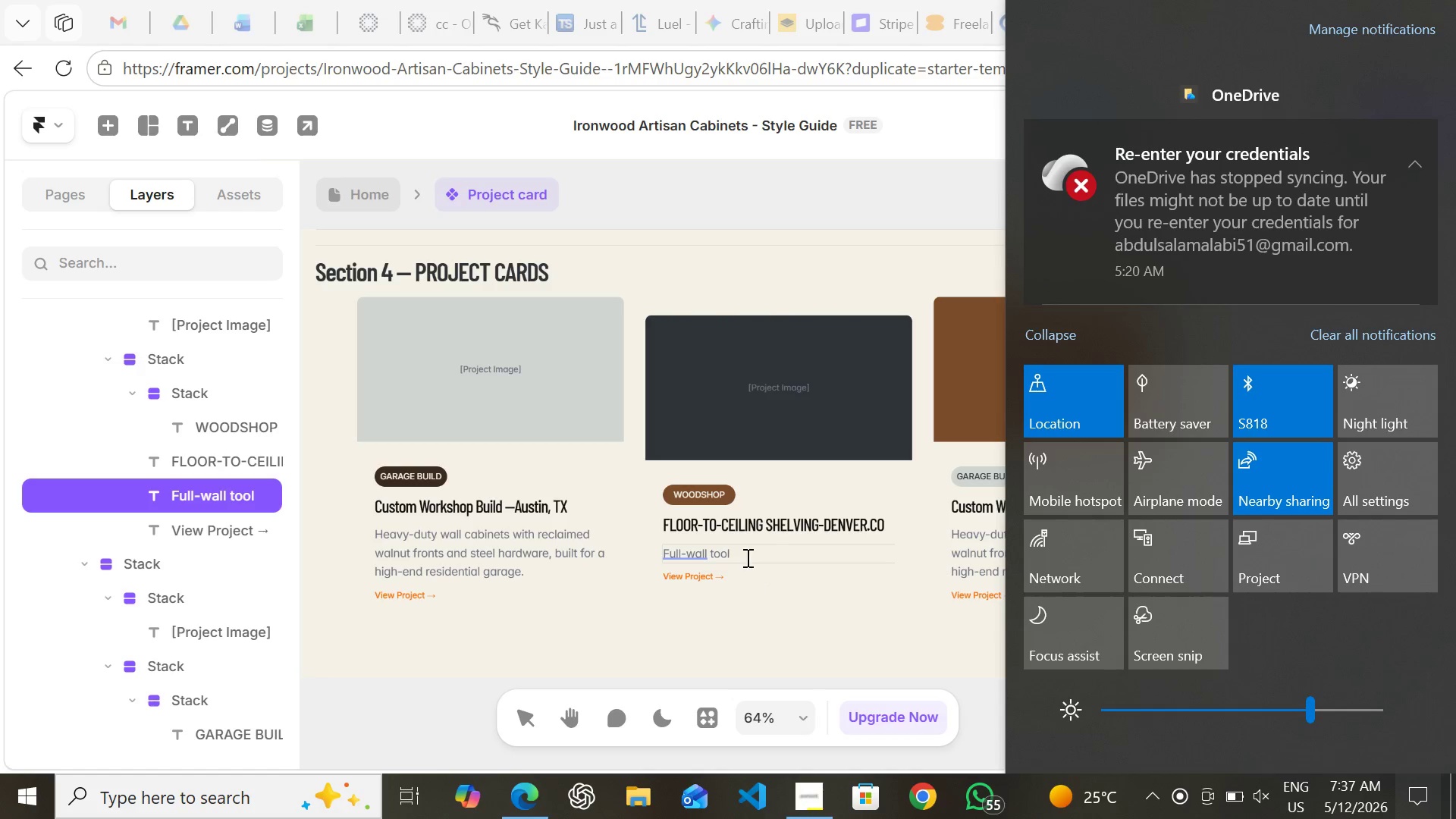 
left_click([746, 556])
 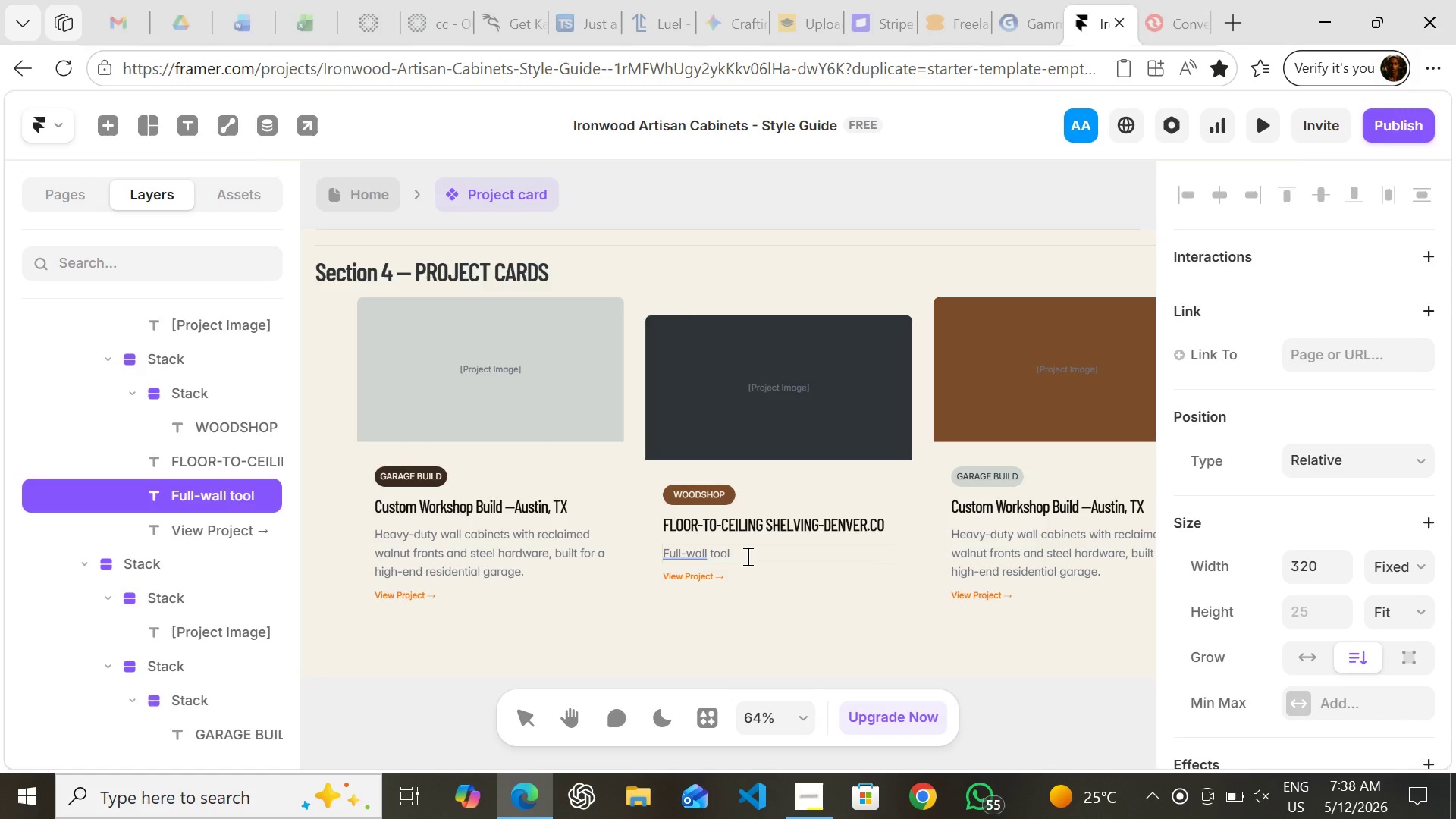 
type( sti)
key(Backspace)
type(orage system with as)
key(Backspace)
type(dj)
key(Backspace)
type(ustment )
 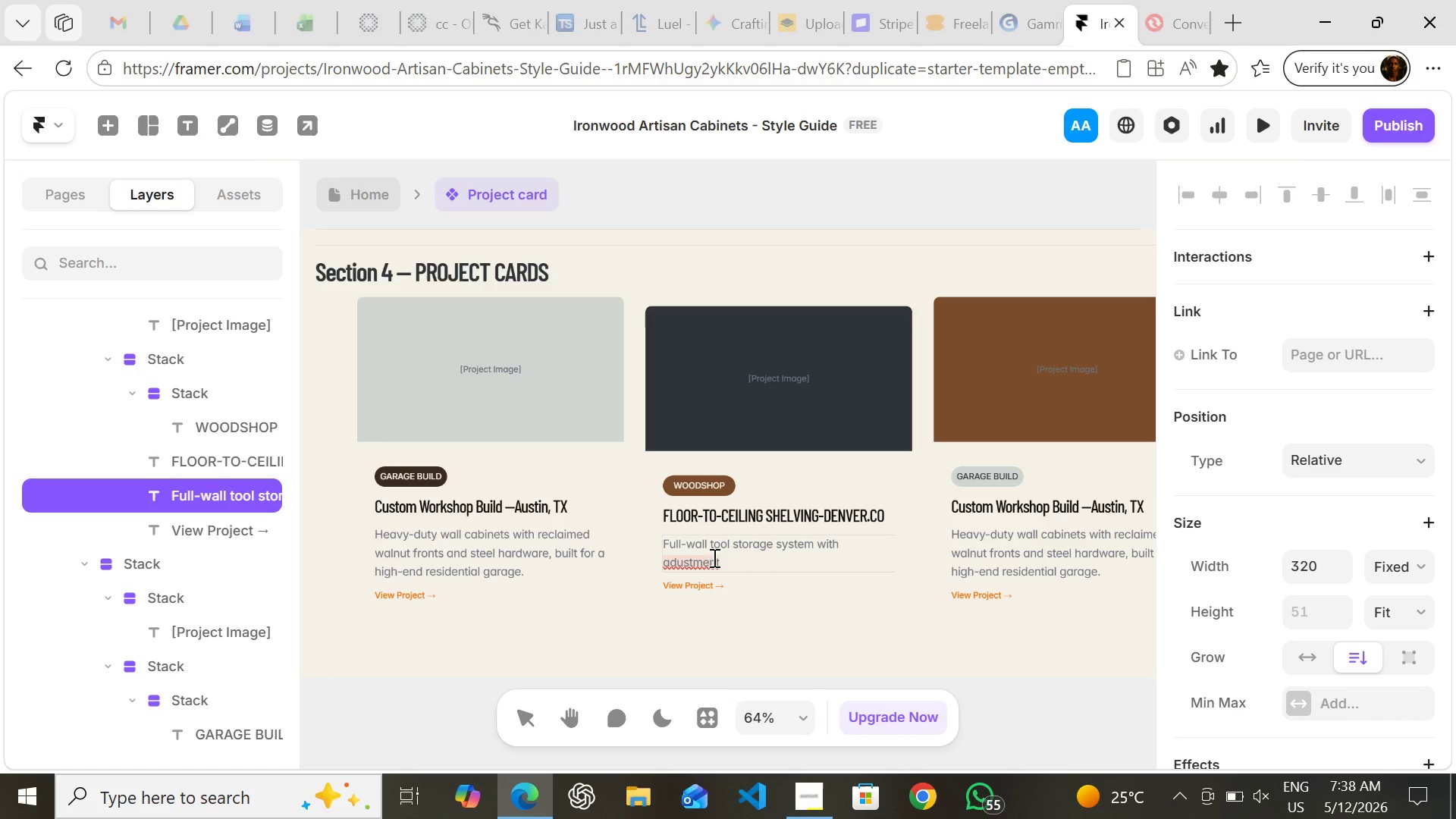 
left_click([705, 557])
 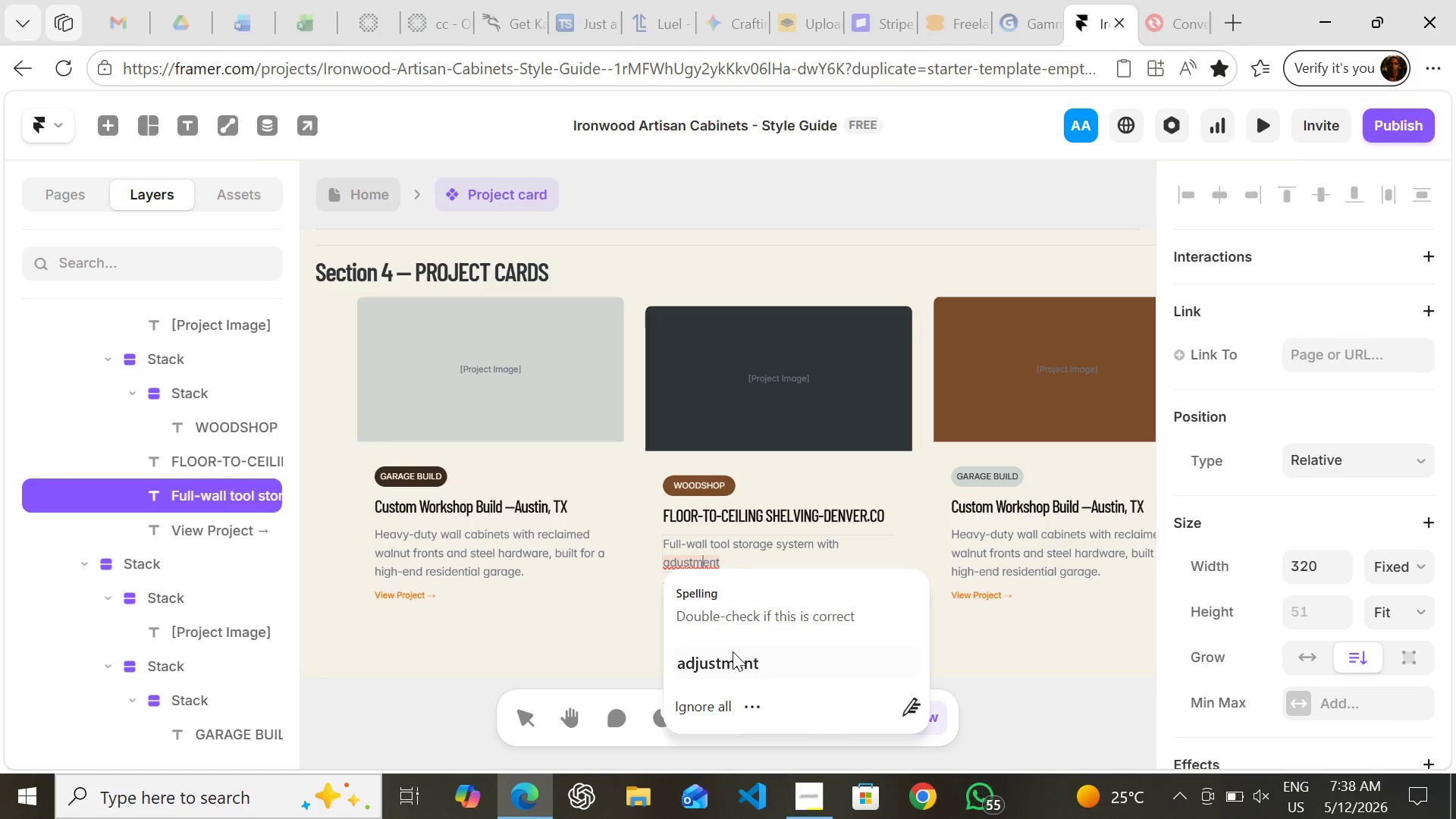 
left_click([733, 652])
 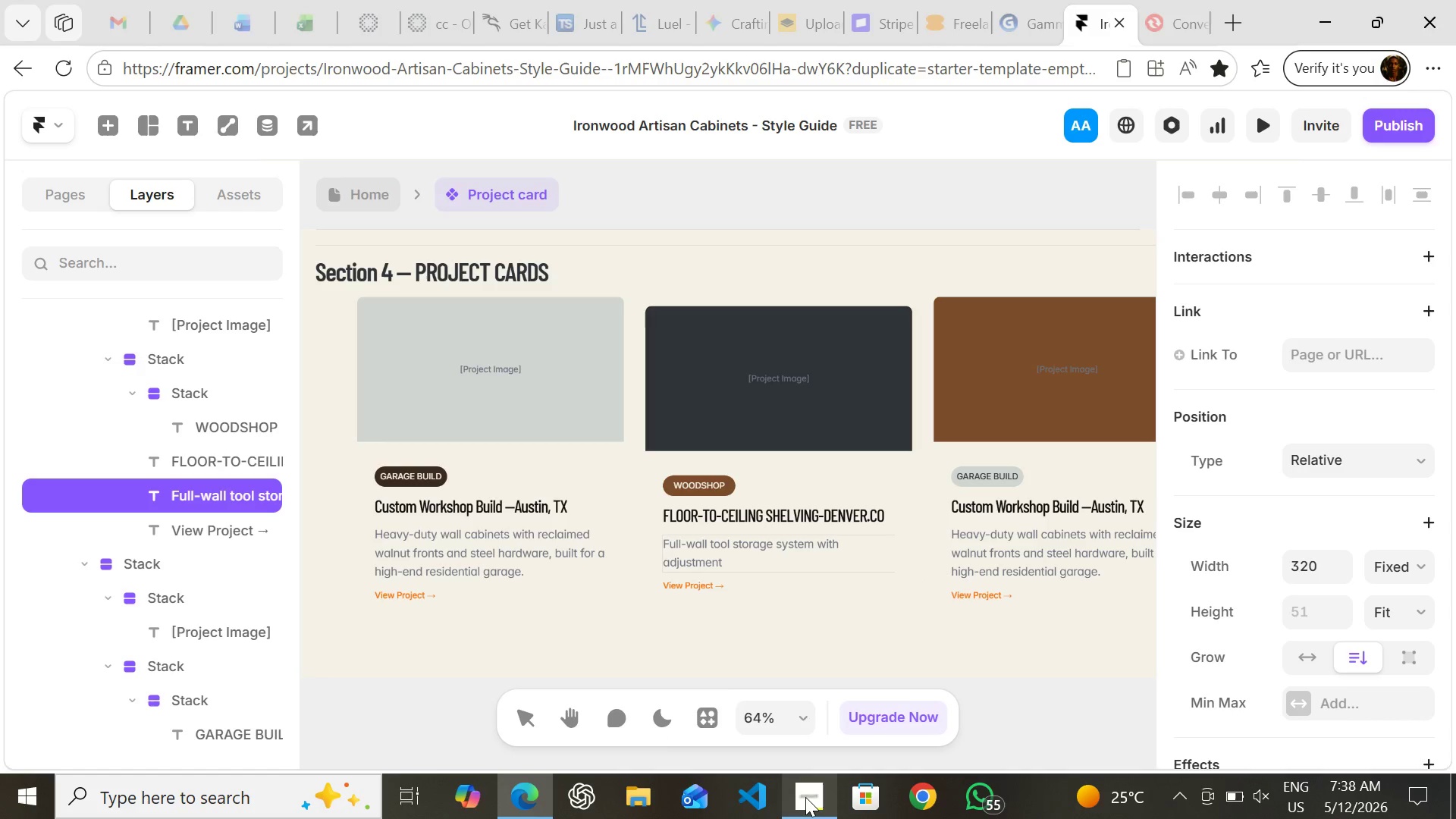 
left_click([805, 797])